 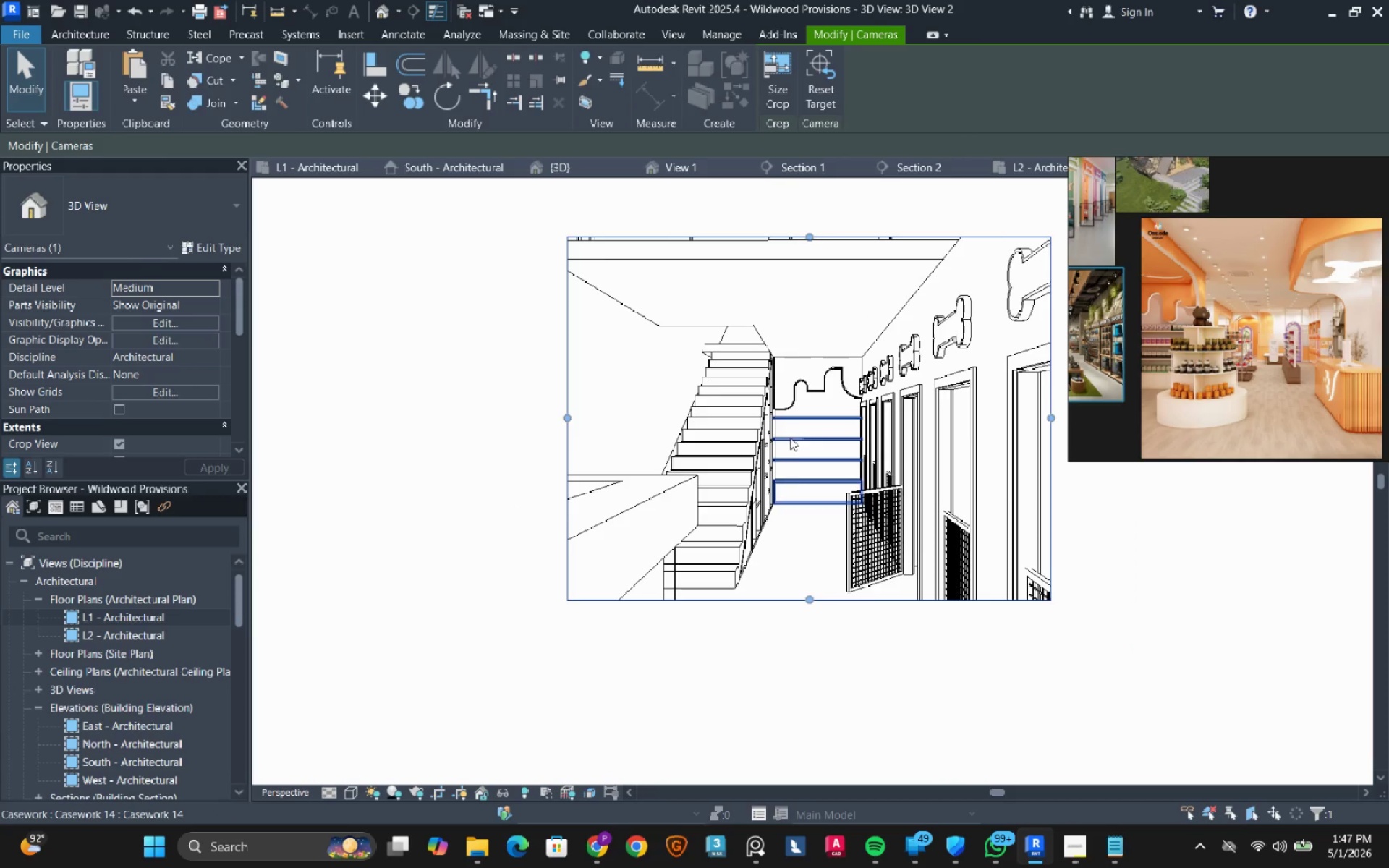 
type(sd)
 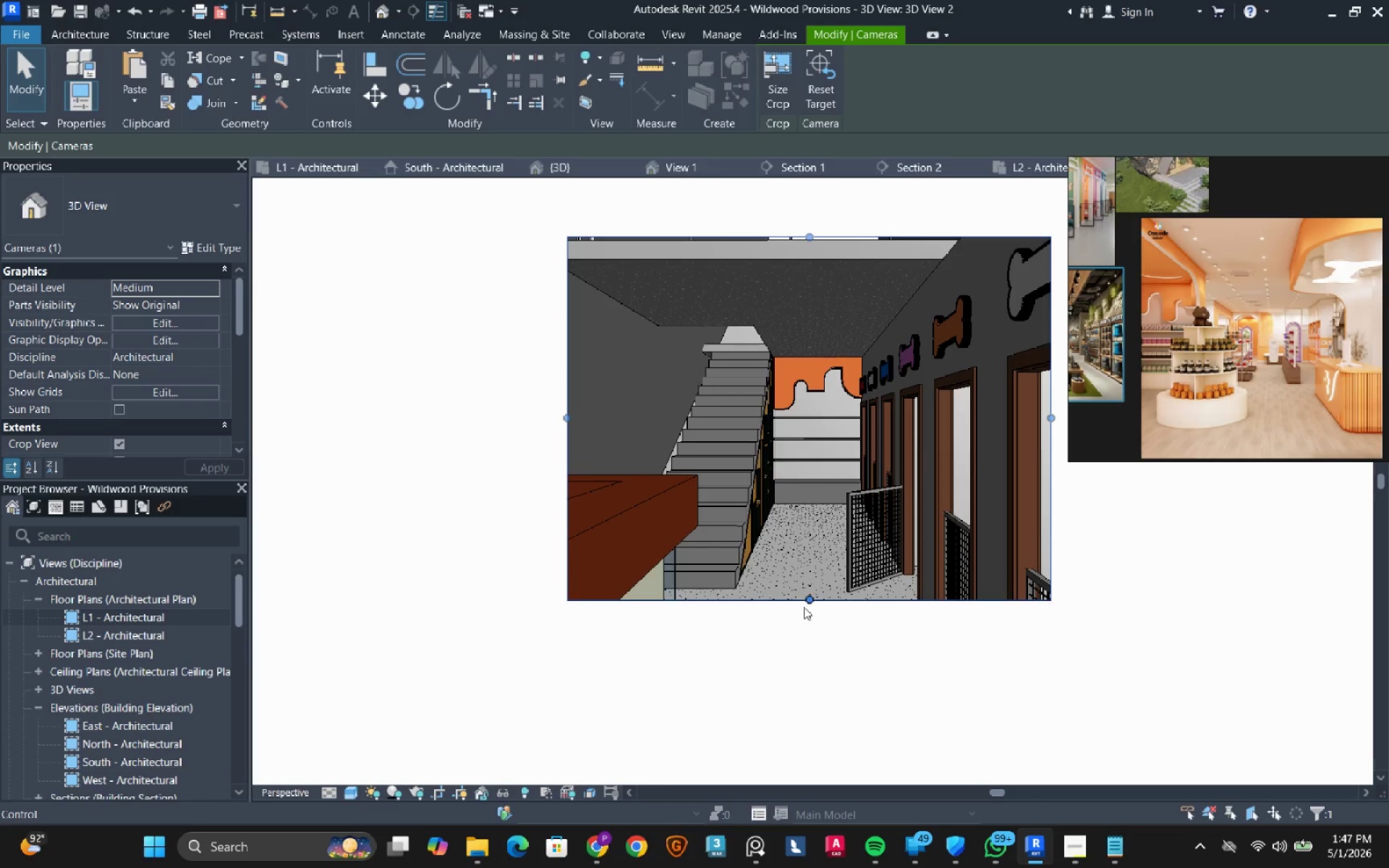 
left_click_drag(start_coordinate=[806, 605], to_coordinate=[806, 712])
 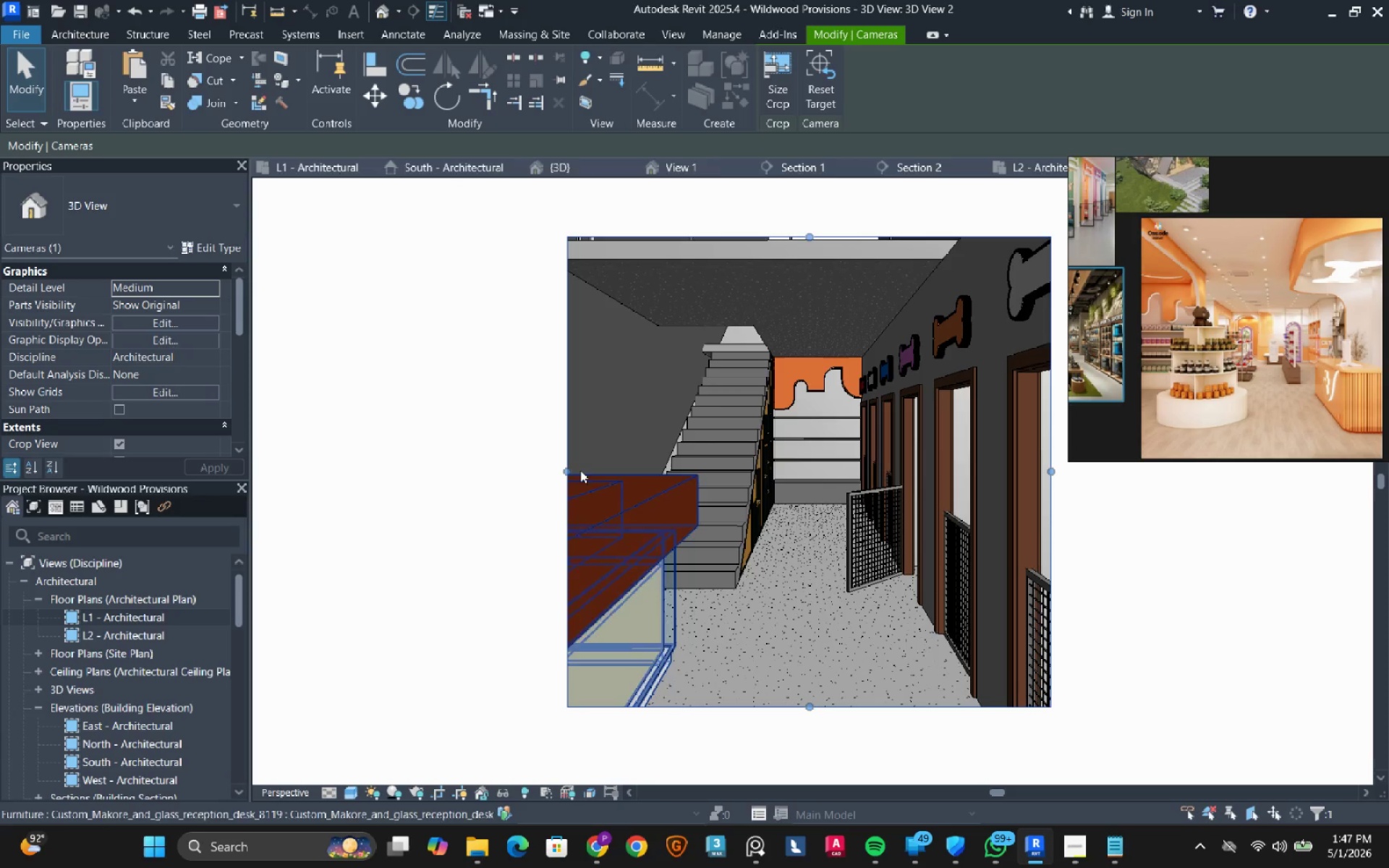 
left_click_drag(start_coordinate=[560, 467], to_coordinate=[363, 475])
 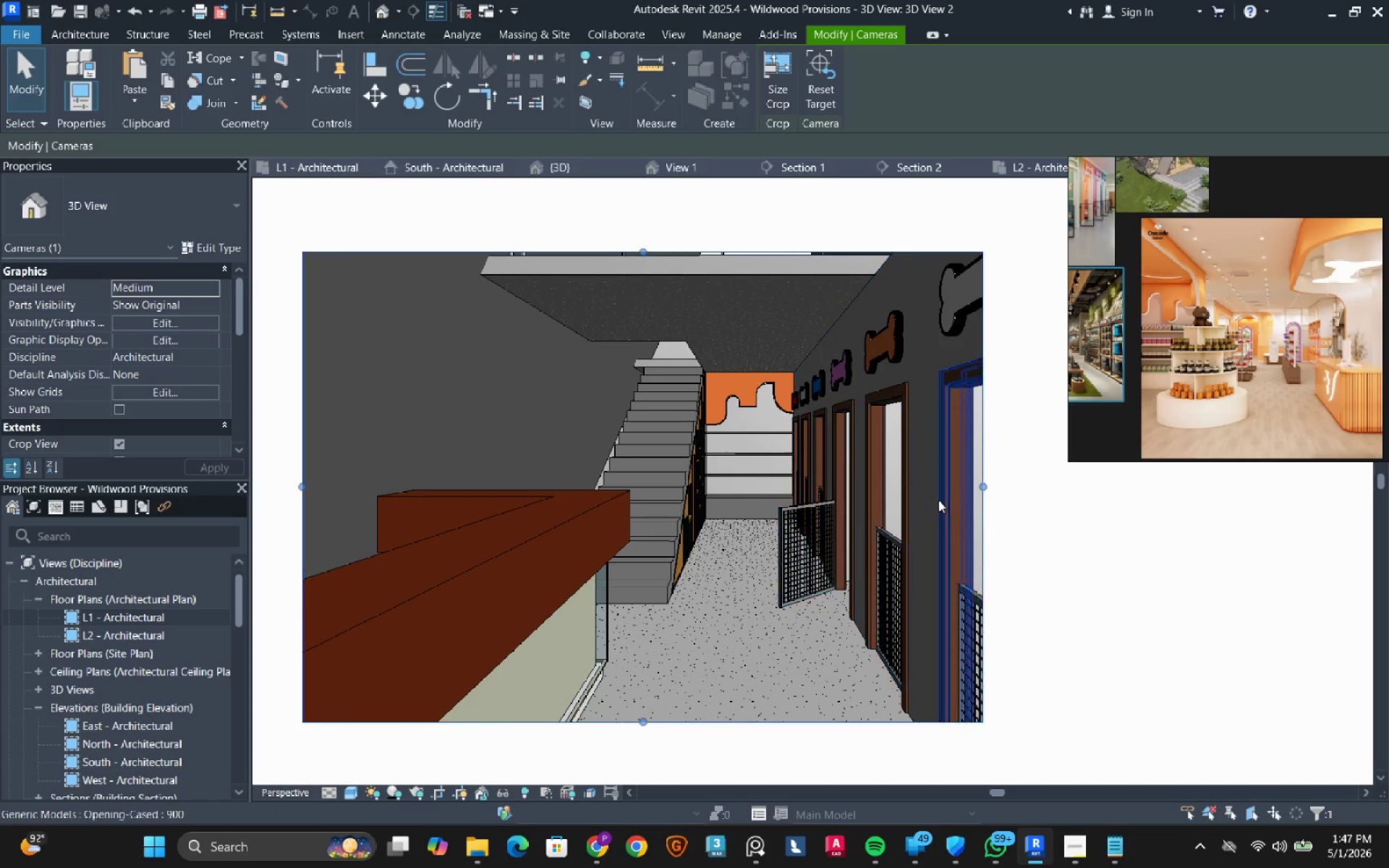 
left_click_drag(start_coordinate=[987, 489], to_coordinate=[1037, 501])
 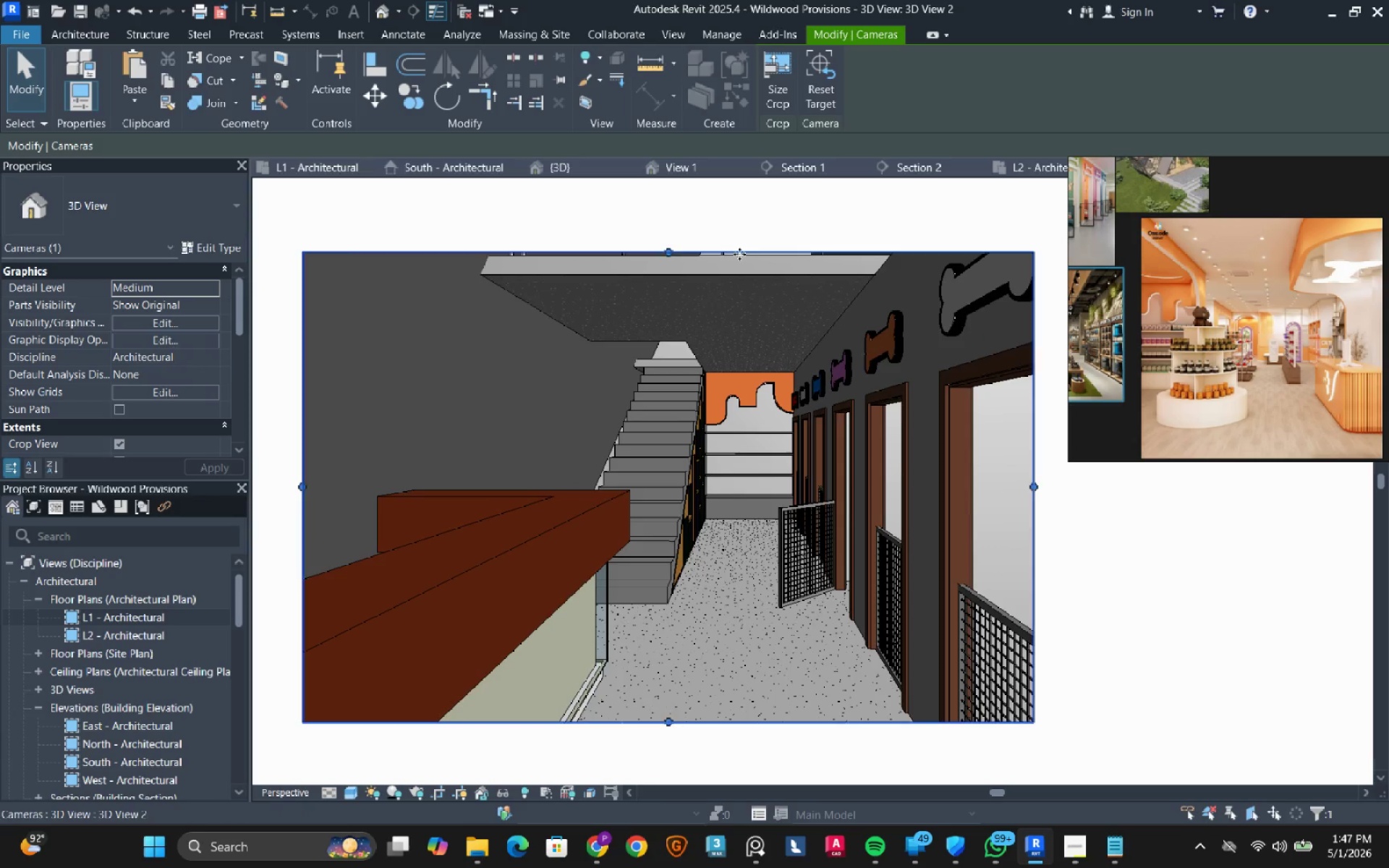 
scroll: coordinate [688, 352], scroll_direction: down, amount: 2.0
 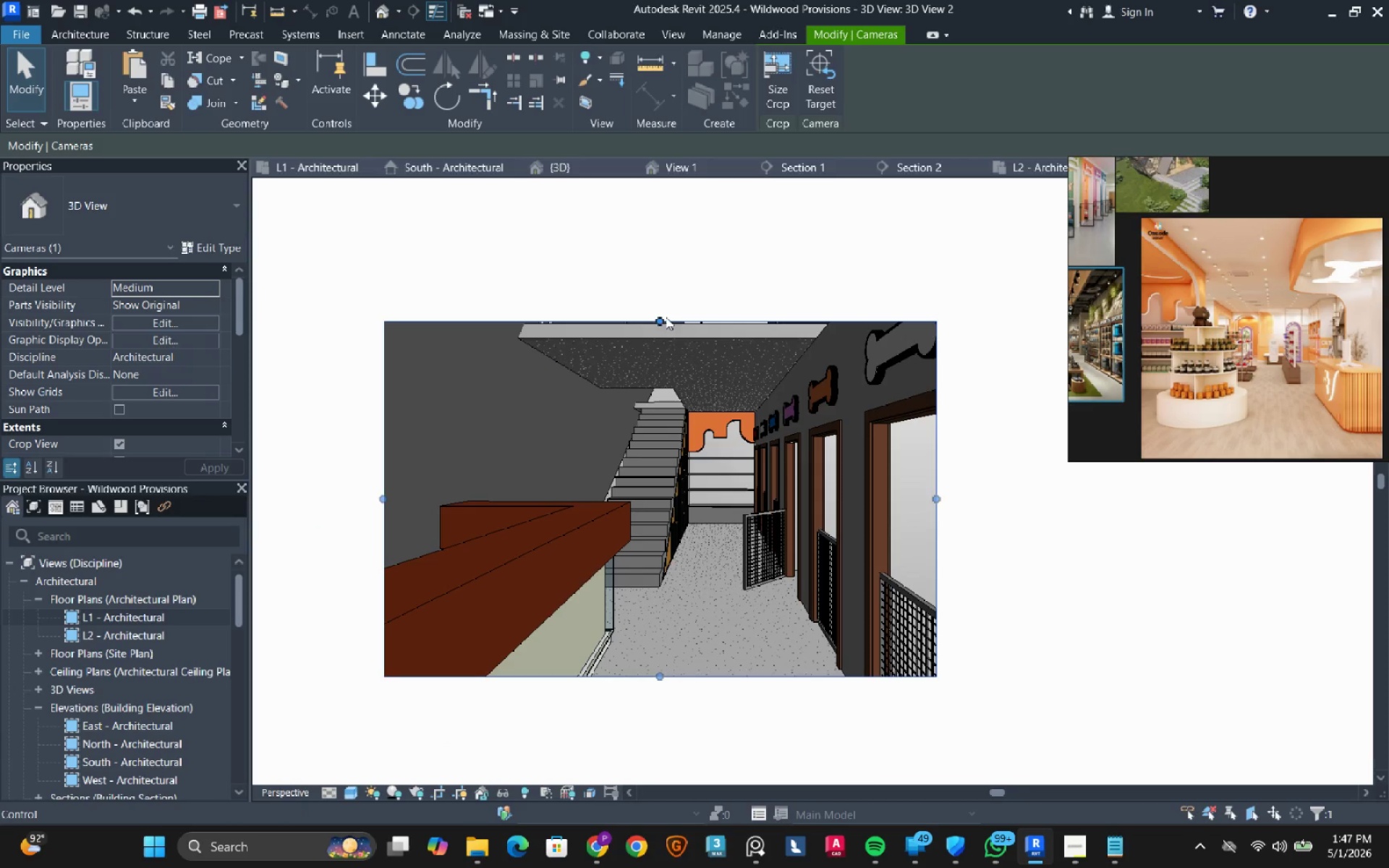 
left_click_drag(start_coordinate=[663, 320], to_coordinate=[705, 252])
 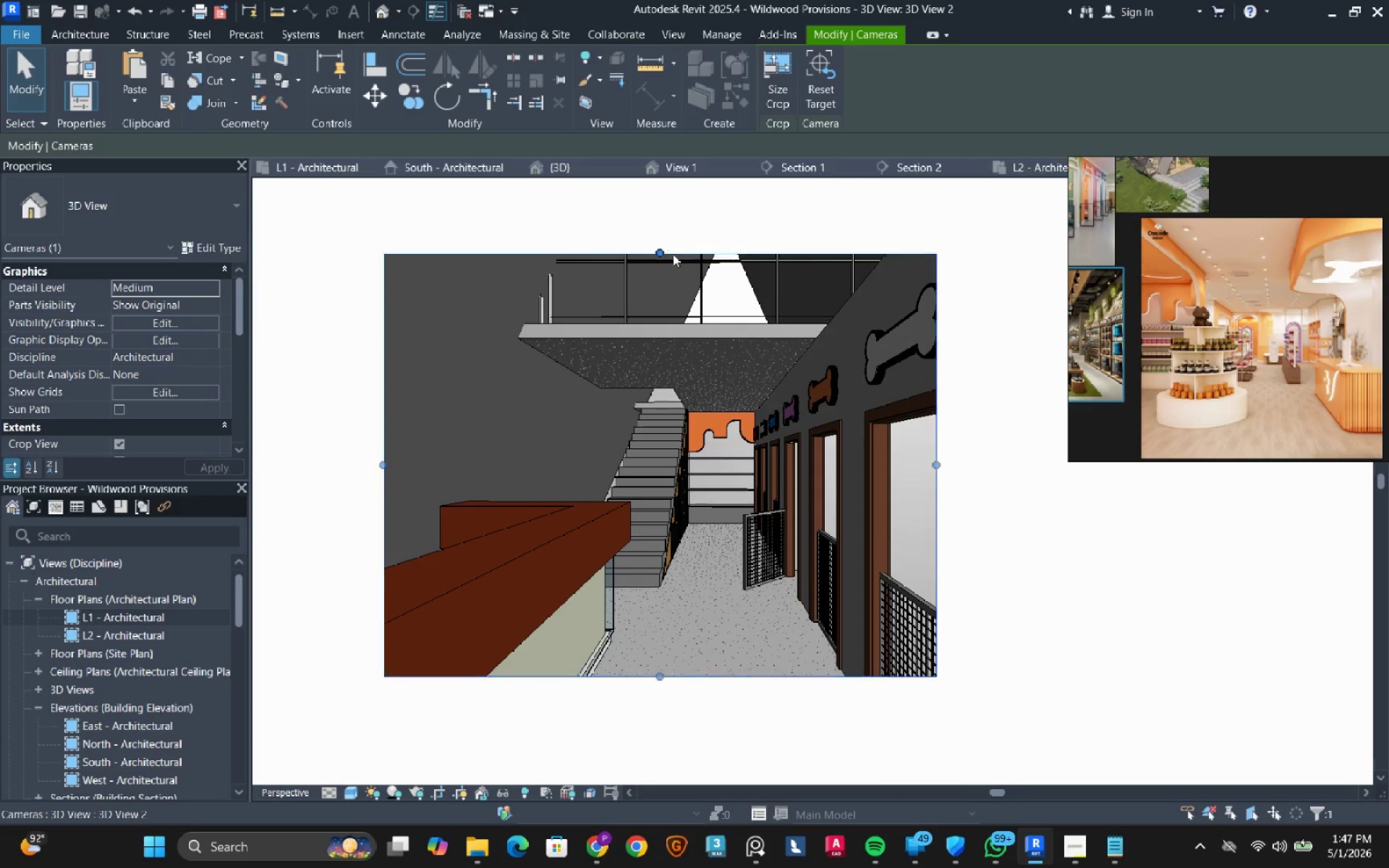 
left_click_drag(start_coordinate=[660, 251], to_coordinate=[672, 195])
 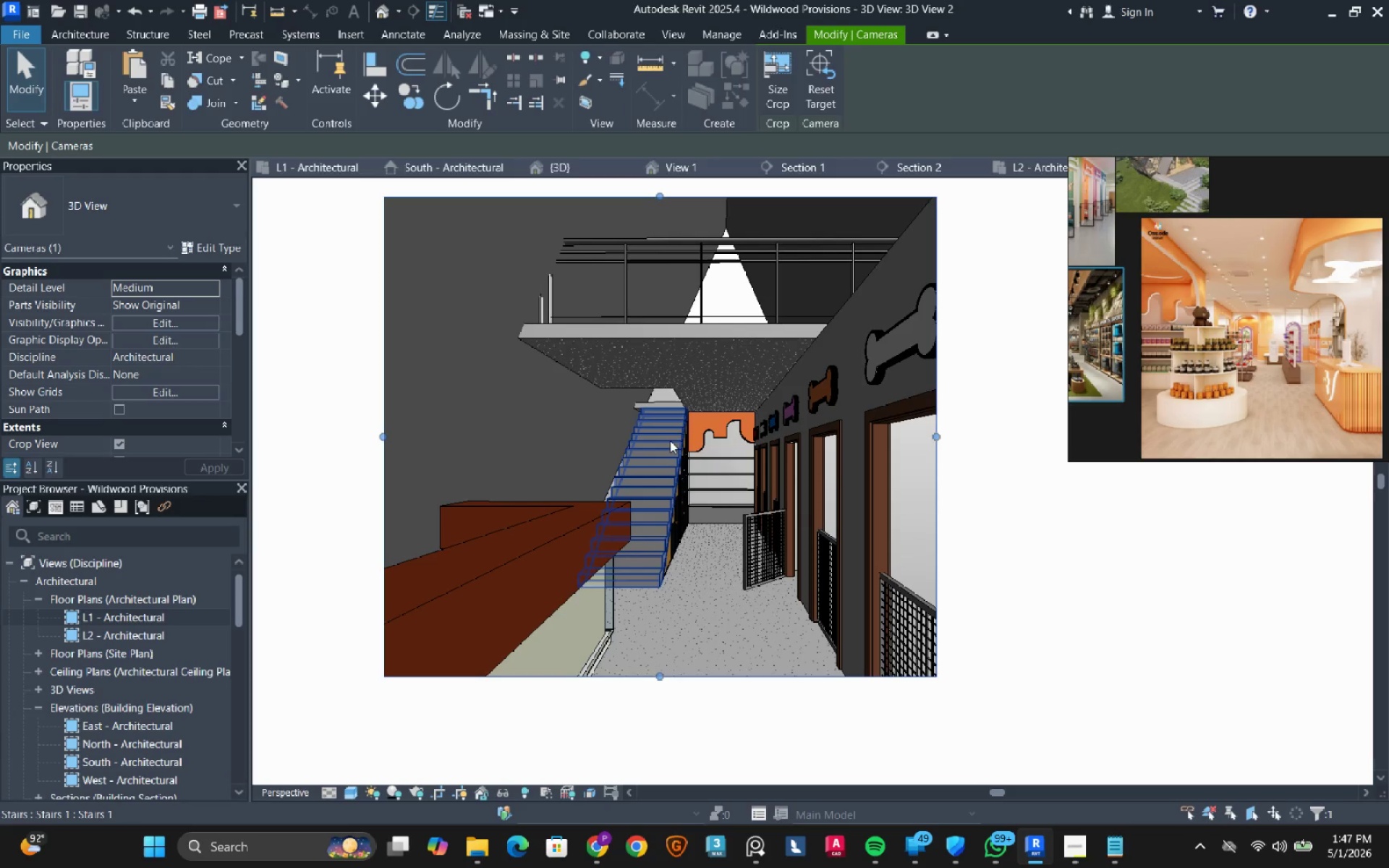 
mouse_move([682, 509])
 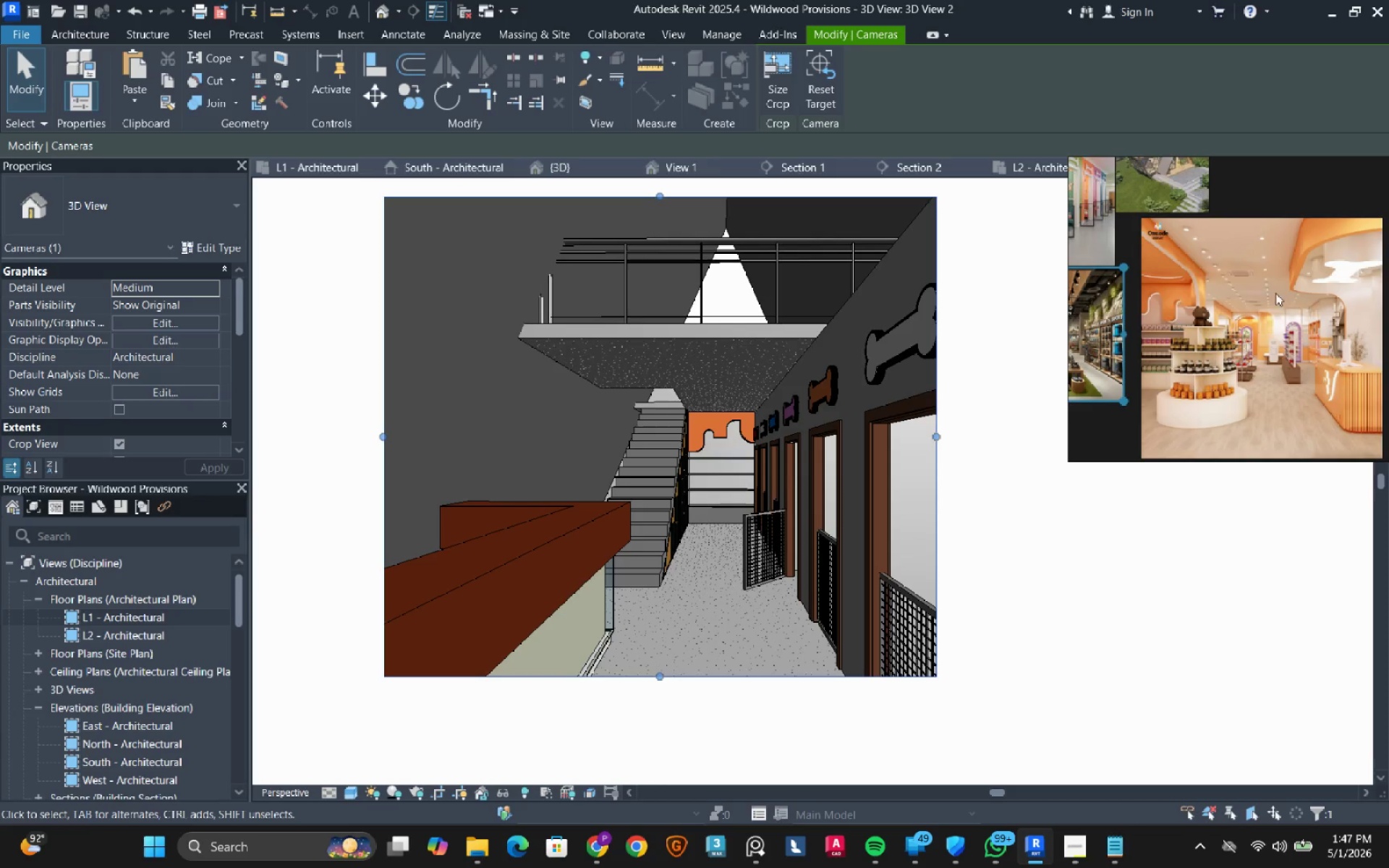 
scroll: coordinate [1252, 295], scroll_direction: down, amount: 2.0
 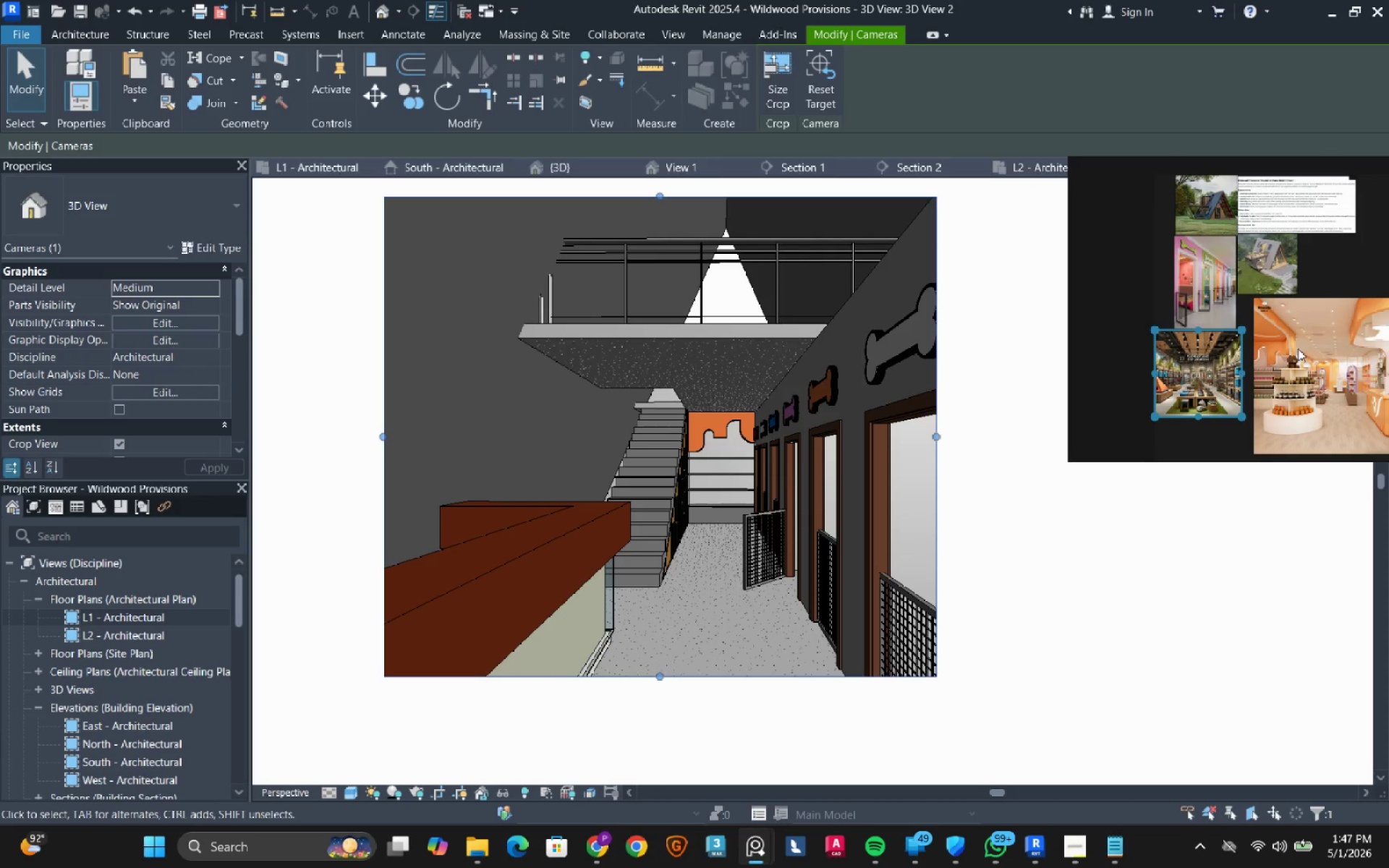 
scroll: coordinate [1217, 296], scroll_direction: up, amount: 5.0
 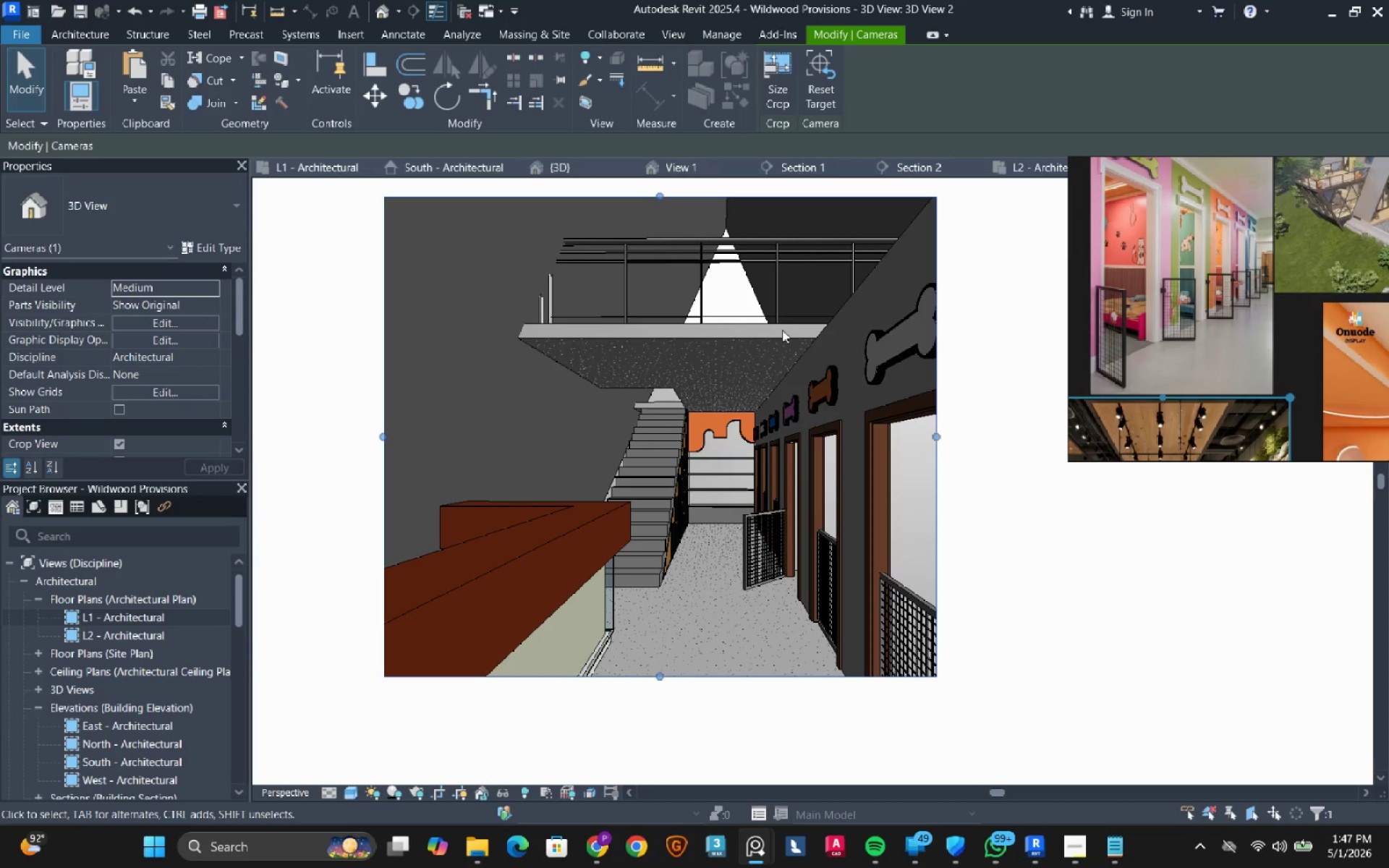 
wait(14.62)
 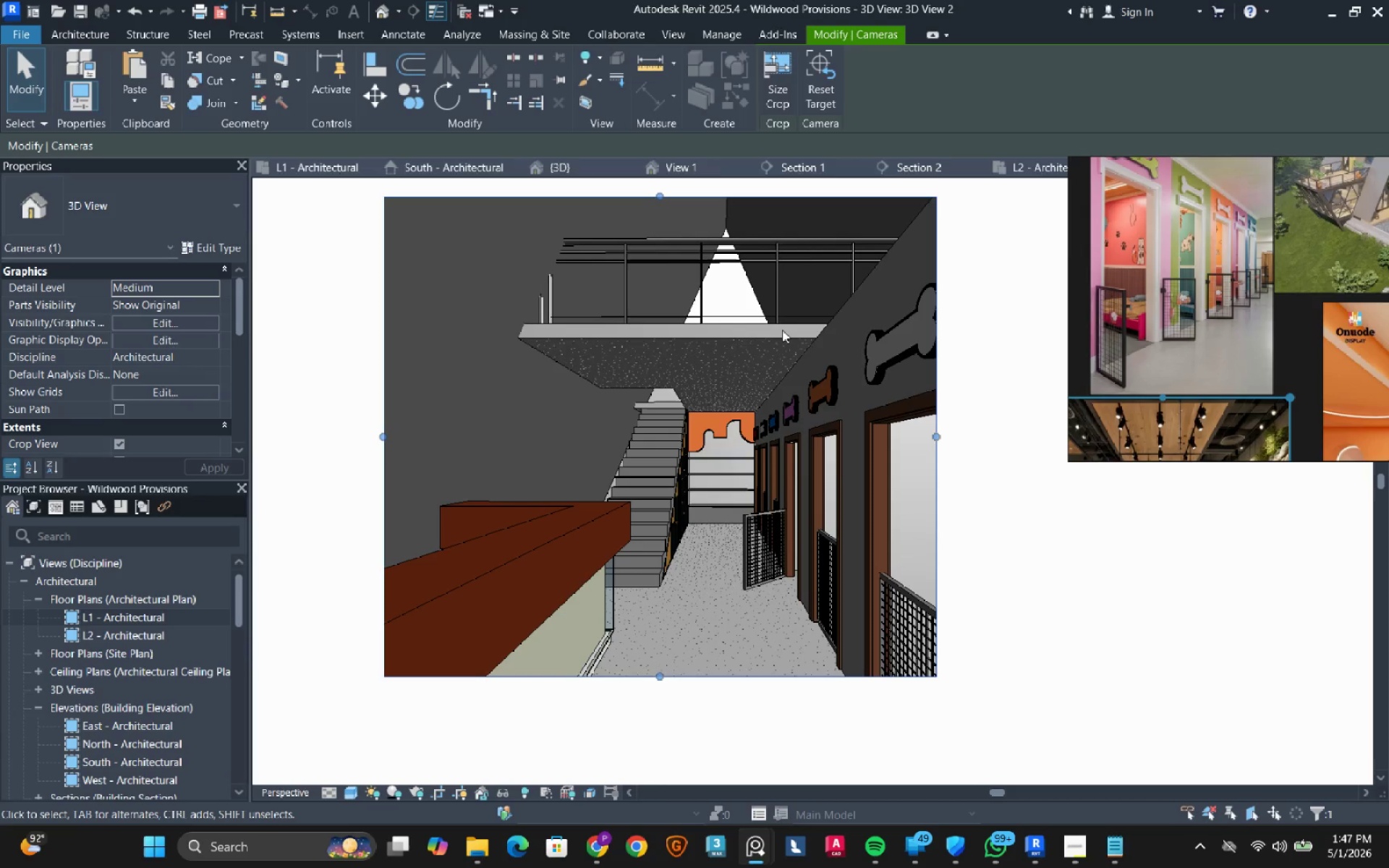 
mouse_move([710, 605])
 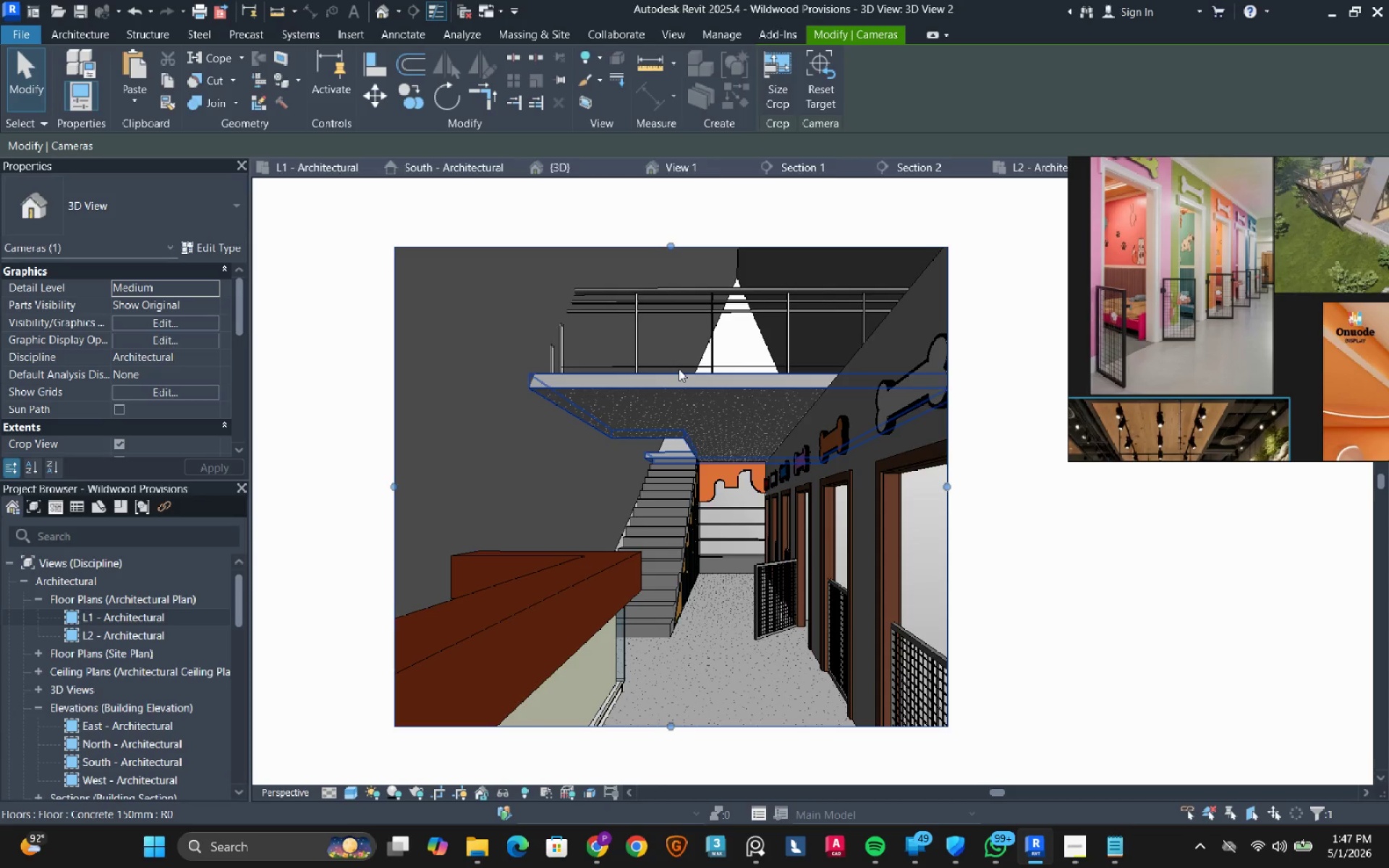 
wait(7.53)
 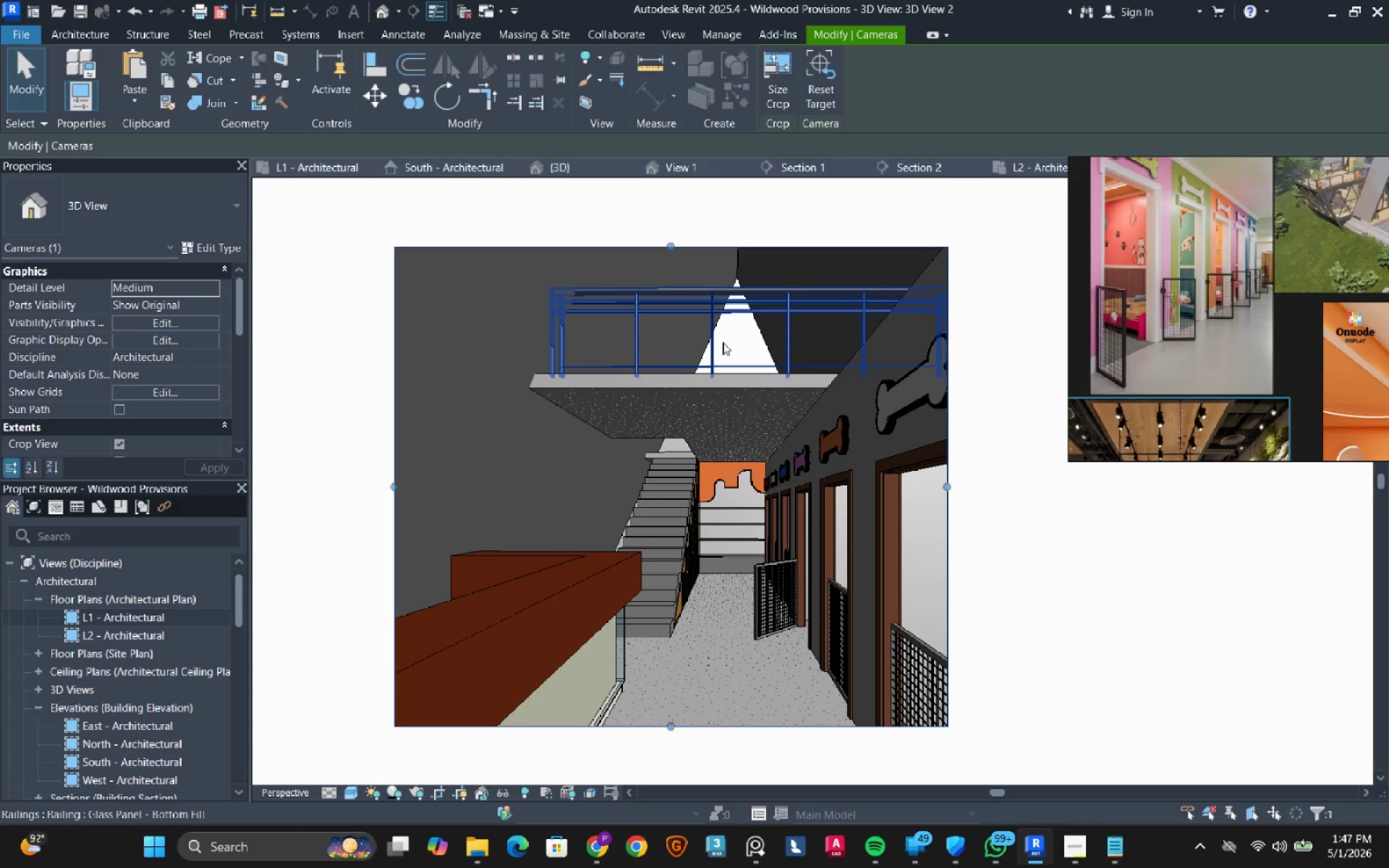 
scroll: coordinate [690, 480], scroll_direction: up, amount: 3.0
 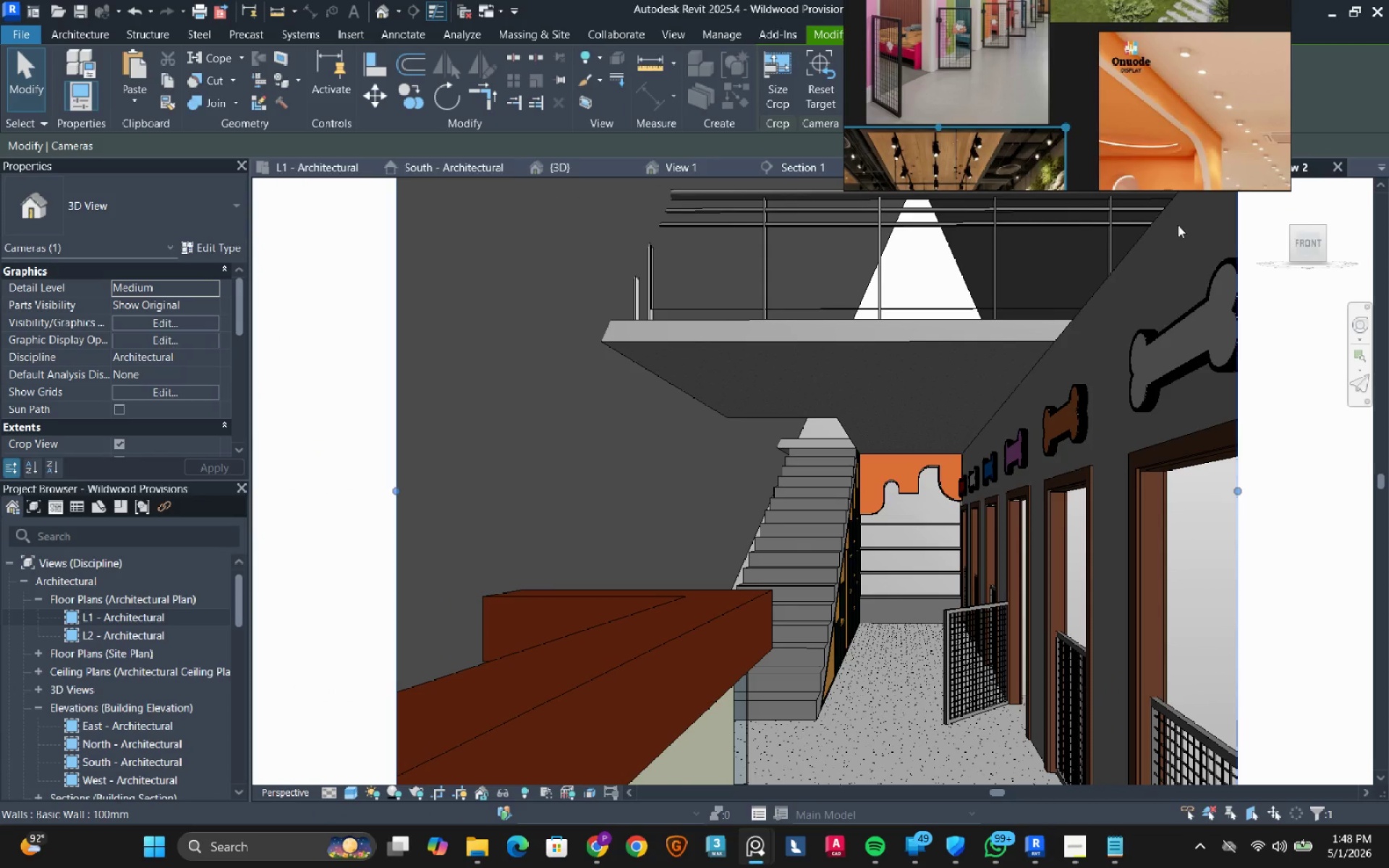 
left_click([1362, 323])
 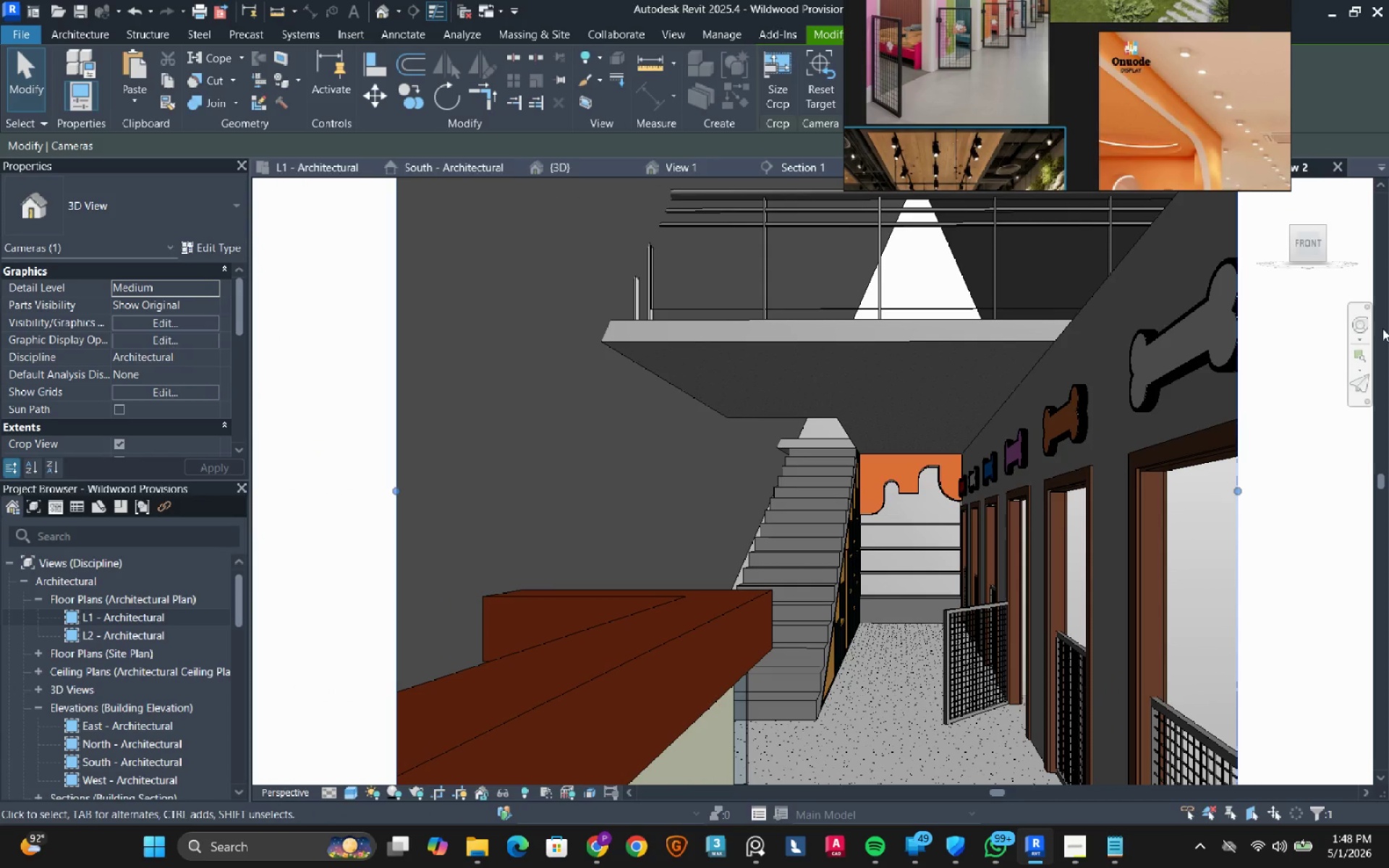 
left_click([1364, 331])
 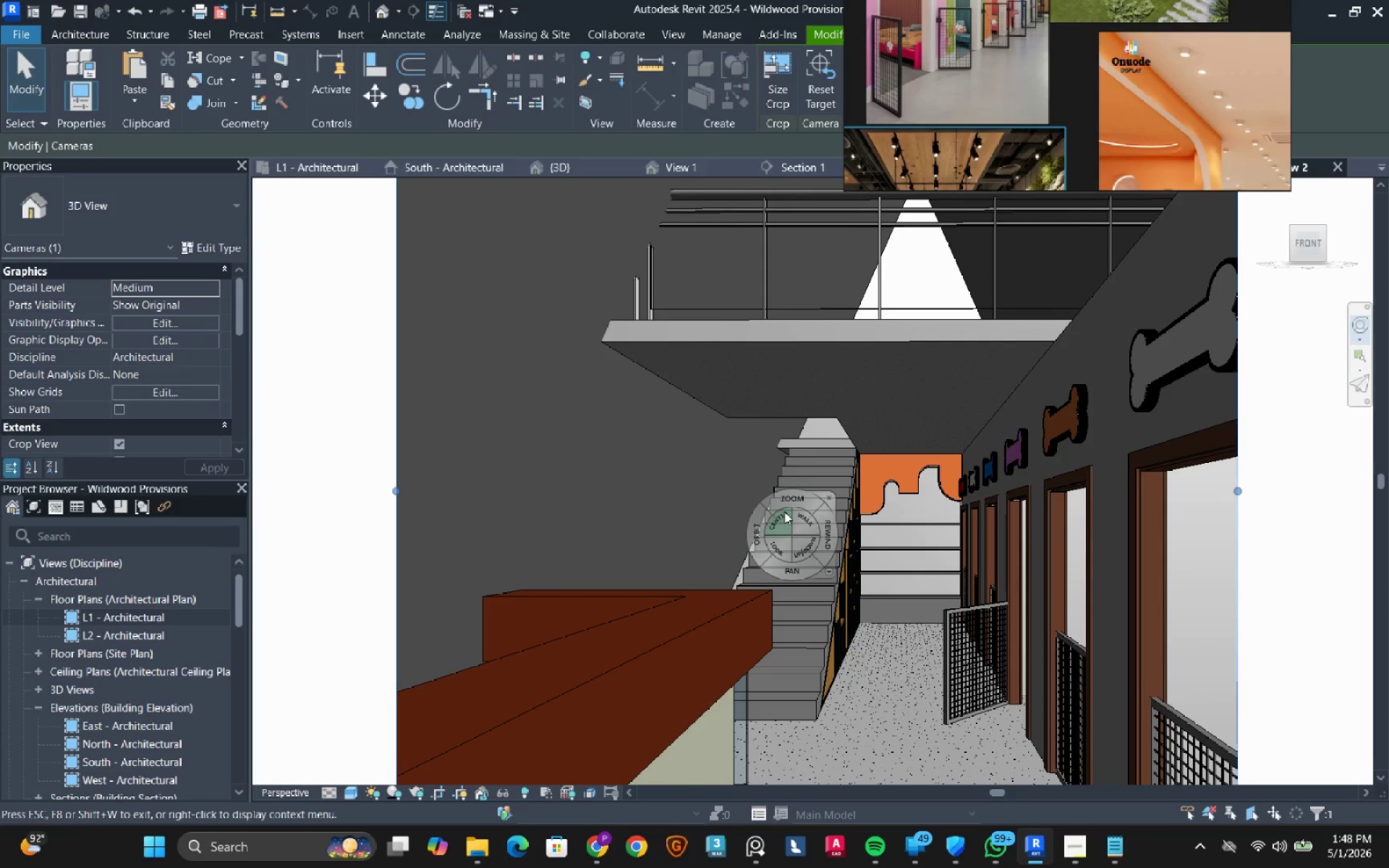 
left_click_drag(start_coordinate=[788, 503], to_coordinate=[799, 476])
 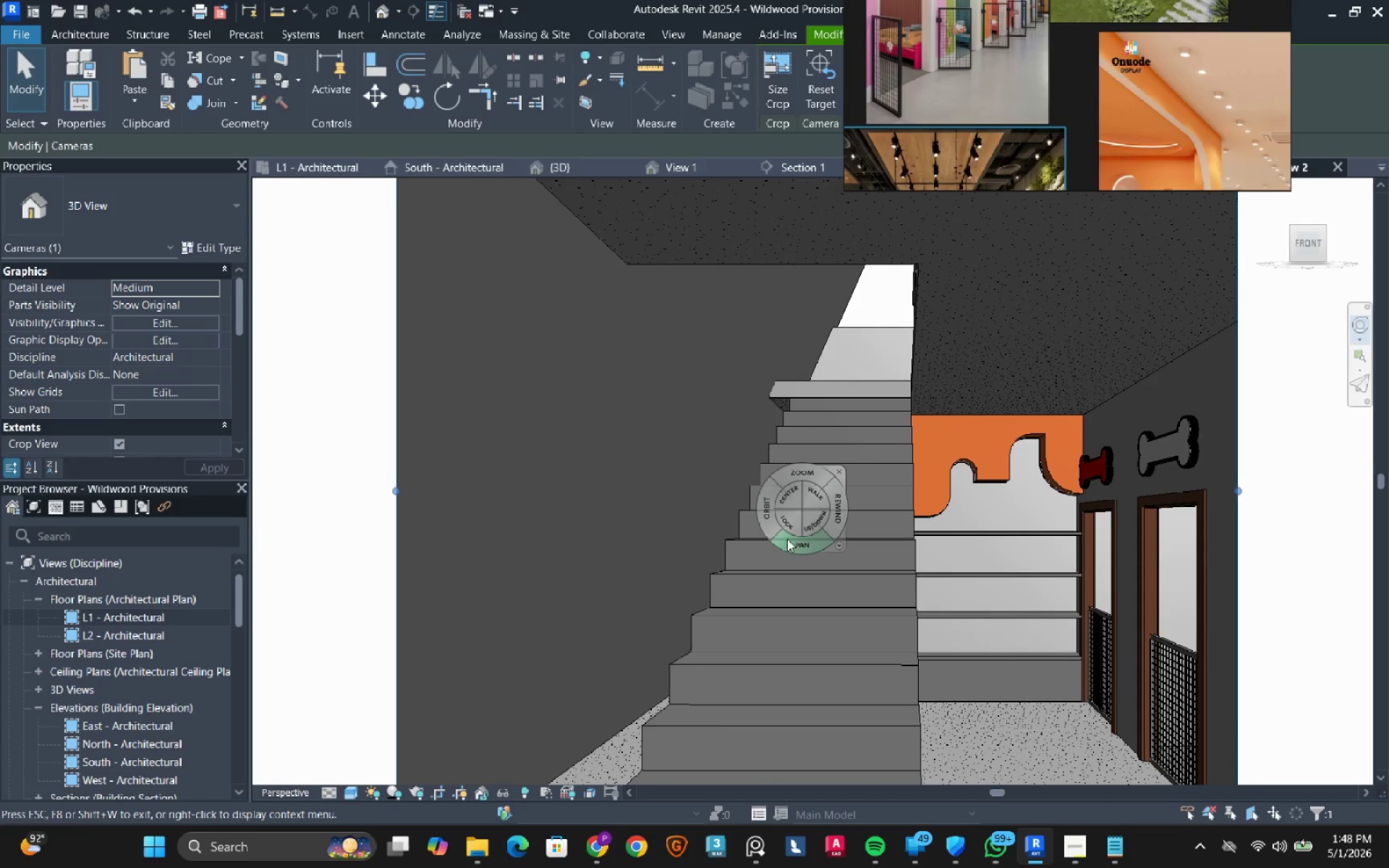 
left_click_drag(start_coordinate=[787, 540], to_coordinate=[776, 562])
 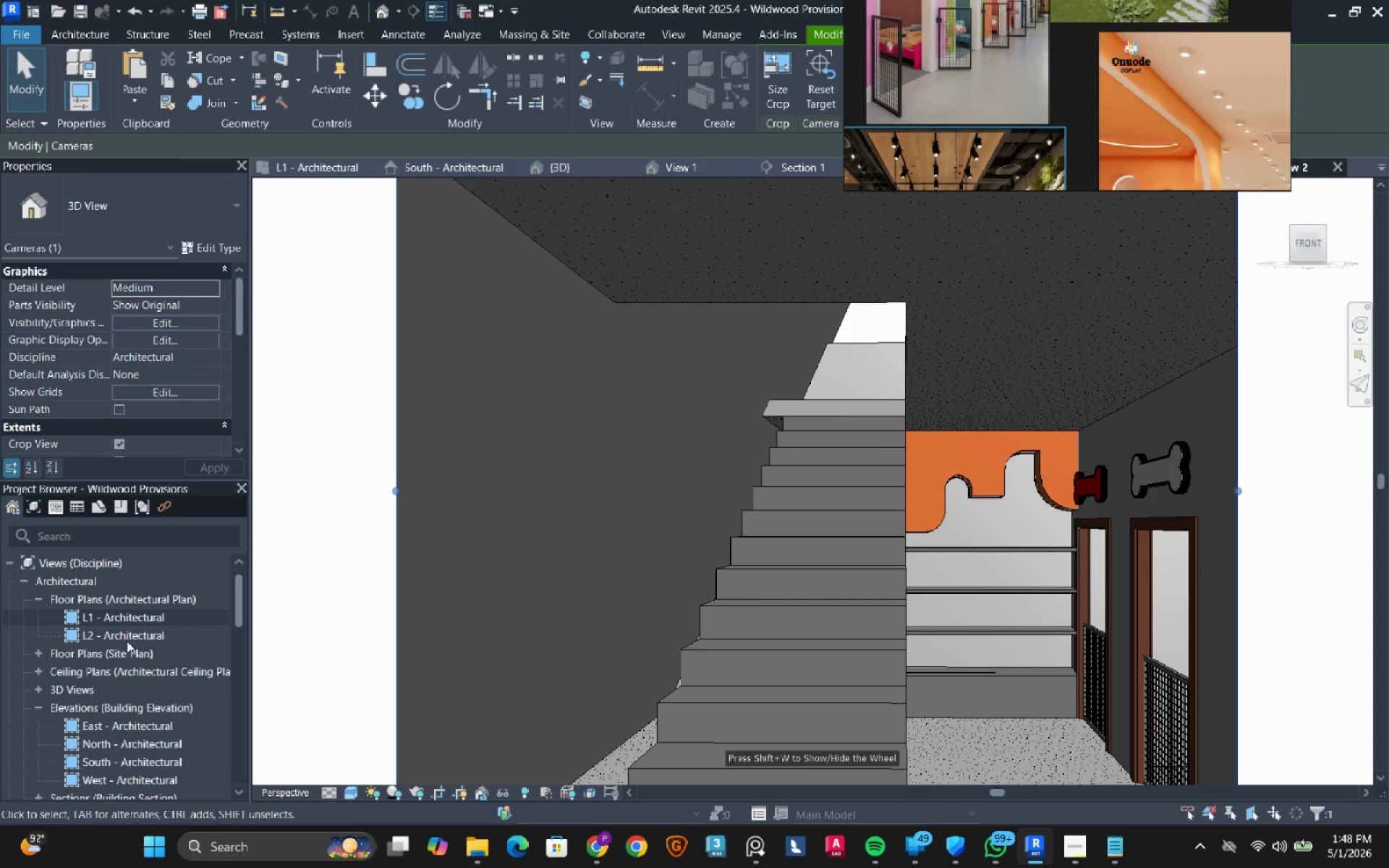 
double_click([106, 615])
 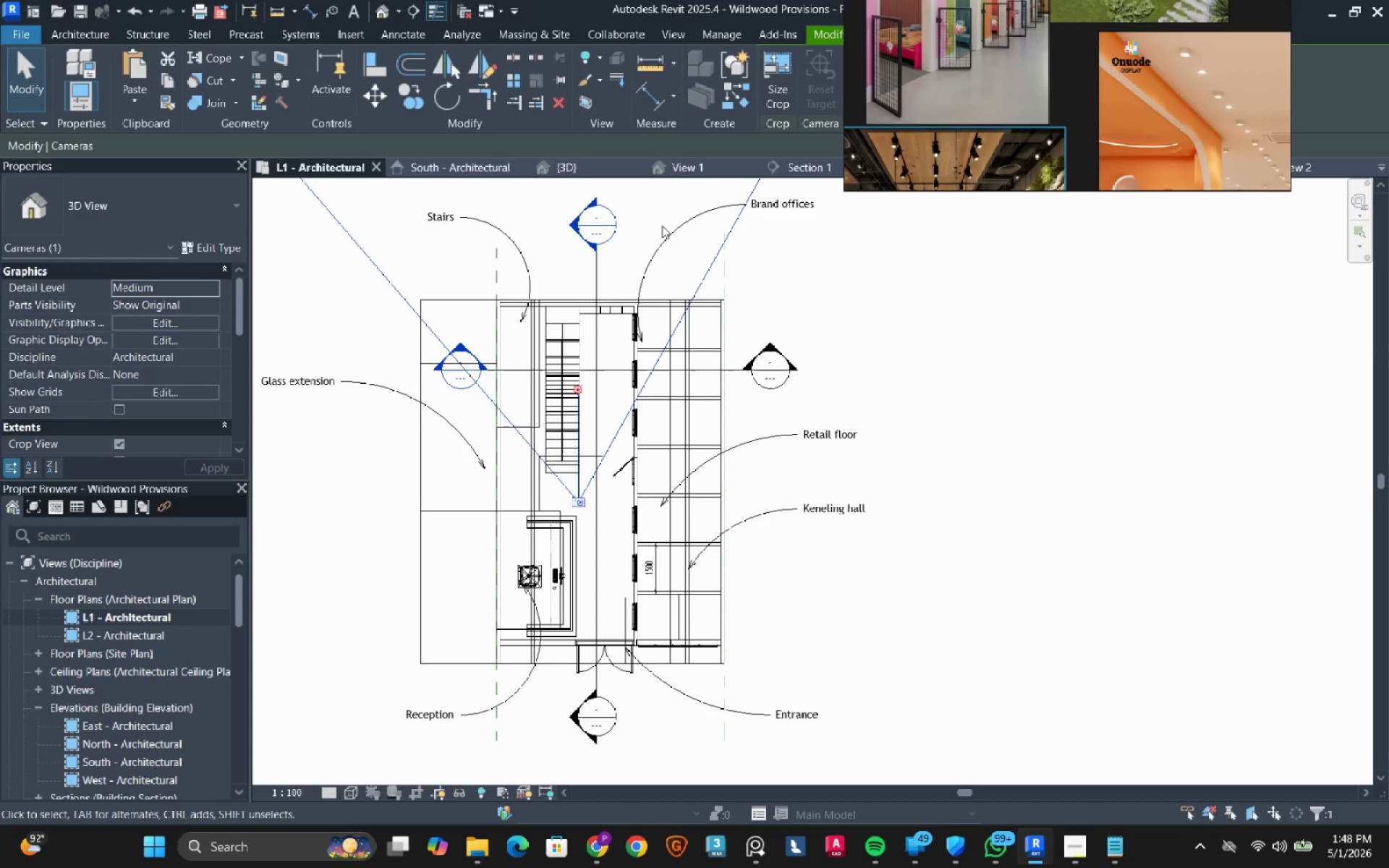 
left_click([933, 365])
 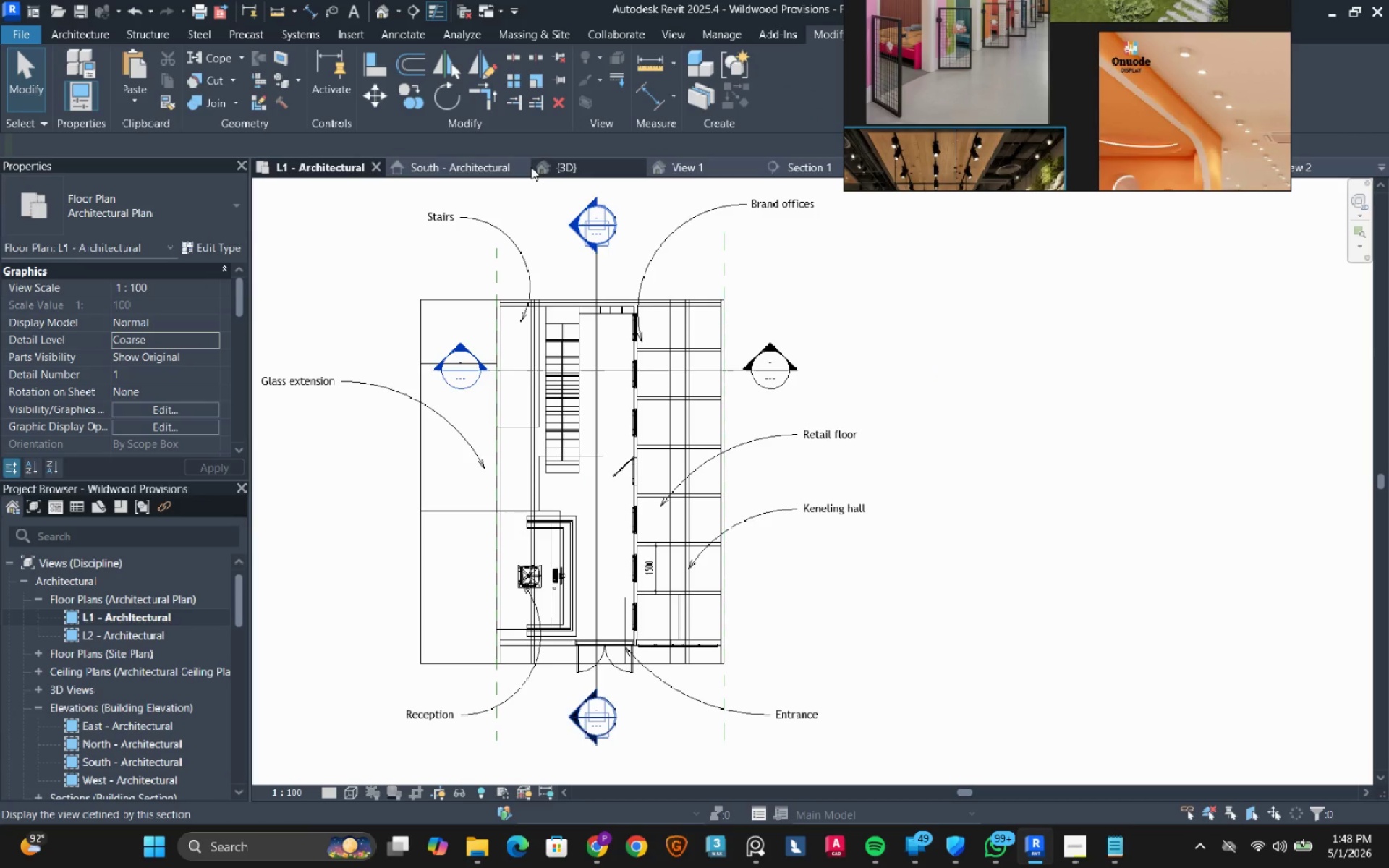 
left_click([553, 164])
 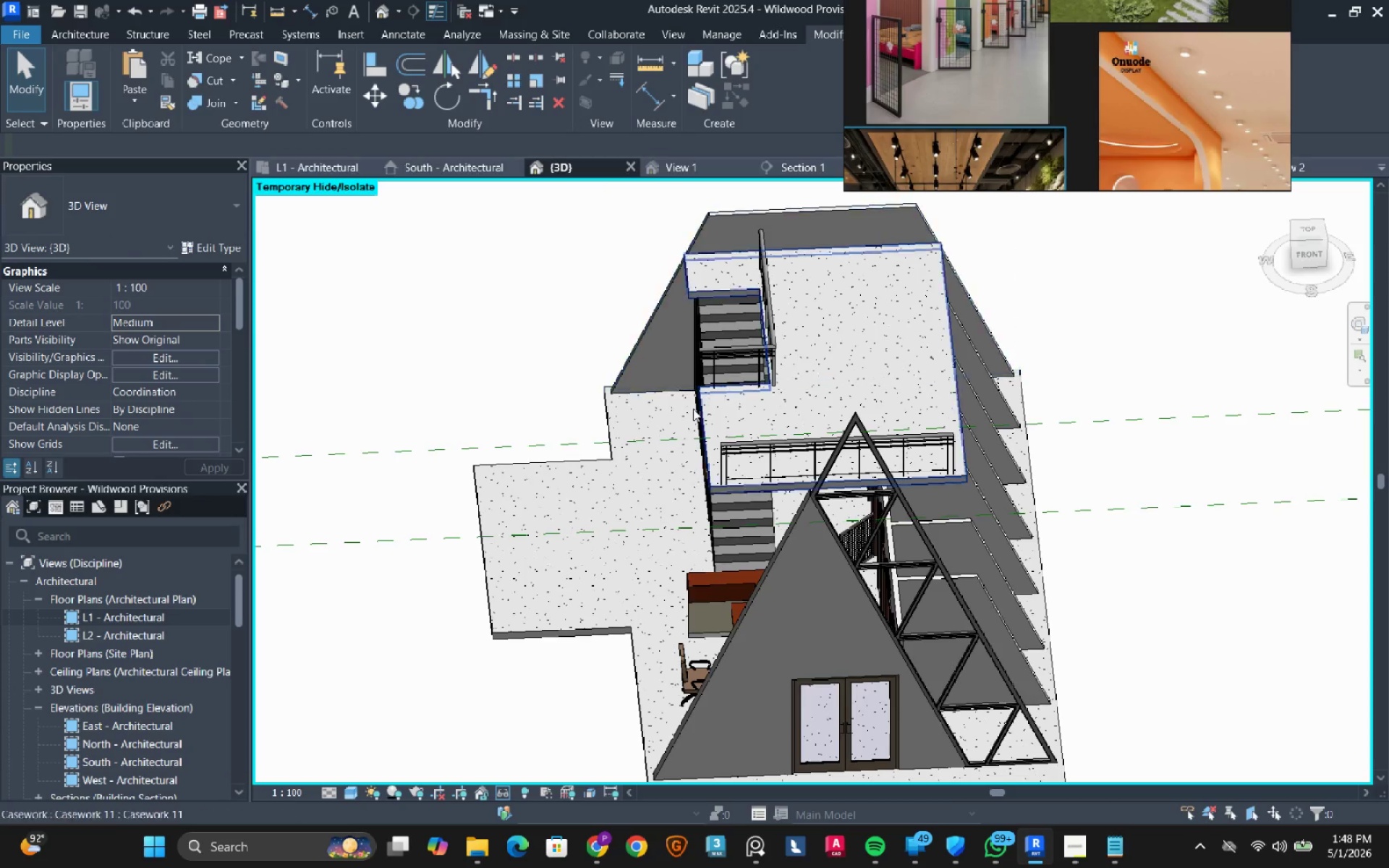 
hold_key(key=ShiftLeft, duration=1.09)
 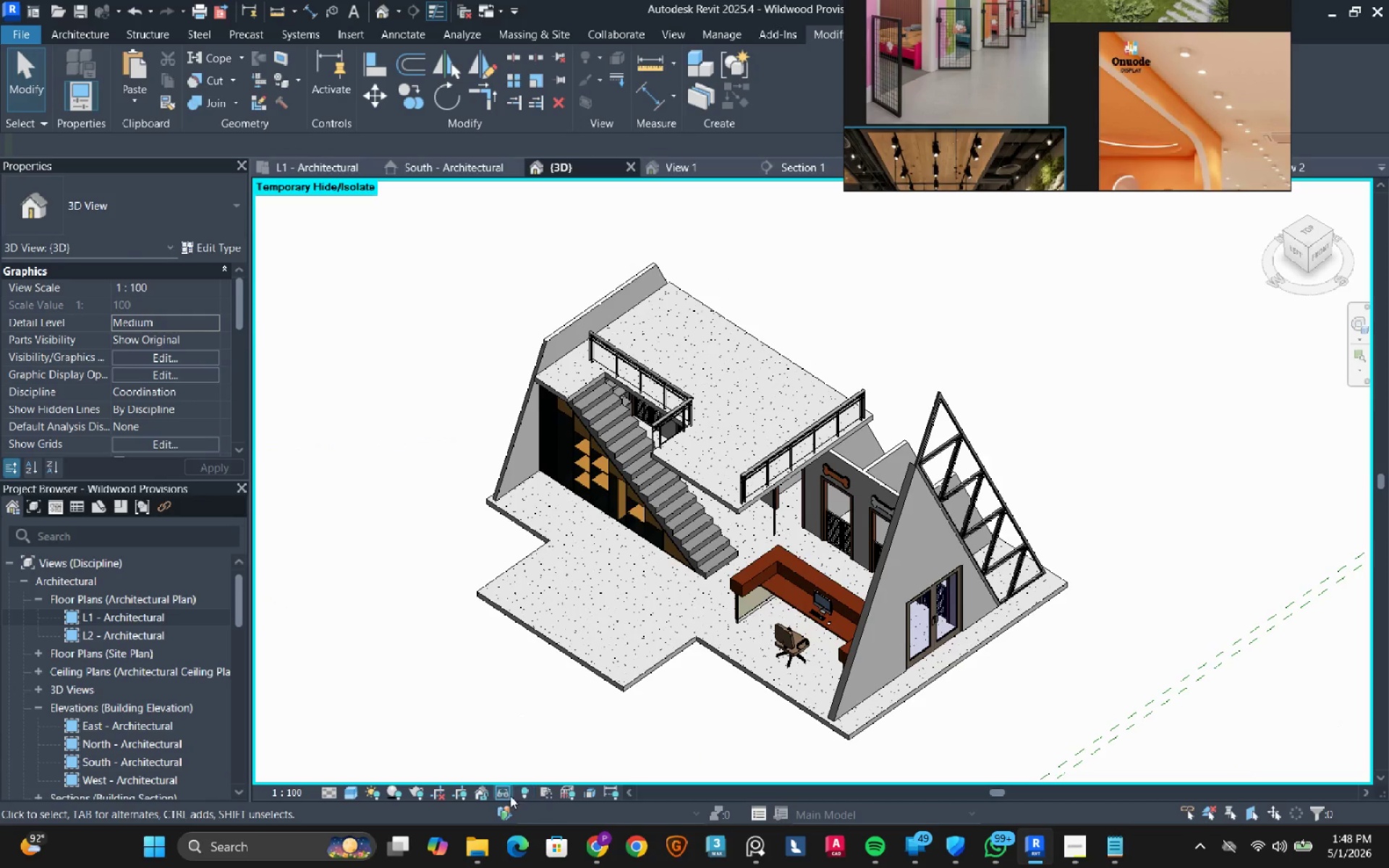 
scroll: coordinate [694, 409], scroll_direction: down, amount: 2.0
 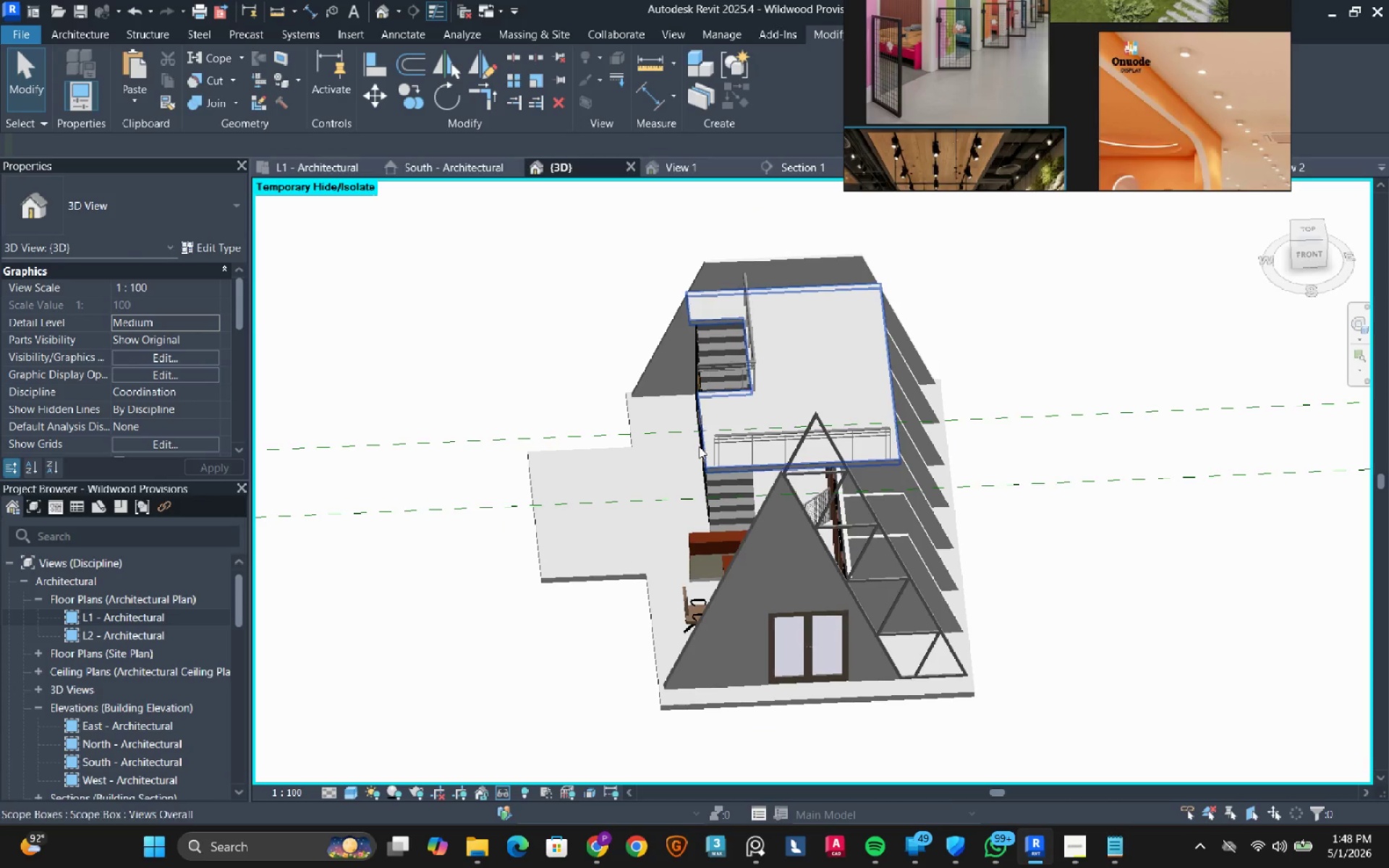 
left_click([509, 796])
 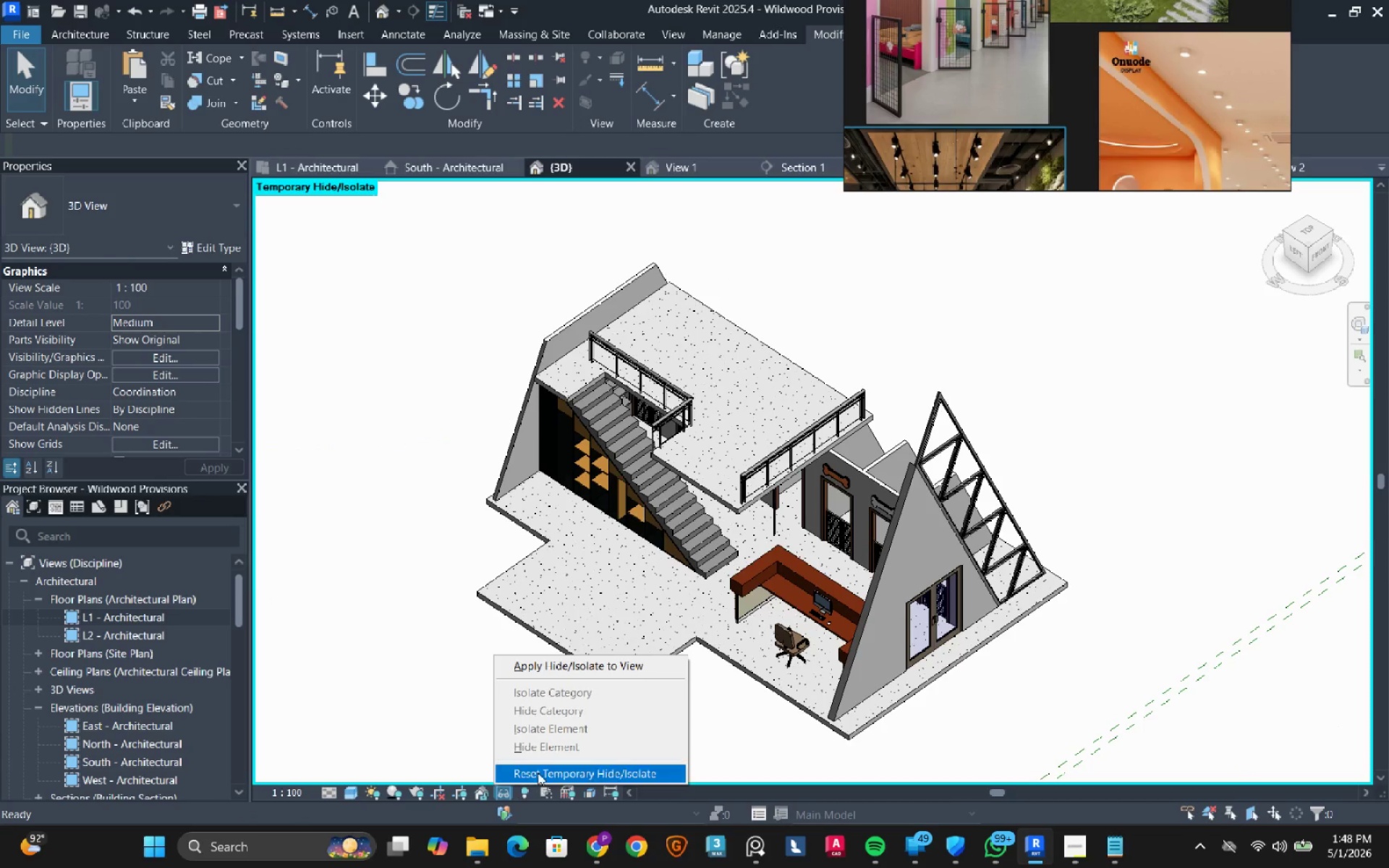 
left_click([538, 773])
 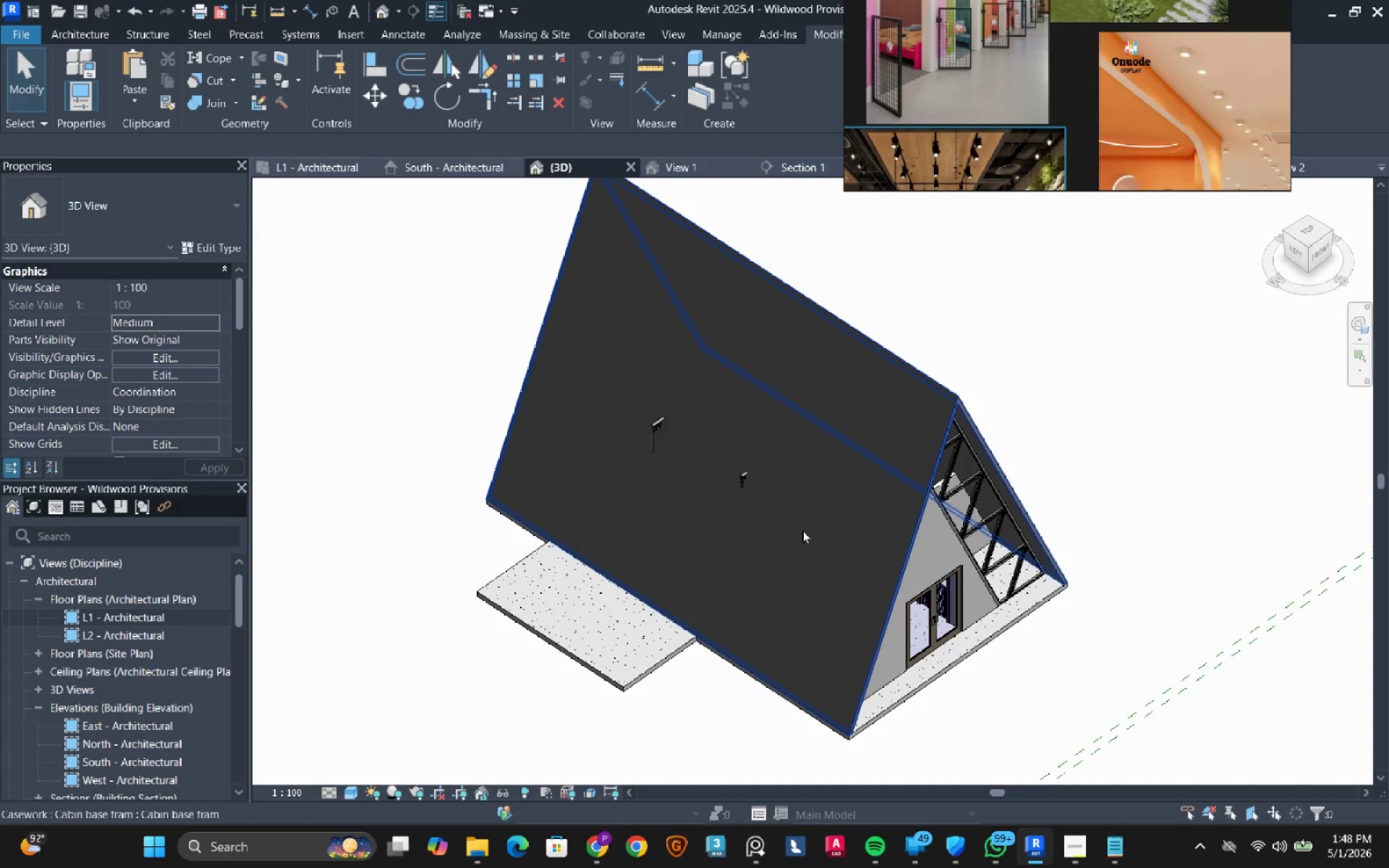 
left_click([802, 530])
 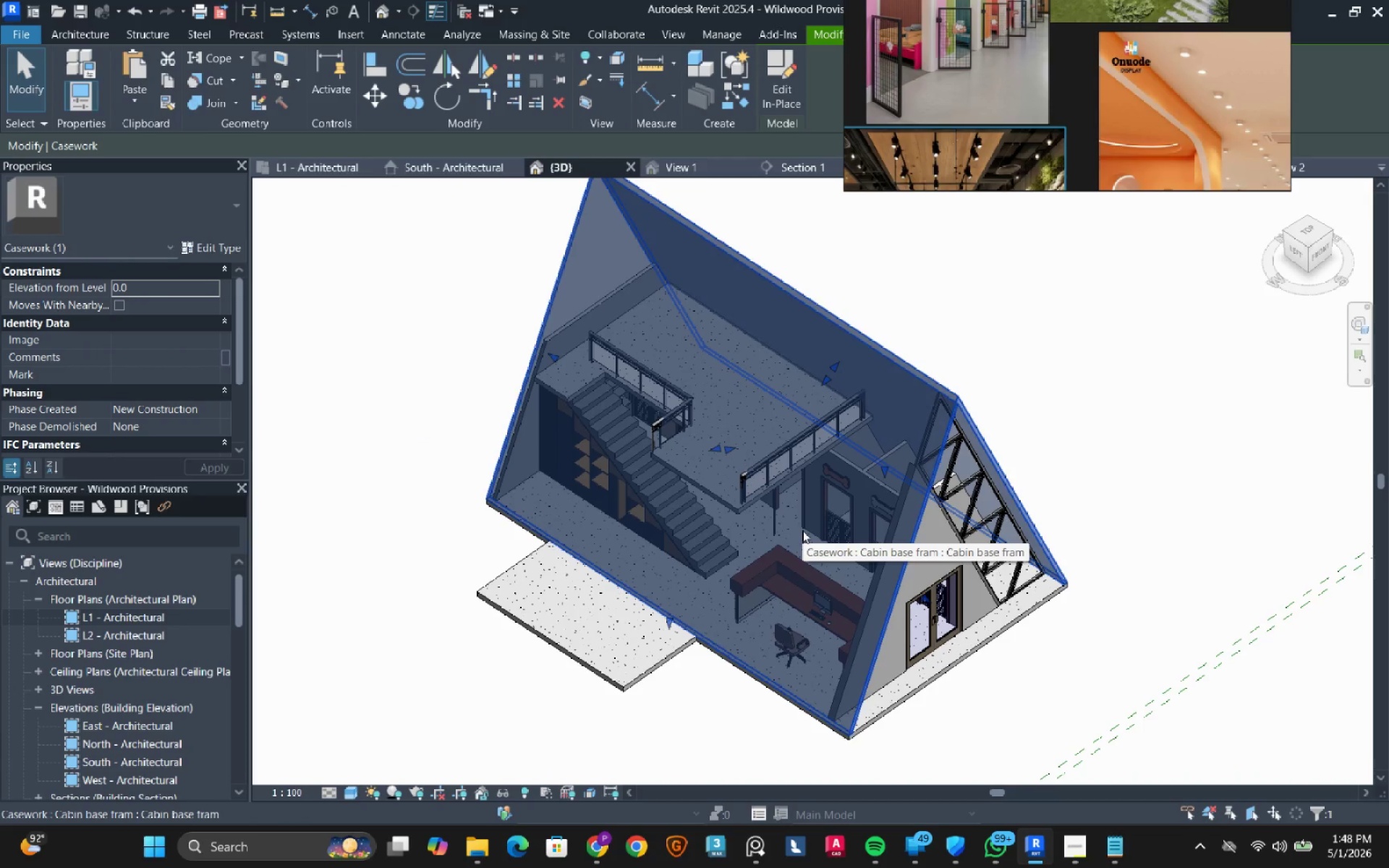 
mouse_move([799, 510])
 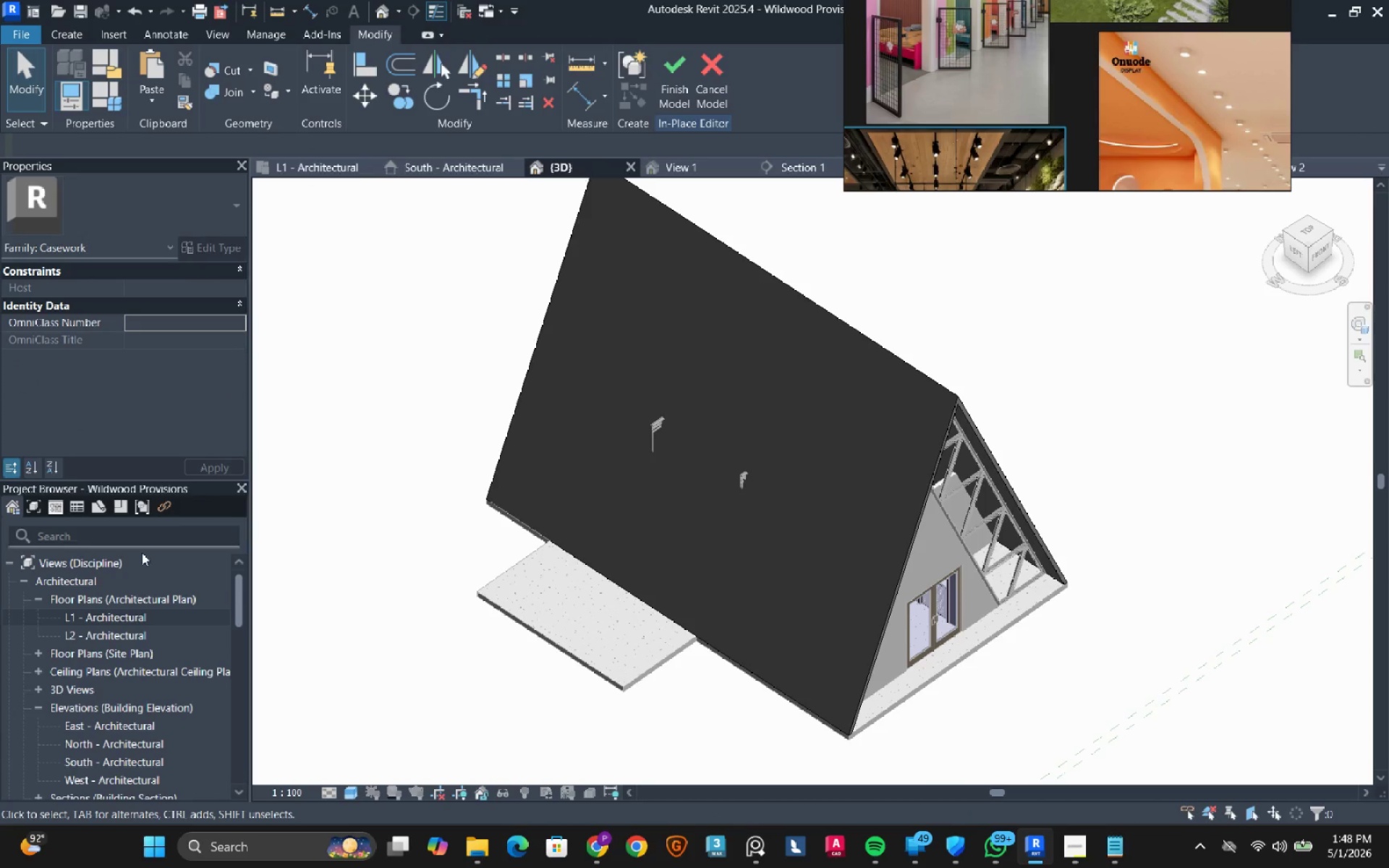 
double_click([89, 619])
 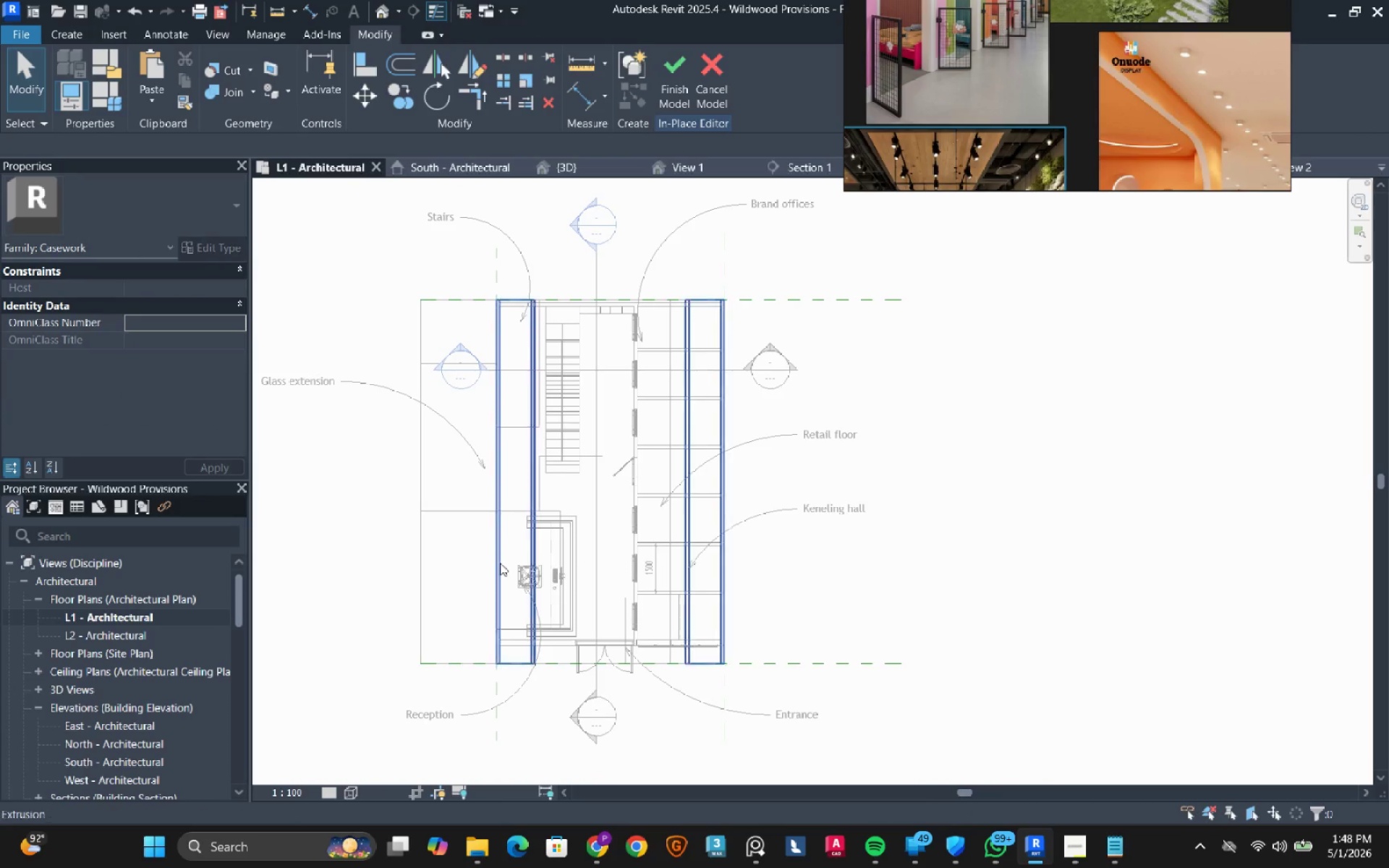 
scroll: coordinate [409, 399], scroll_direction: up, amount: 3.0
 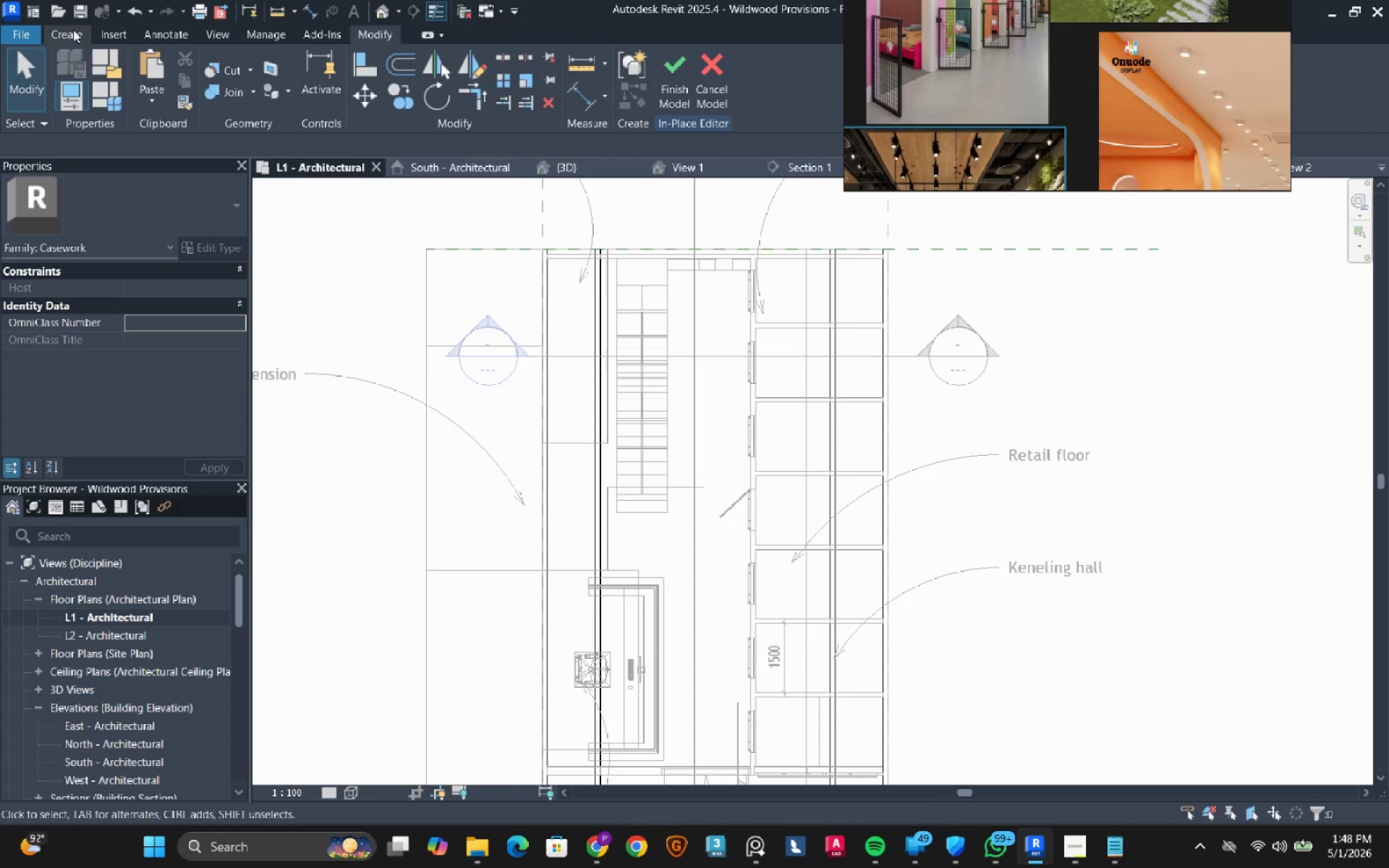 
left_click([71, 32])
 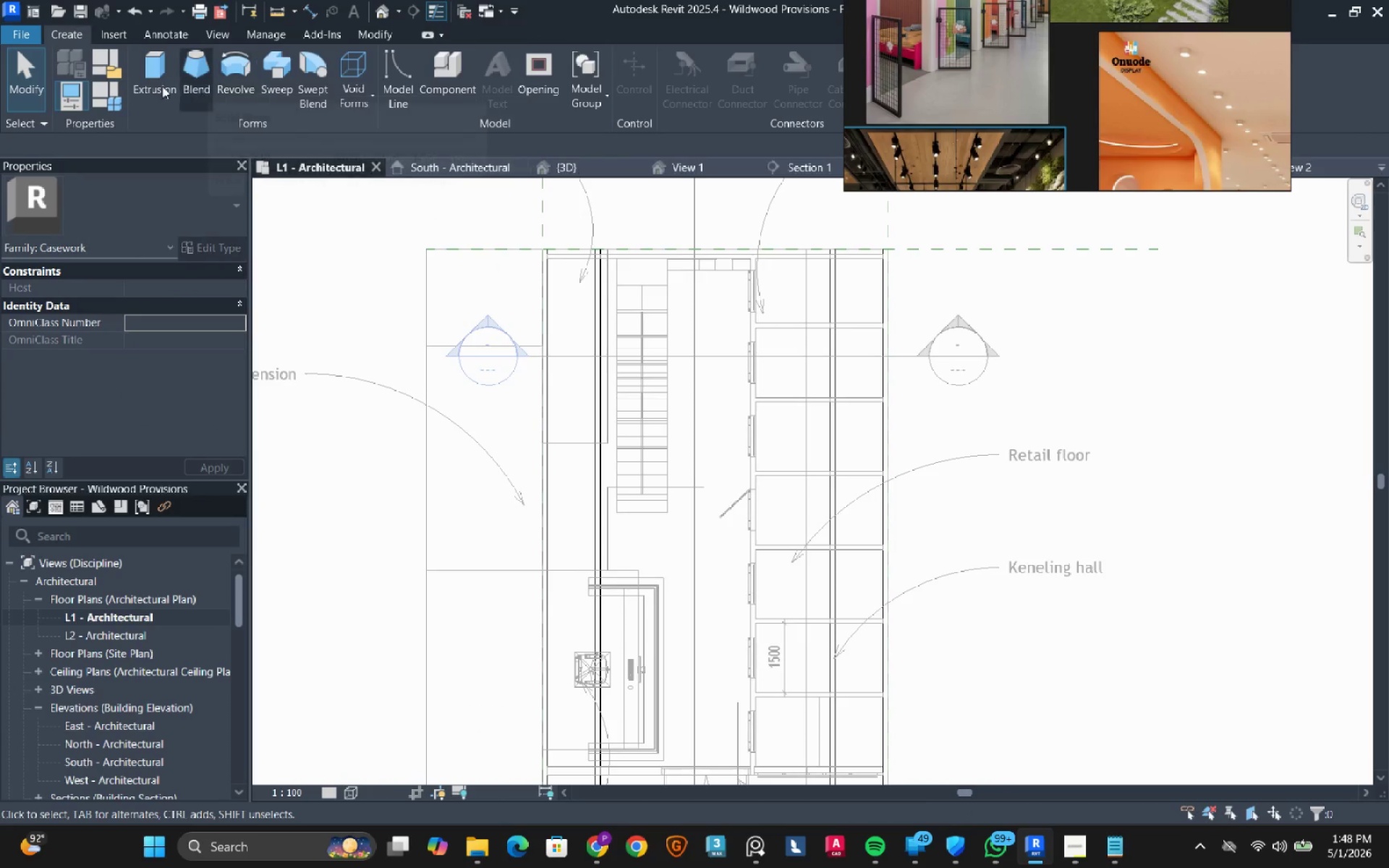 
left_click([145, 67])
 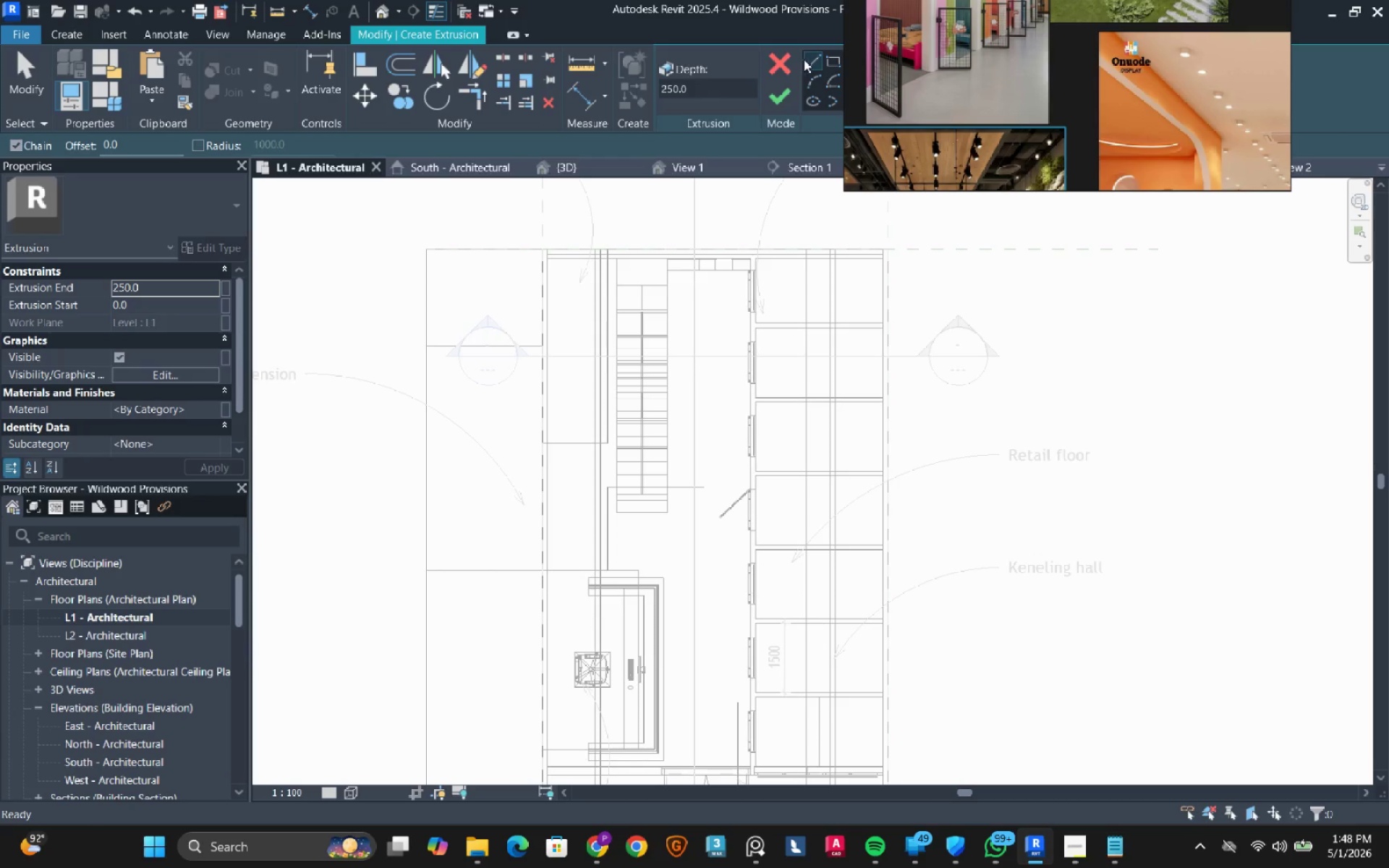 
left_click([833, 64])
 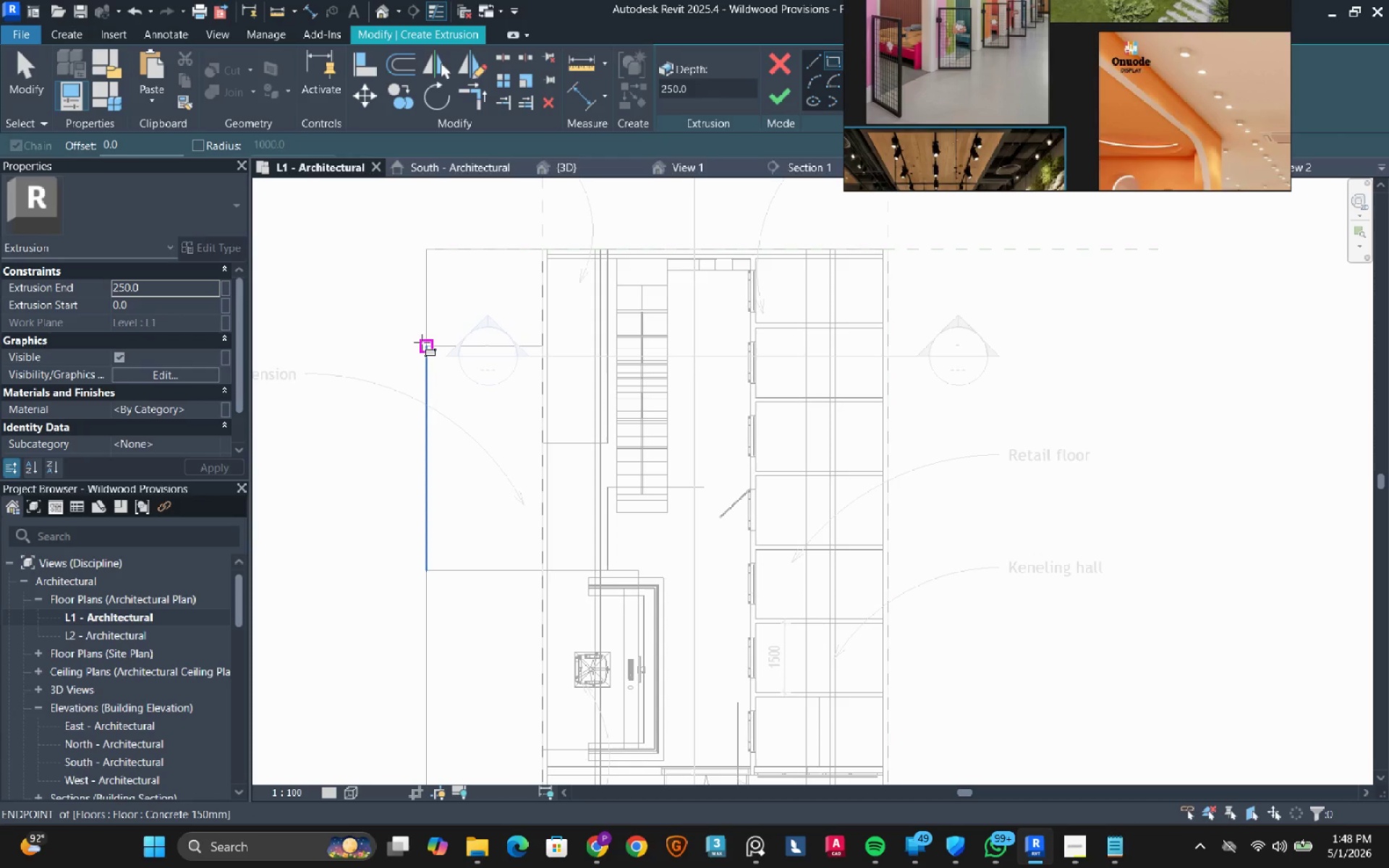 
left_click([422, 342])
 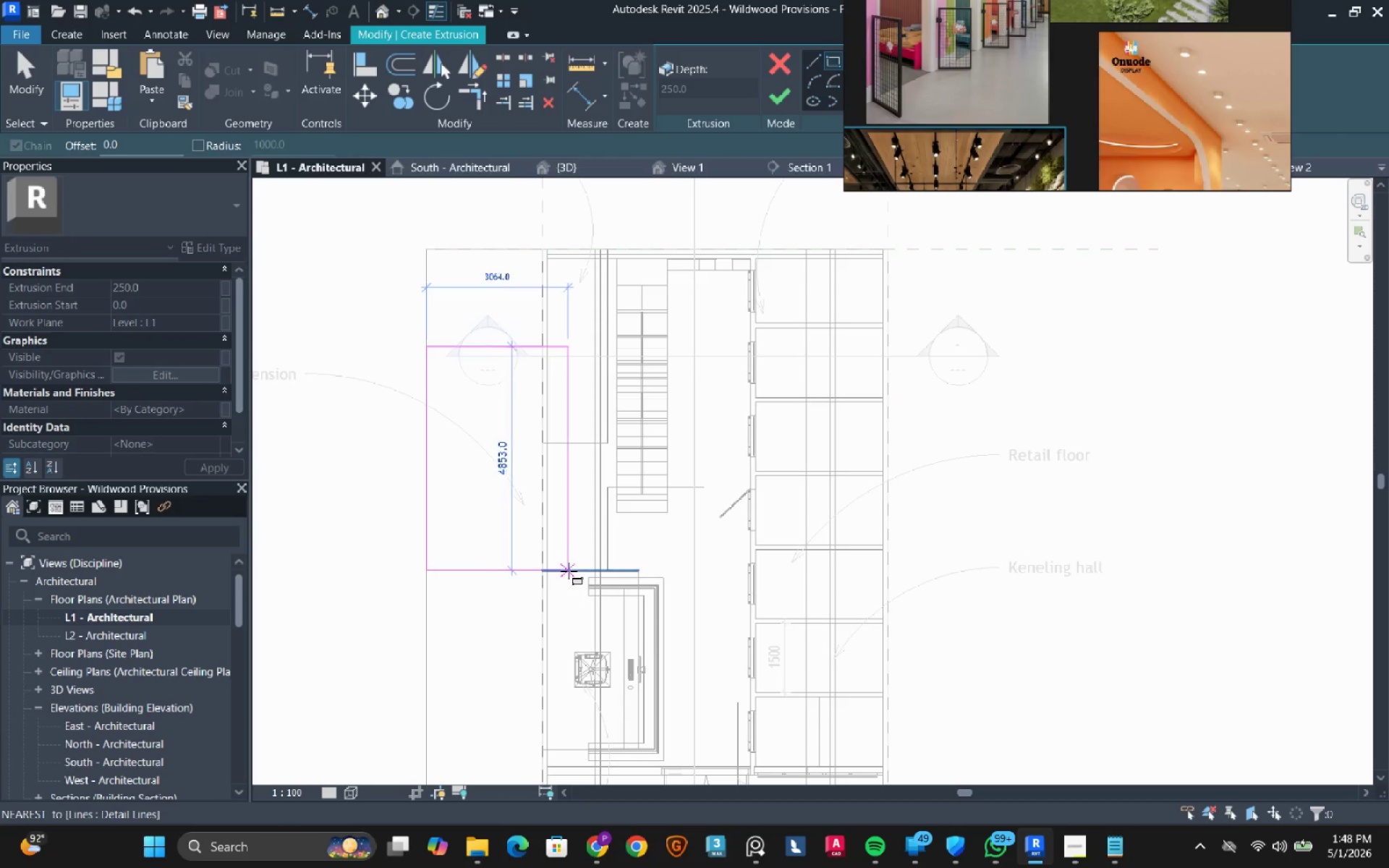 
key(Escape)
 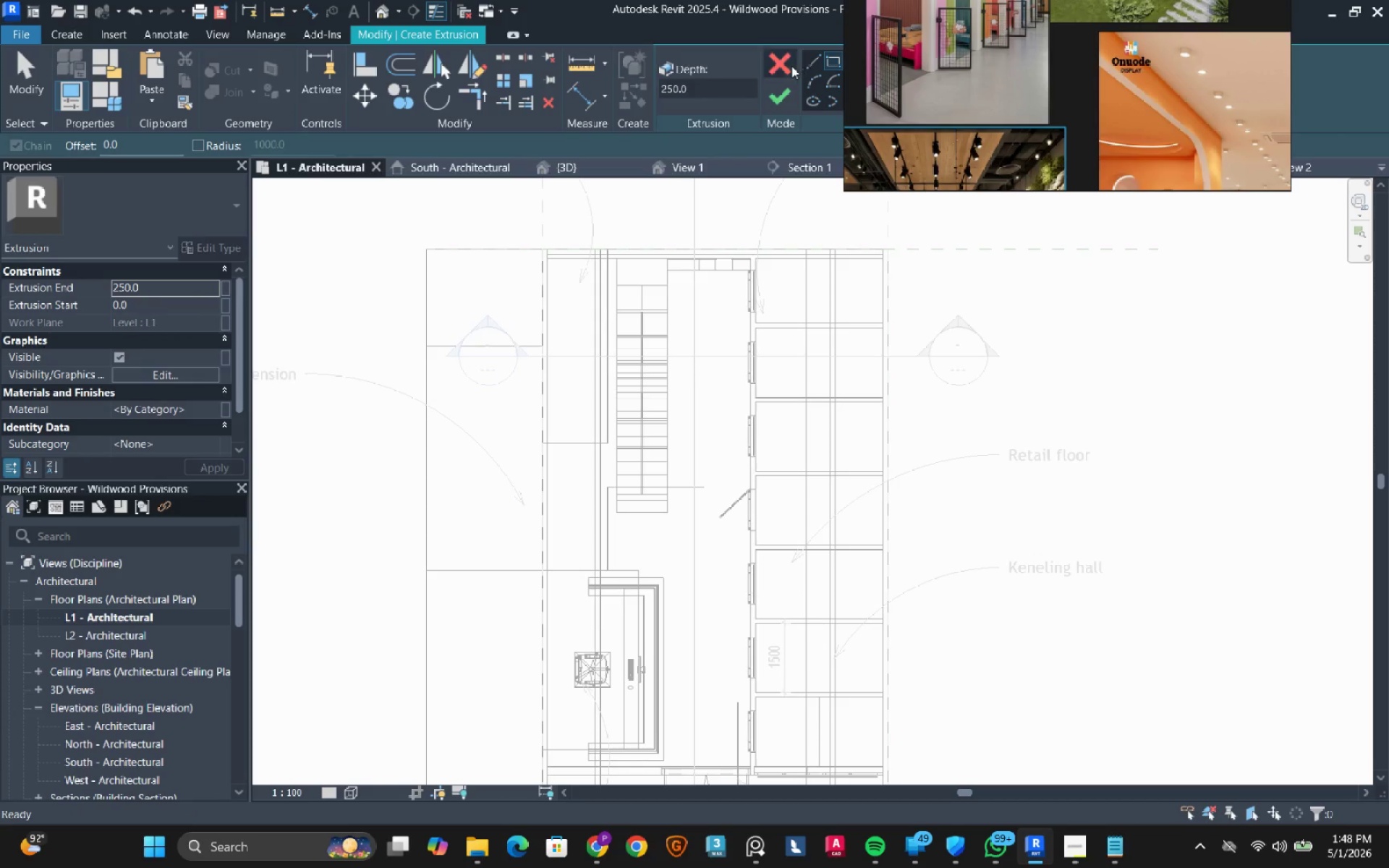 
left_click([775, 73])
 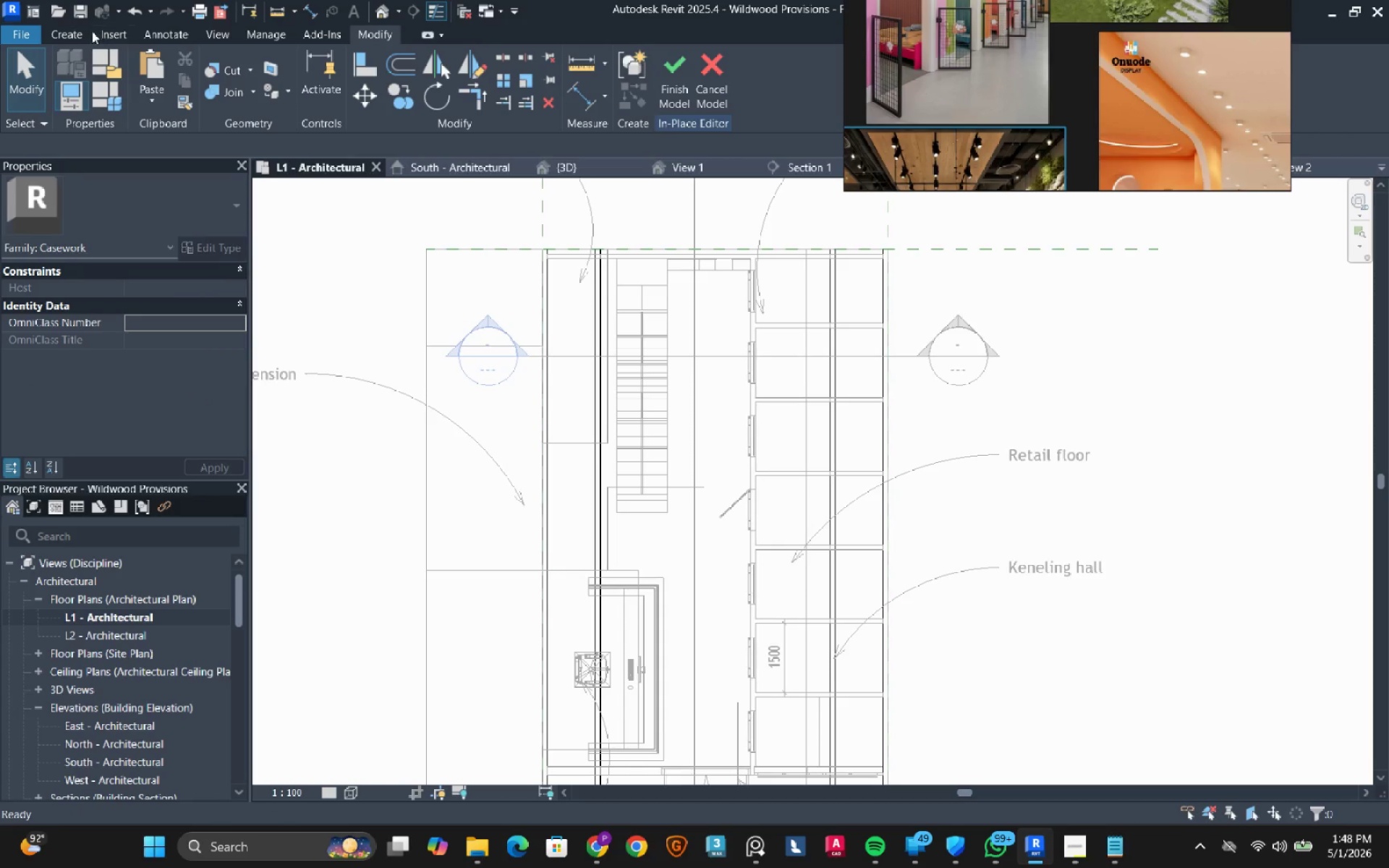 
double_click([75, 33])
 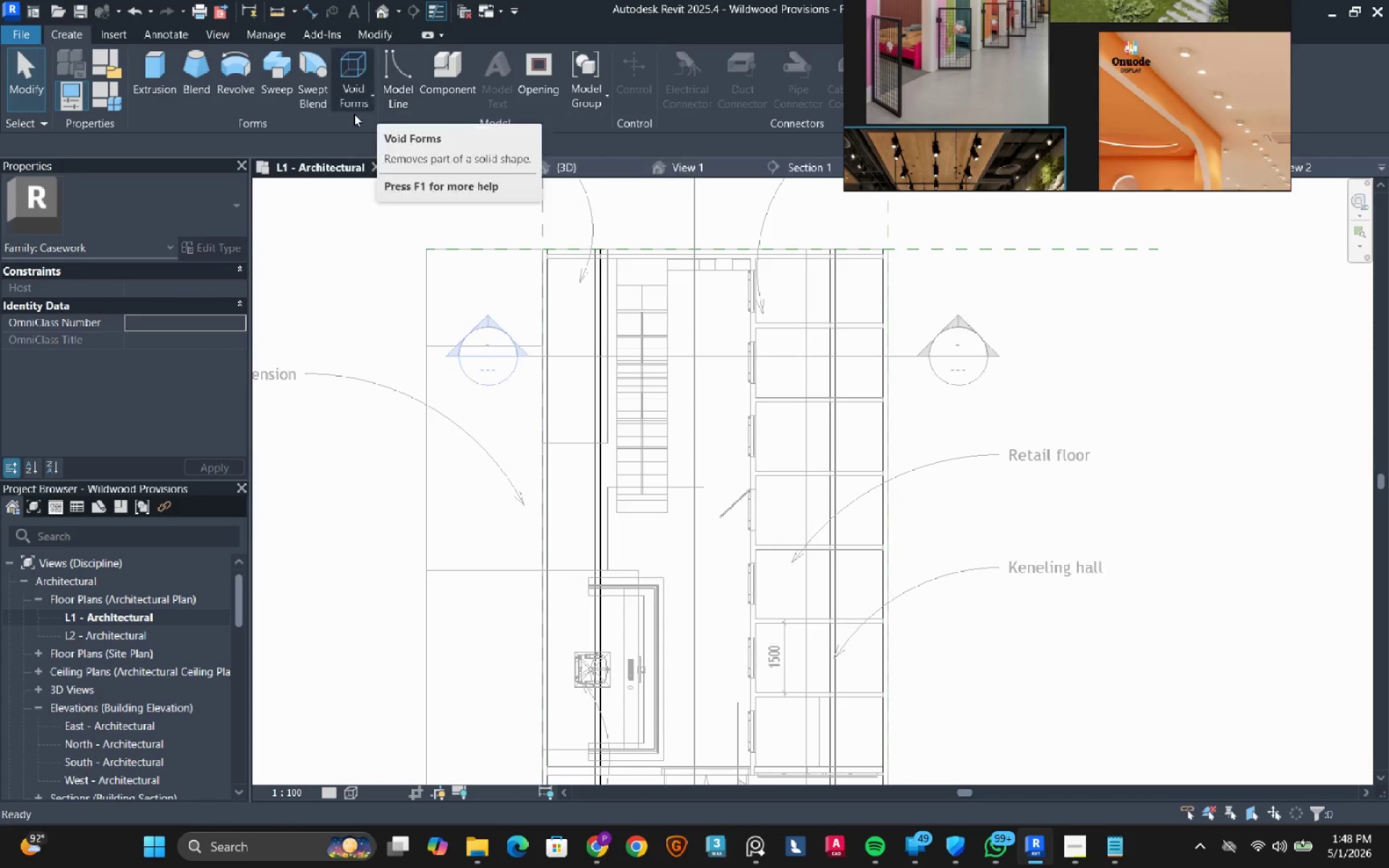 
left_click([362, 76])
 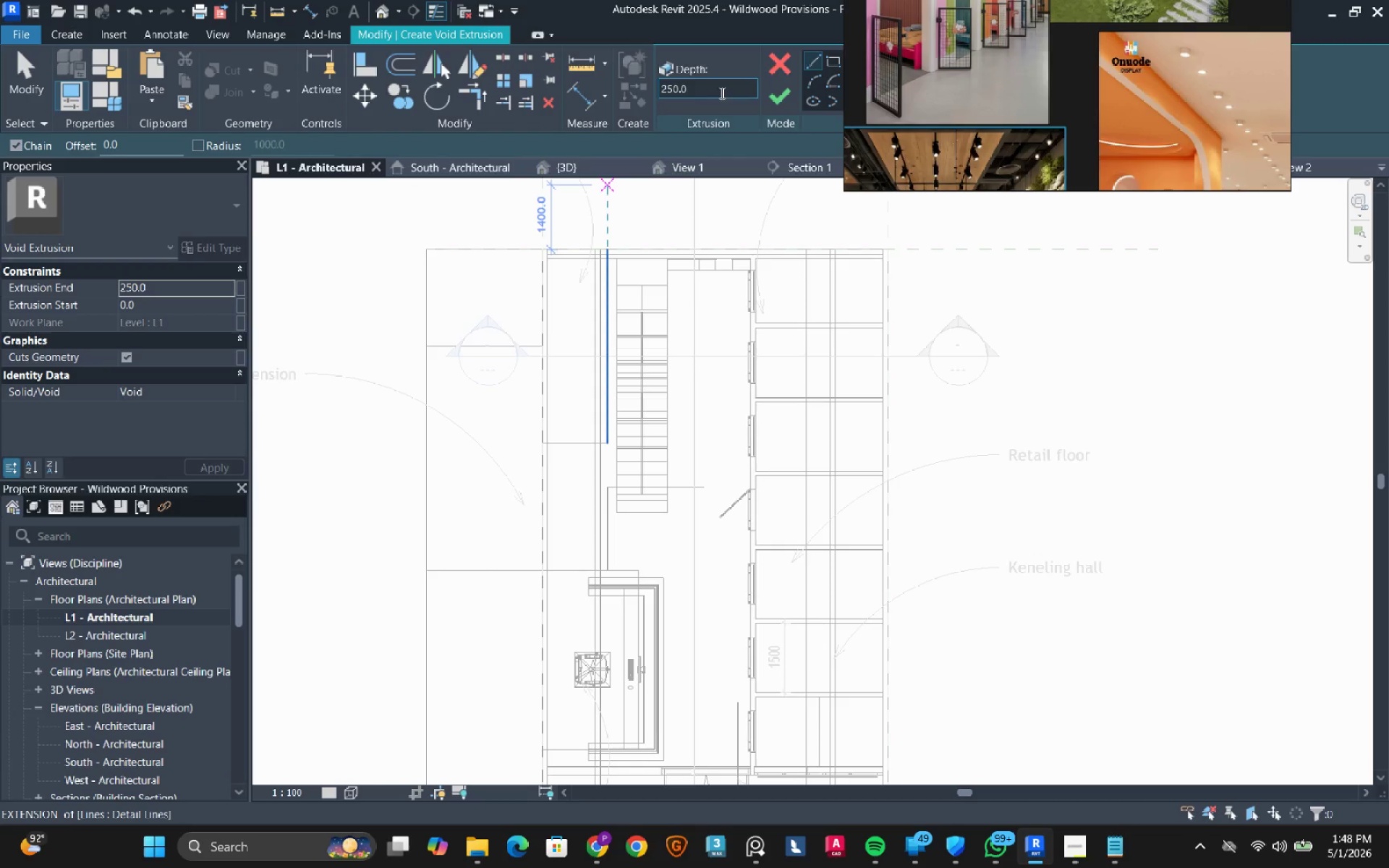 
left_click([835, 67])
 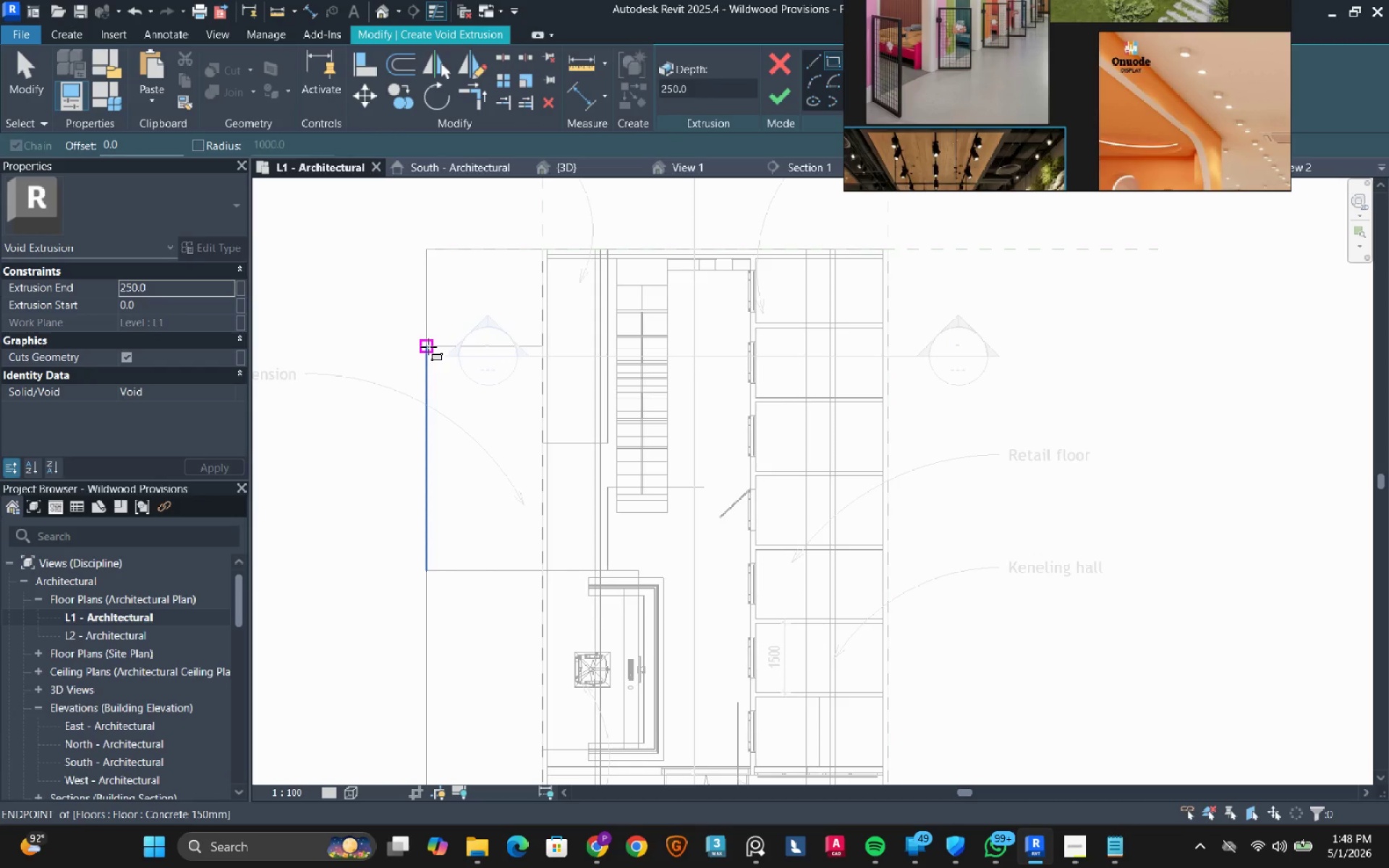 
left_click([428, 349])
 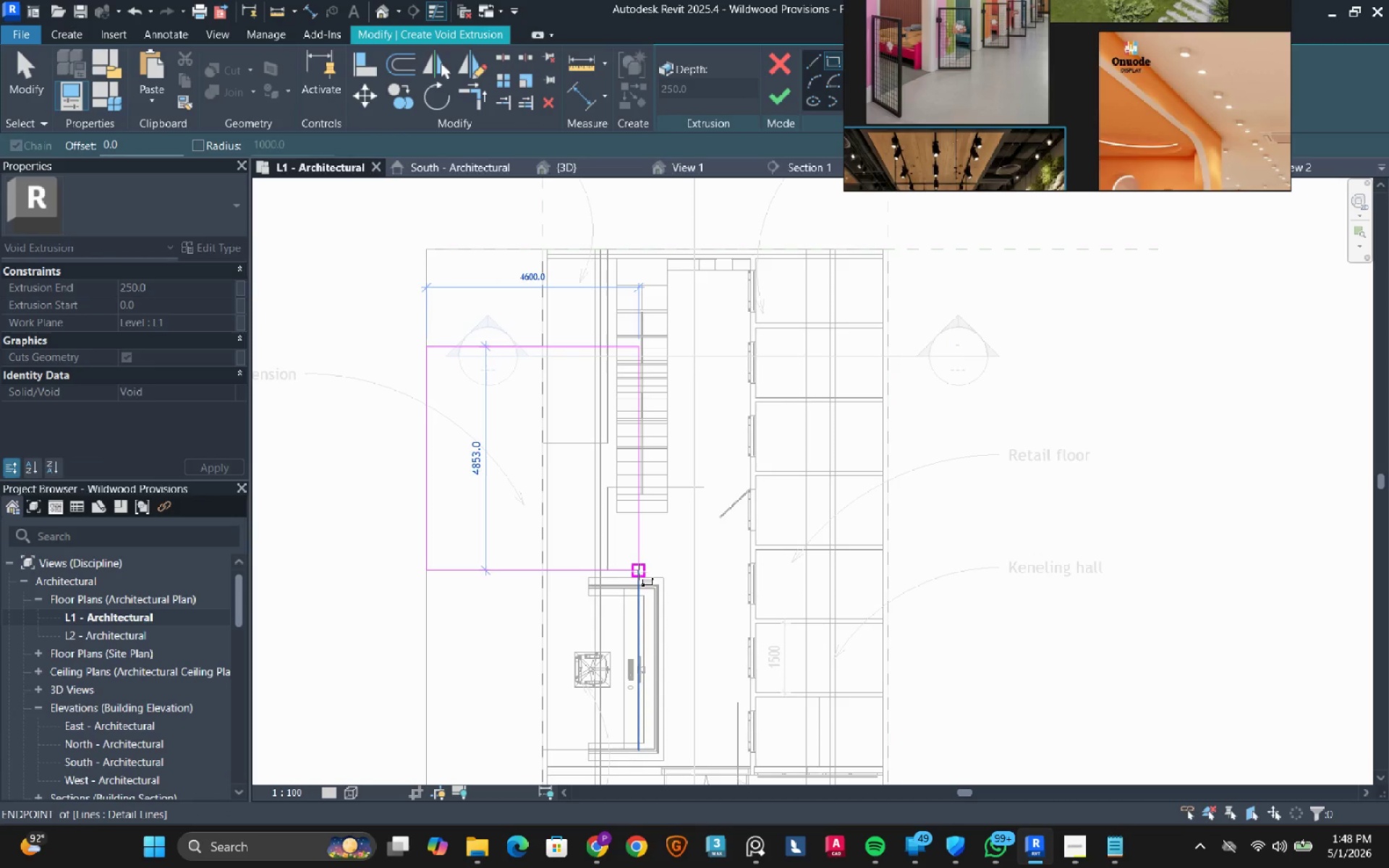 
left_click([639, 571])
 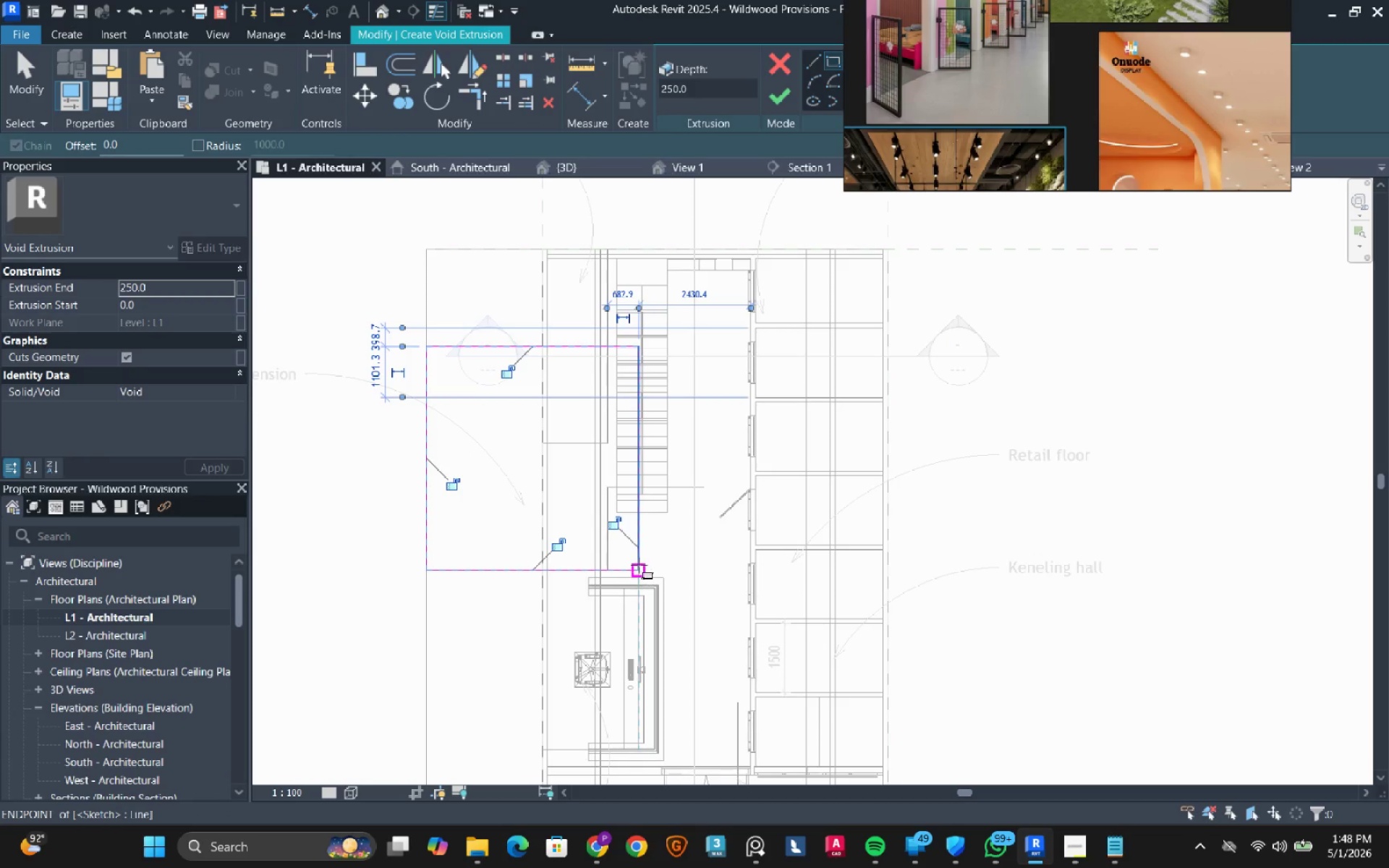 
key(Escape)
 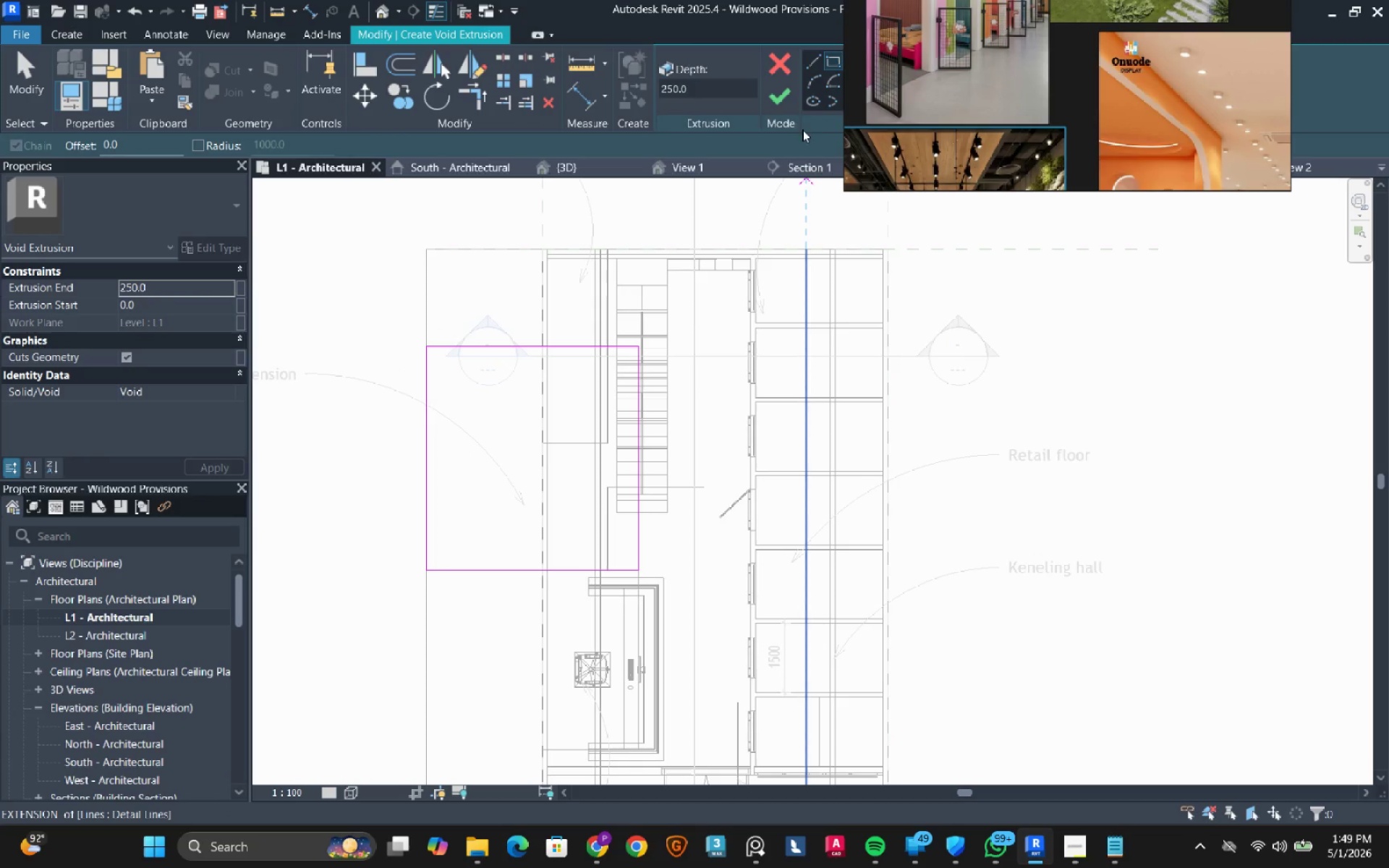 
left_click([784, 103])
 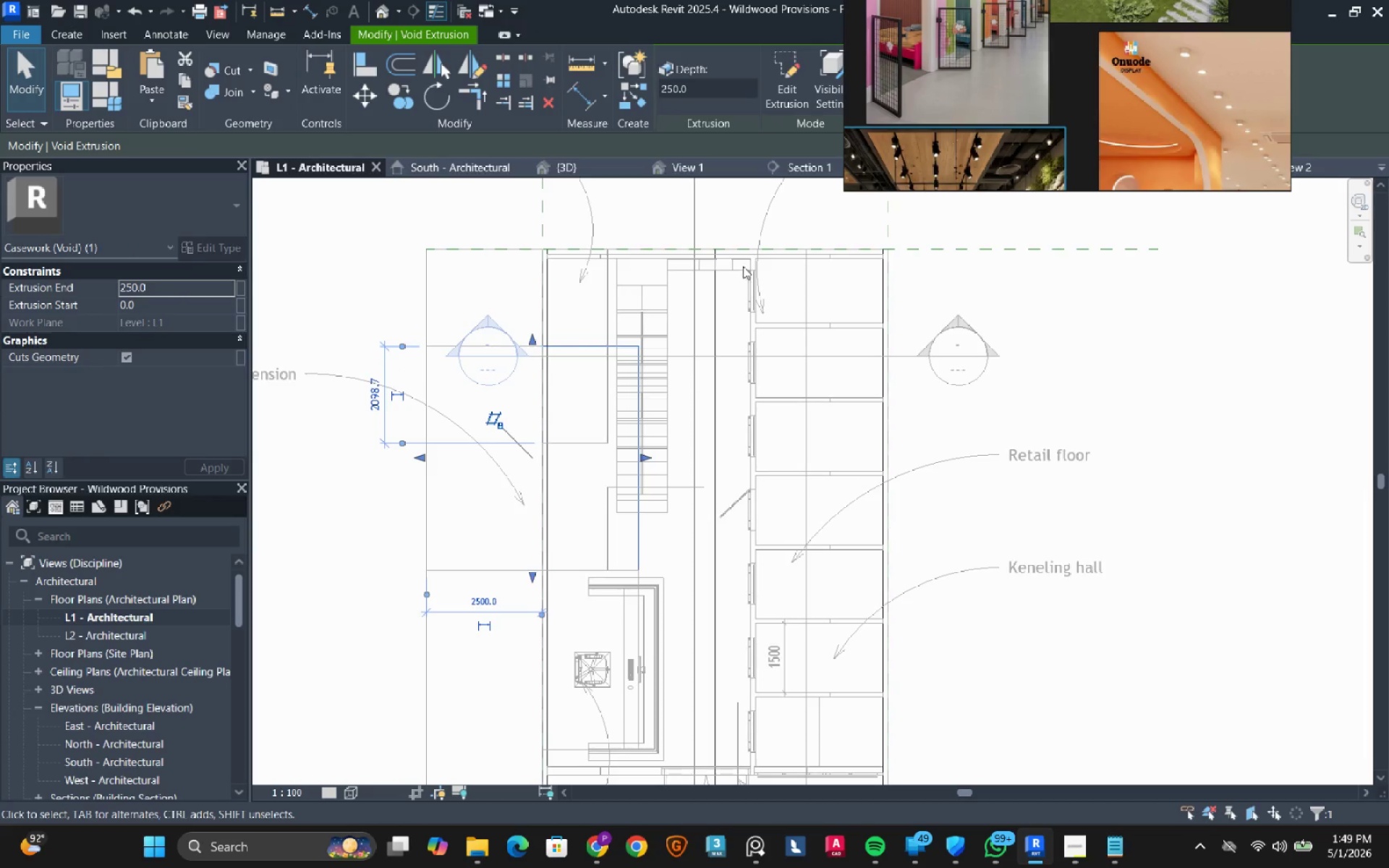 
scroll: coordinate [1065, 92], scroll_direction: down, amount: 7.0
 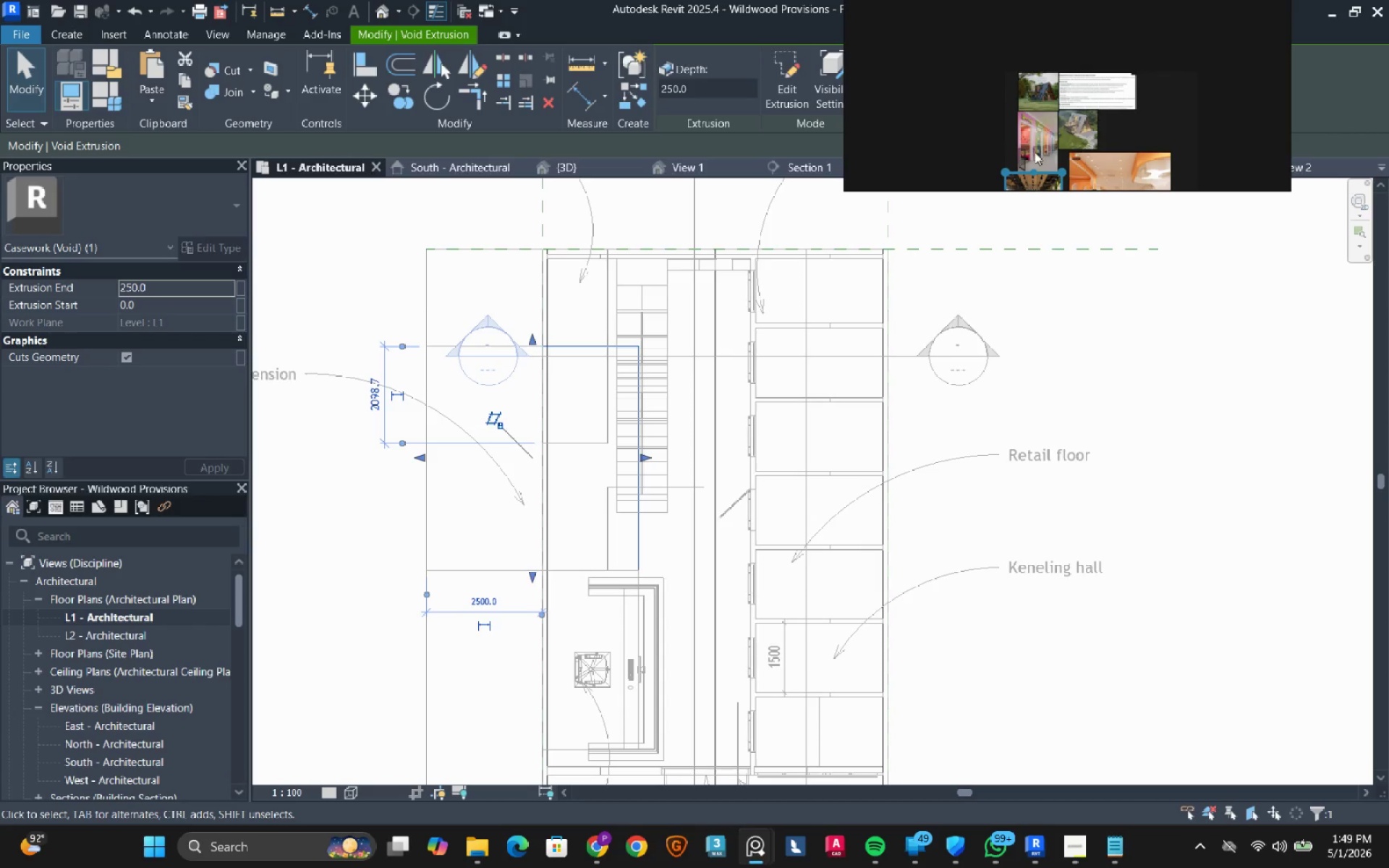 
scroll: coordinate [1050, 101], scroll_direction: up, amount: 11.0
 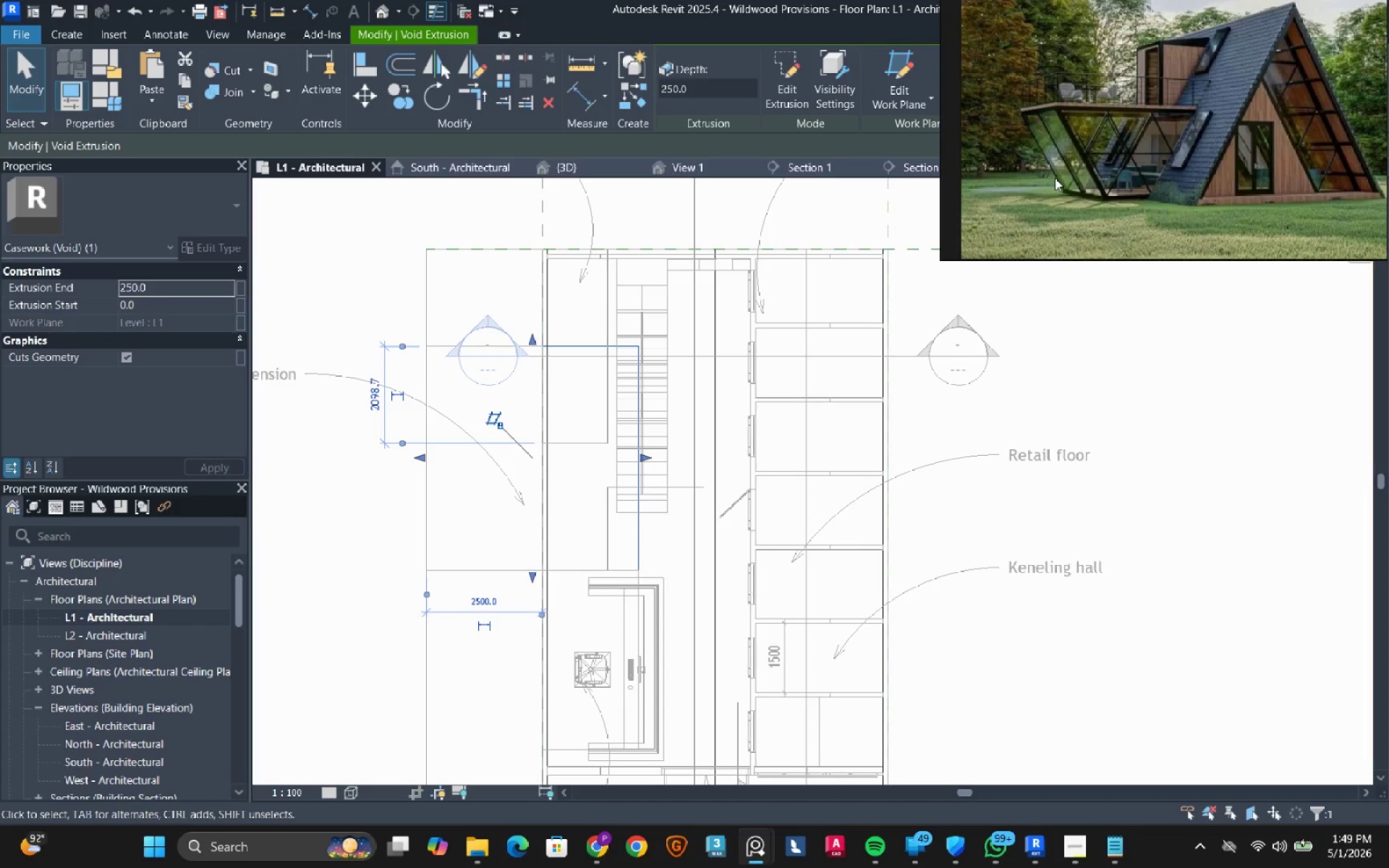 
key(Escape)
 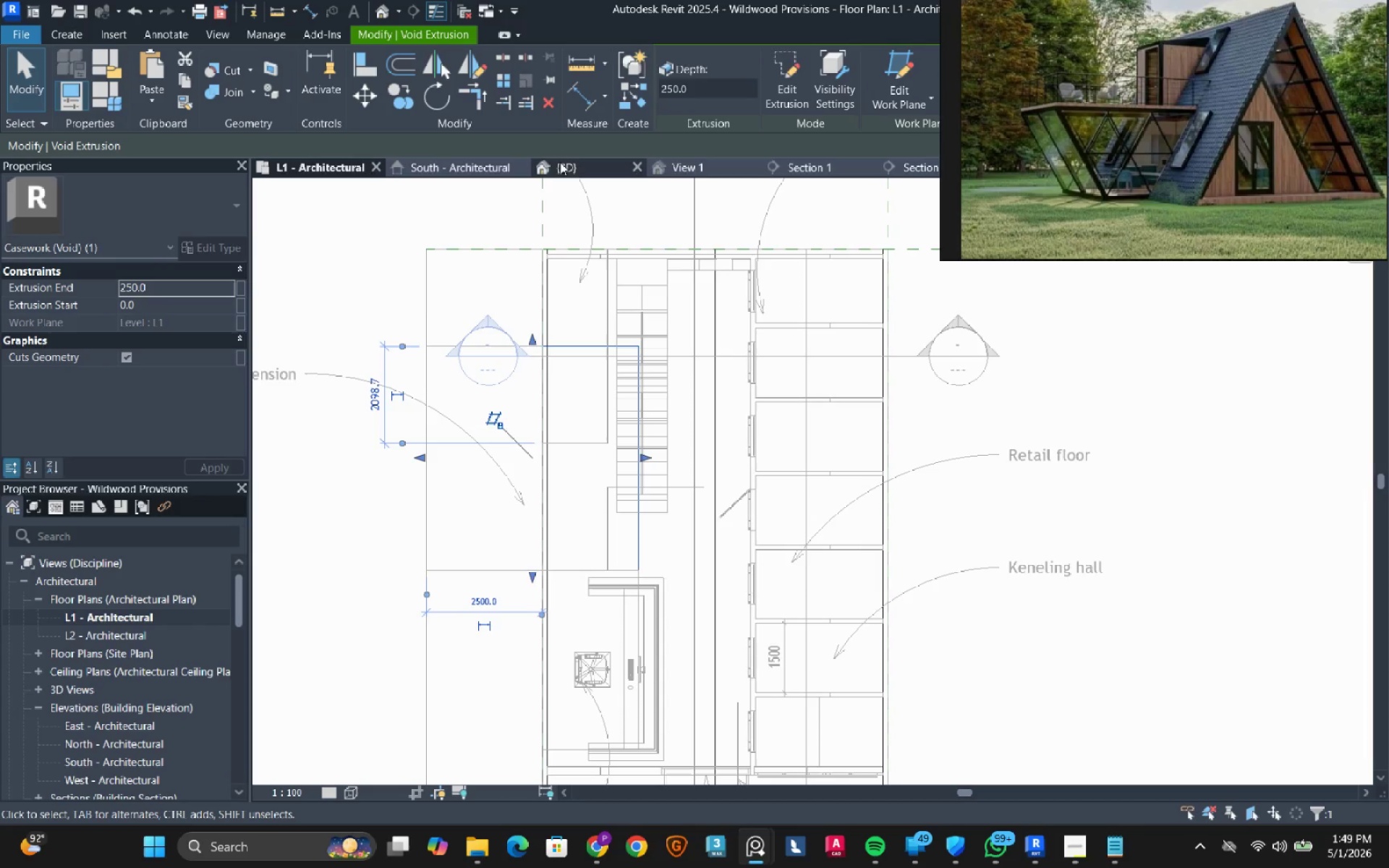 
left_click([567, 169])
 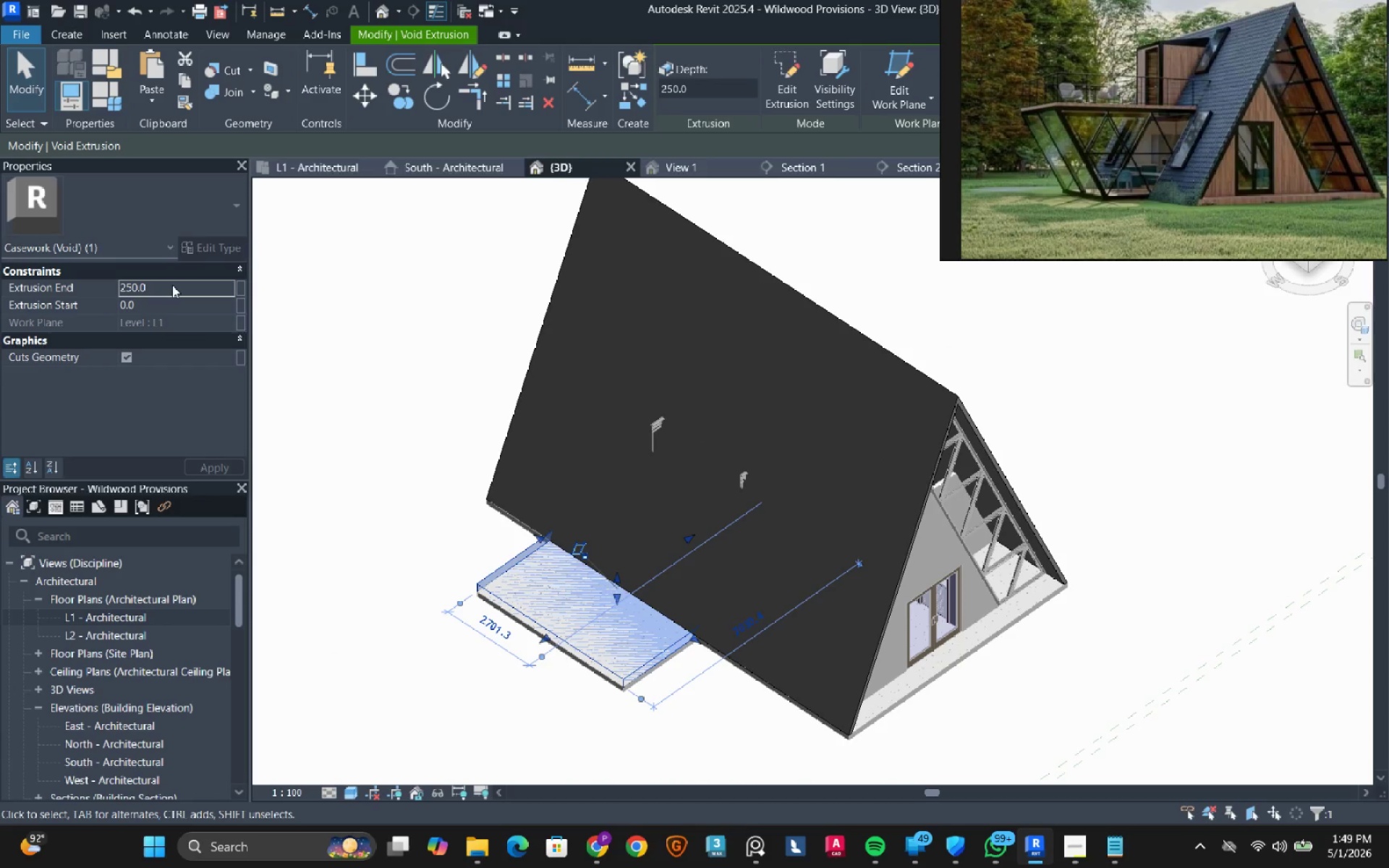 
left_click([172, 285])
 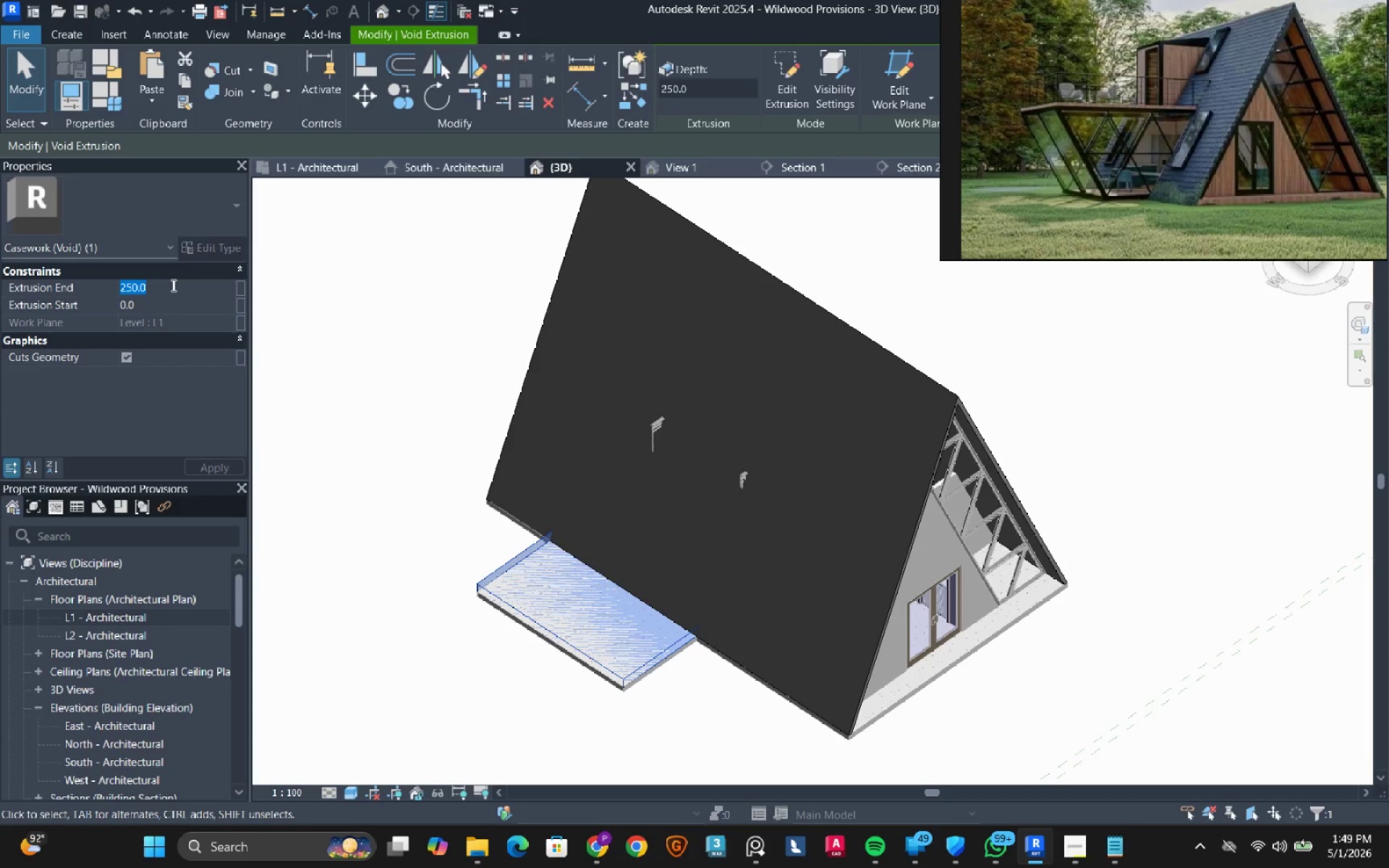 
key(Numpad3)
 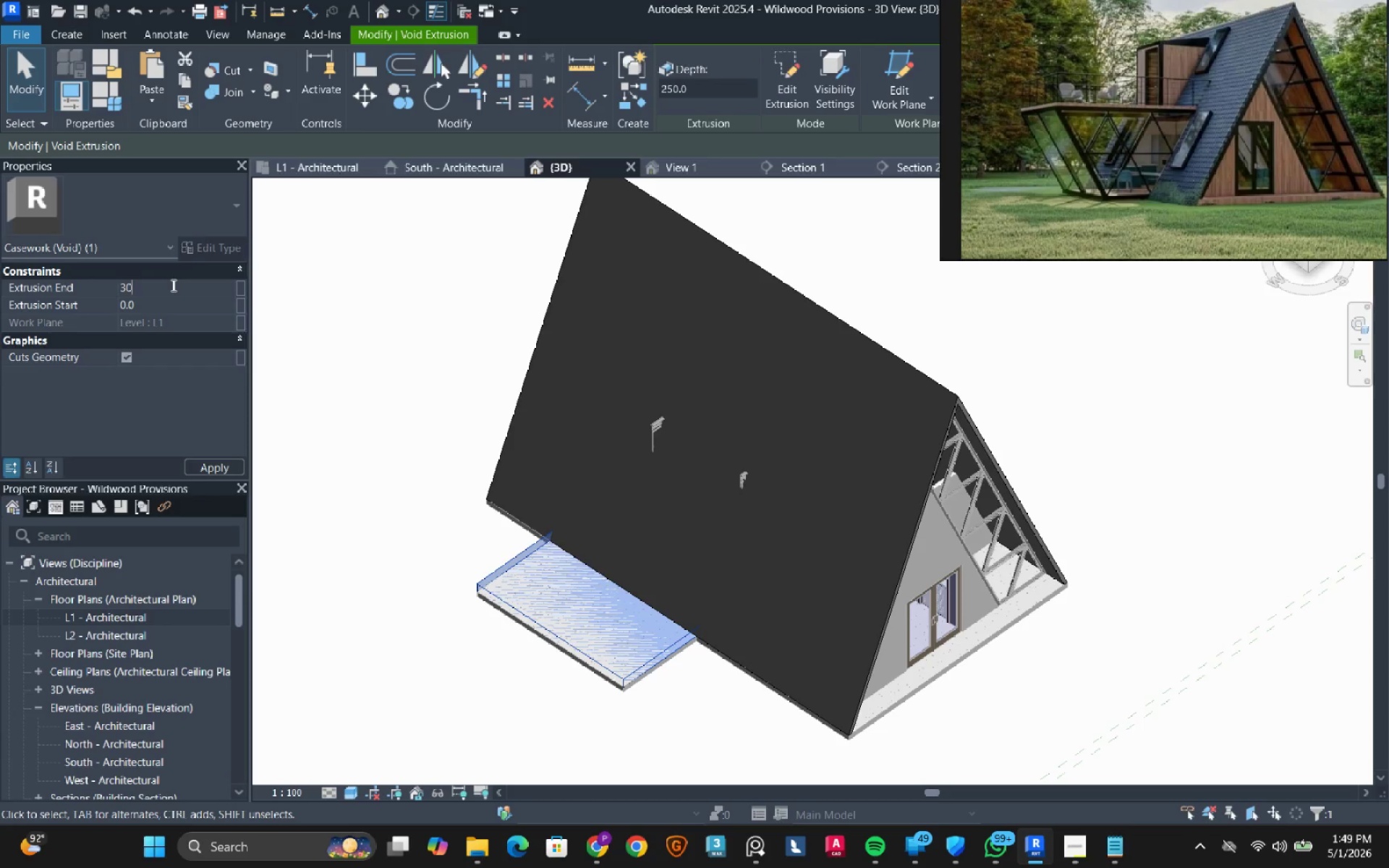 
key(Numpad0)
 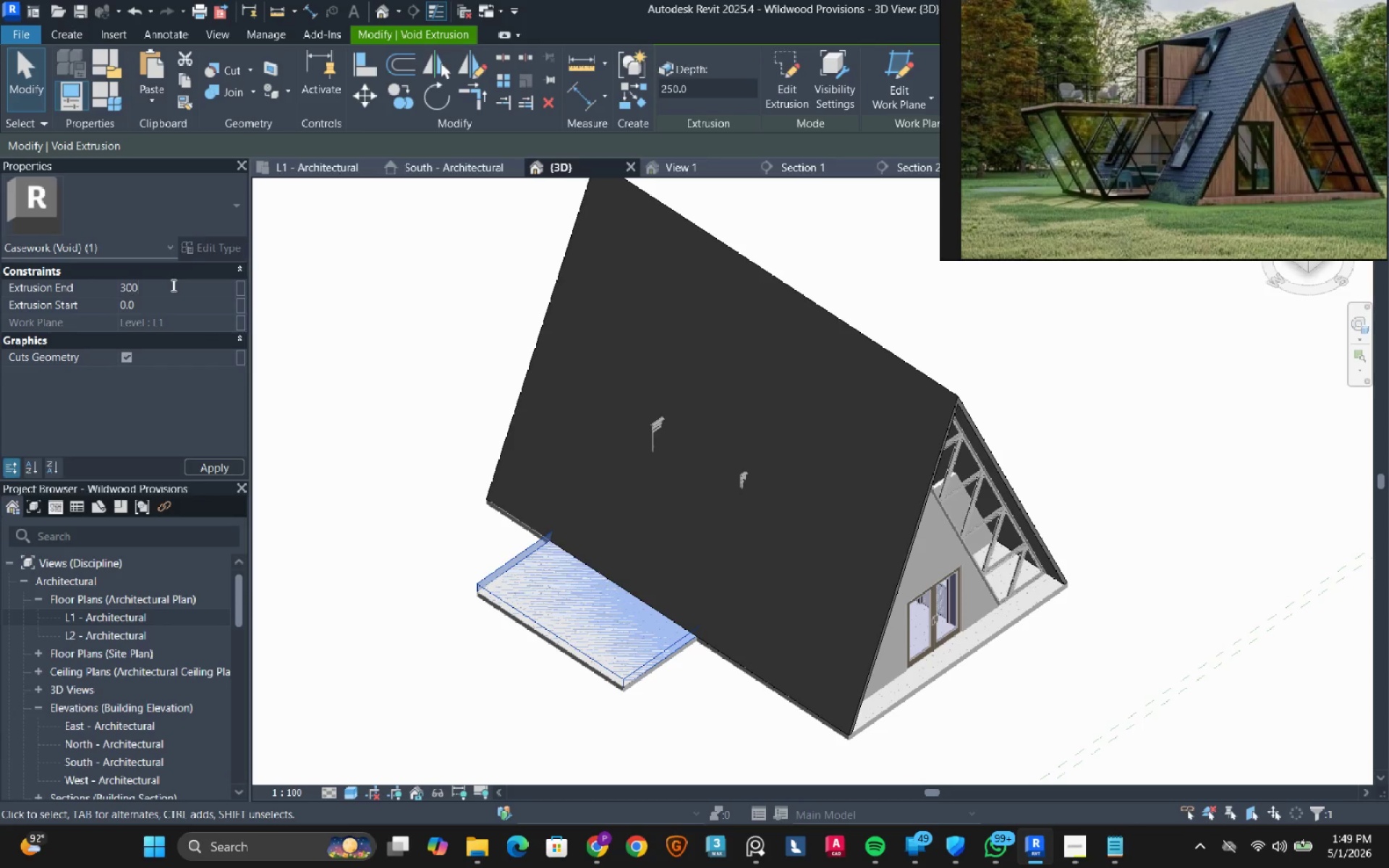 
key(Numpad0)
 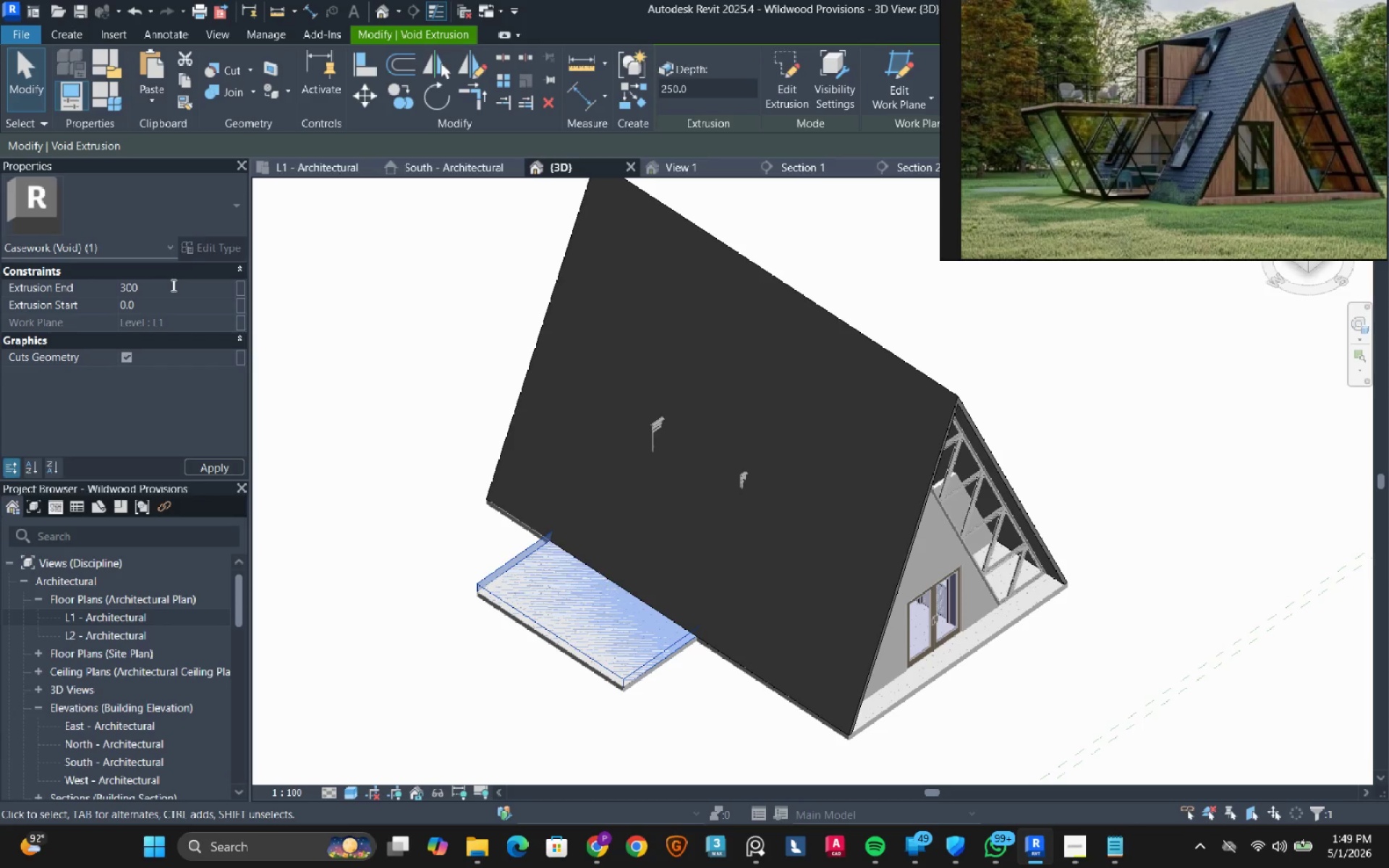 
key(Numpad0)
 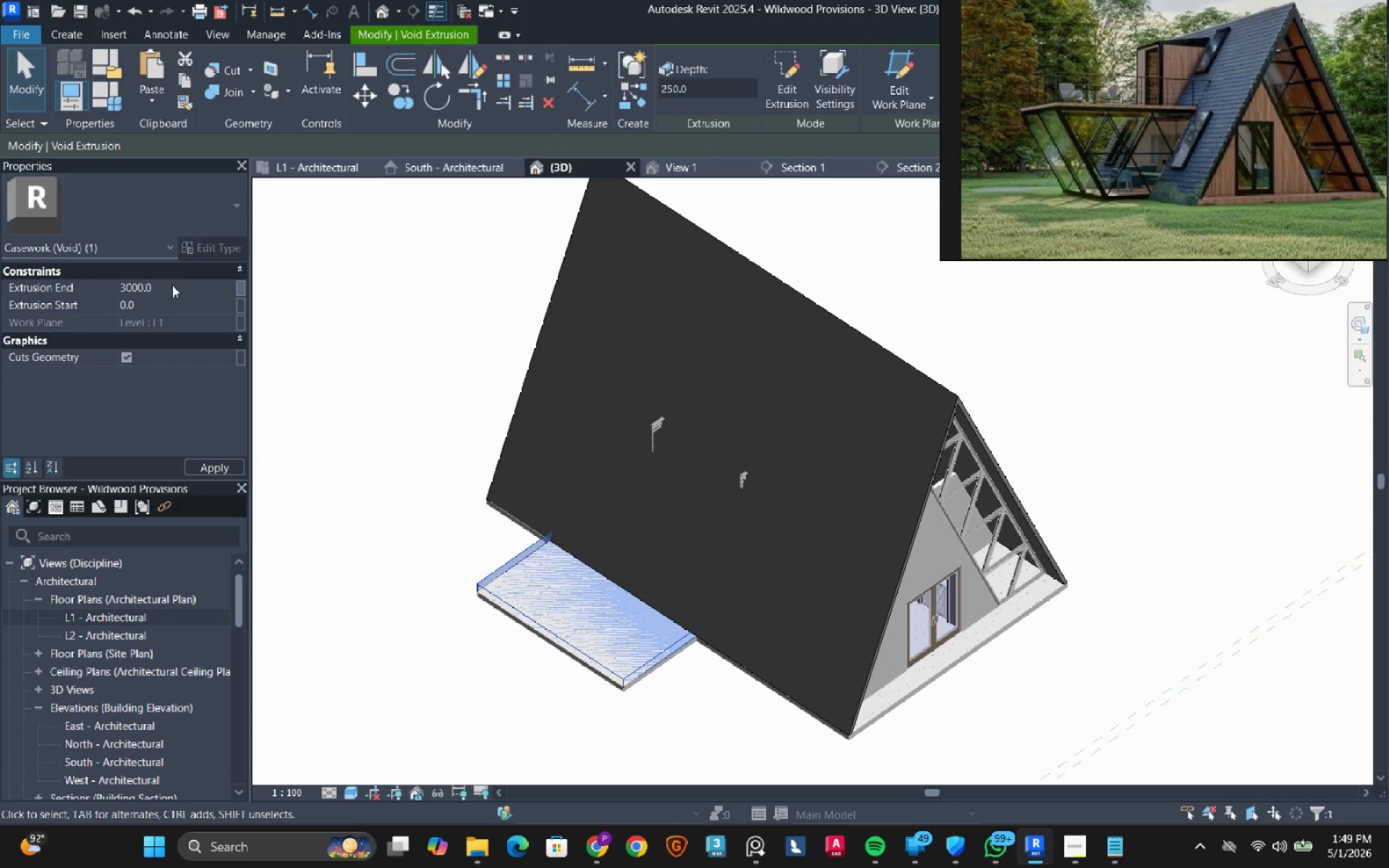 
key(NumpadEnter)
 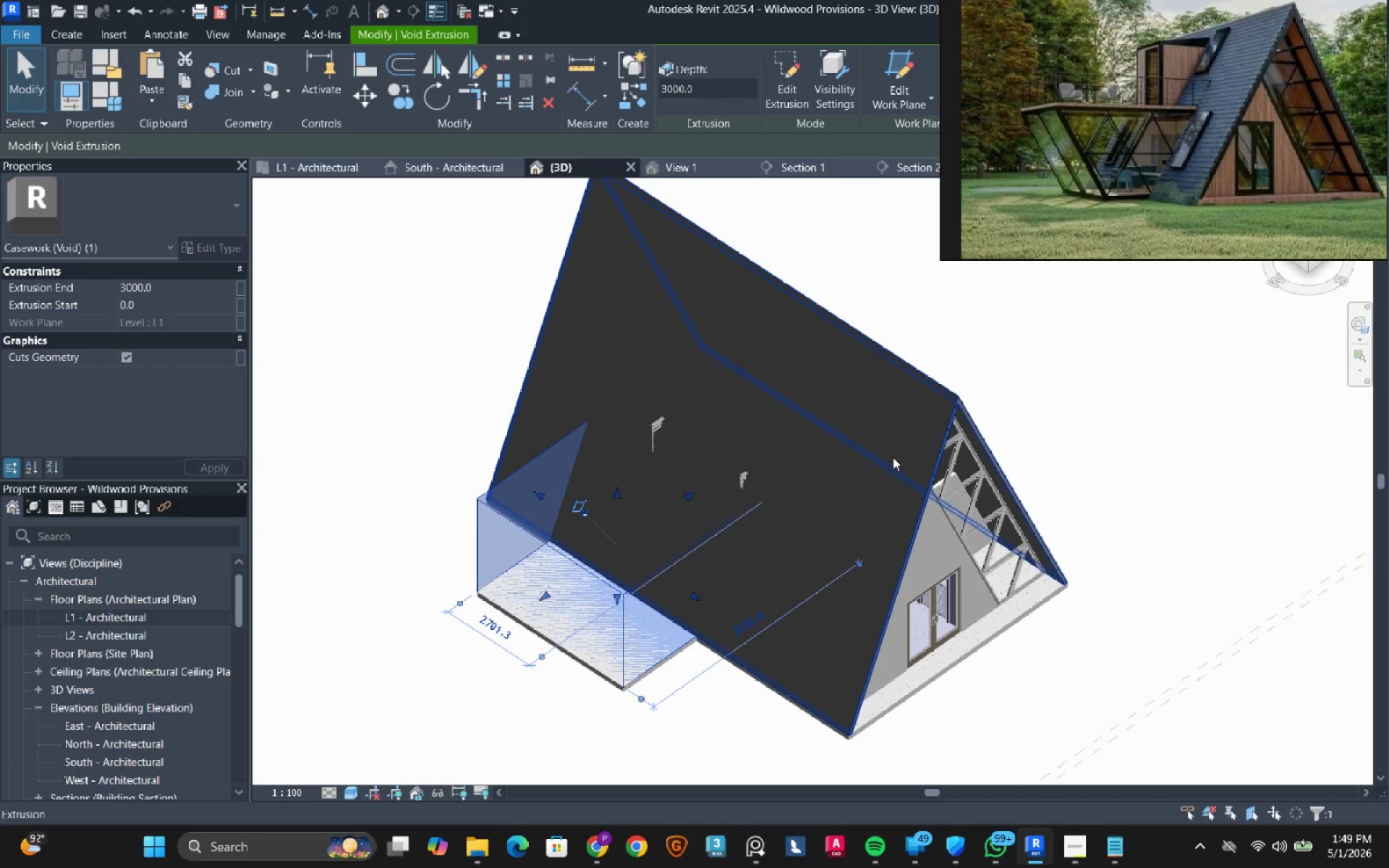 
key(Escape)
 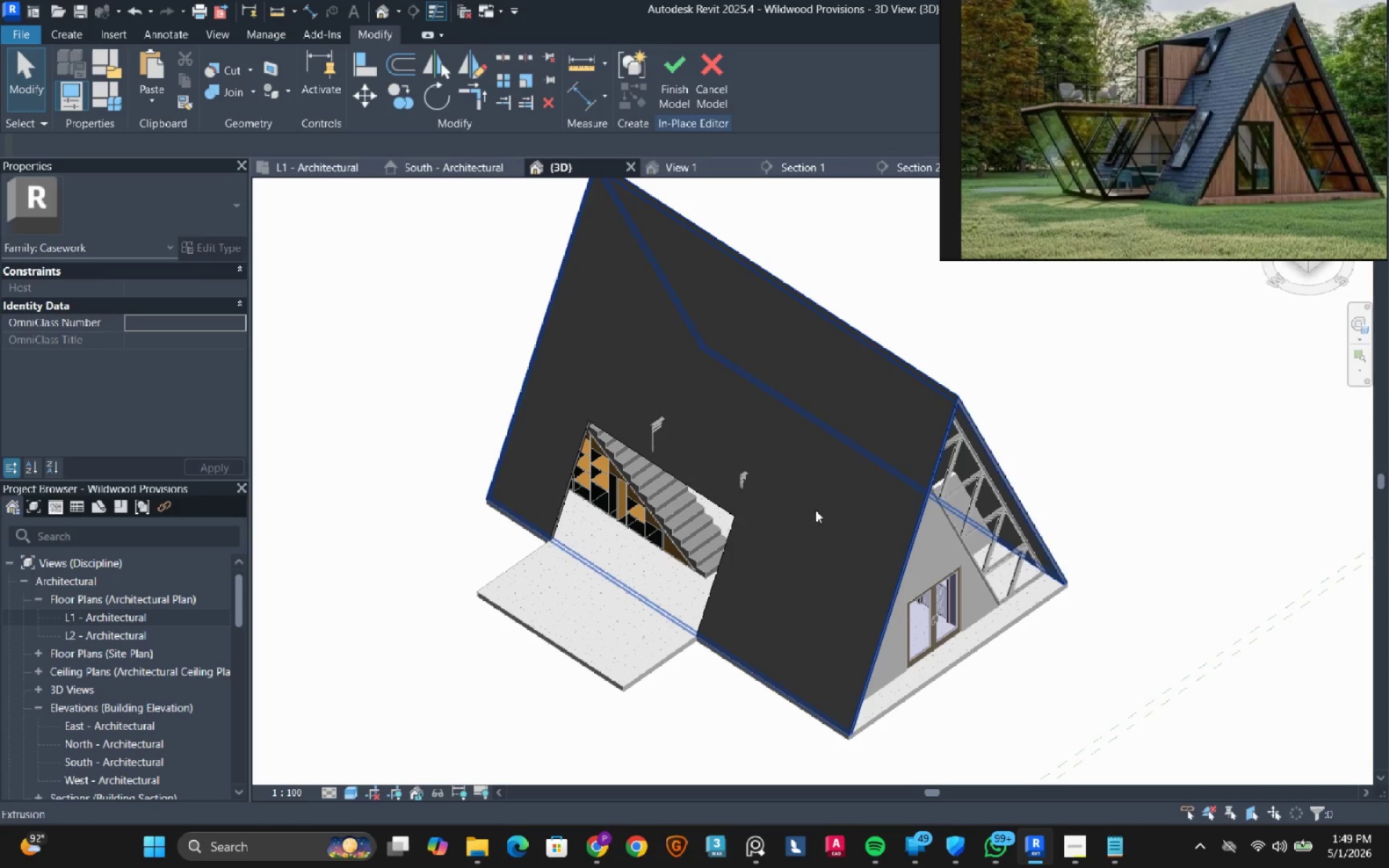 
hold_key(key=ShiftLeft, duration=2.11)
 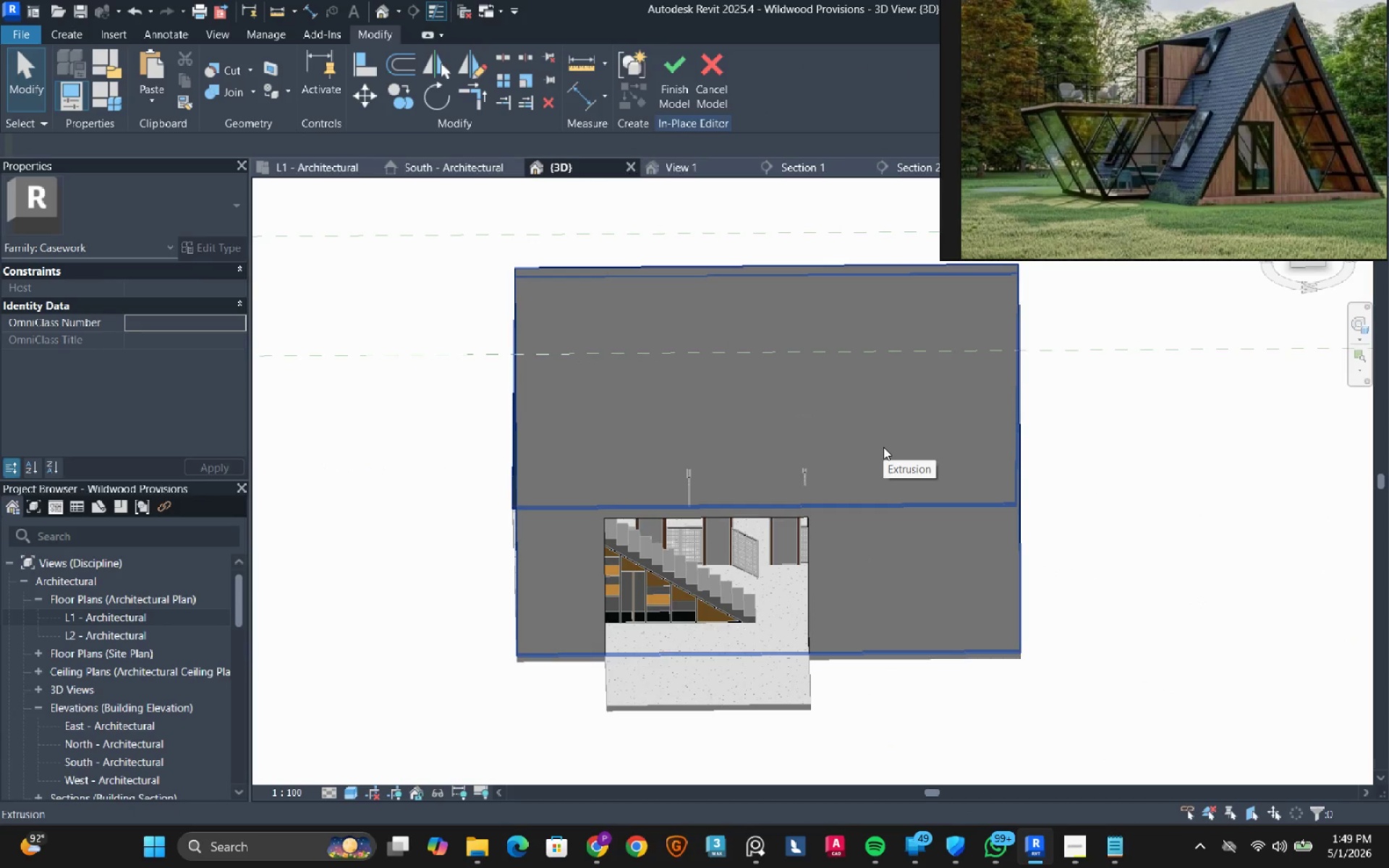 
wait(9.08)
 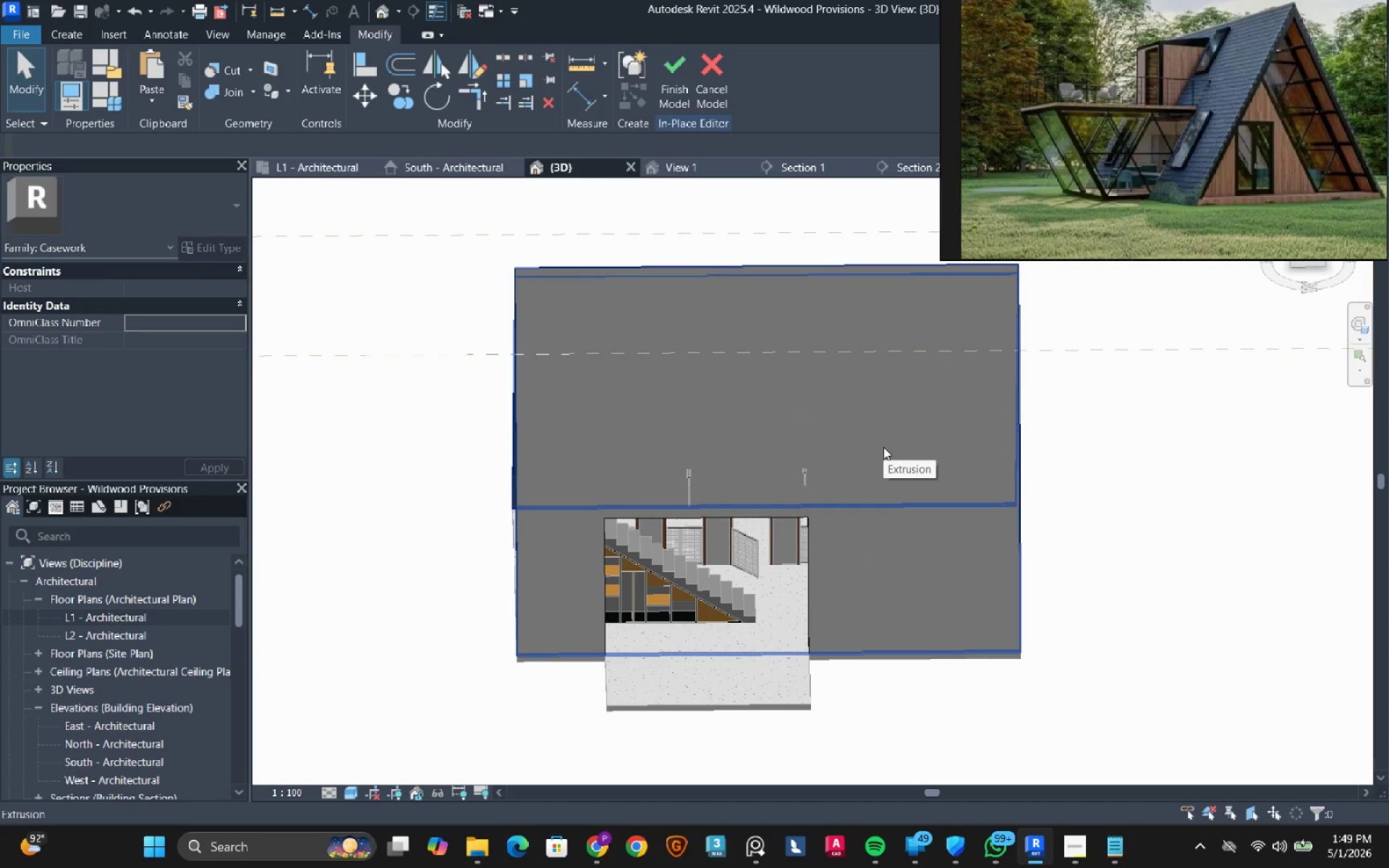 
left_click([338, 175])
 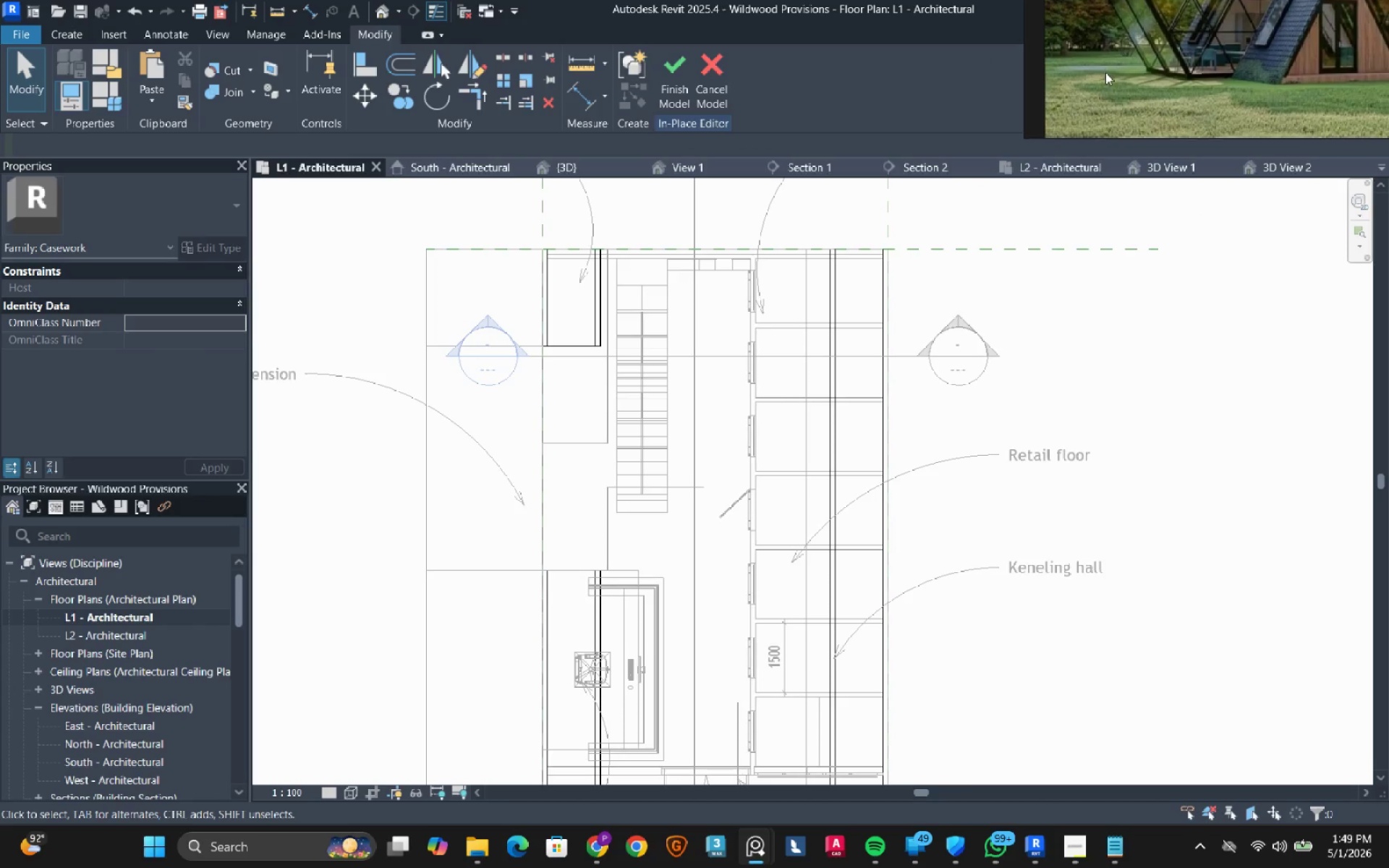 
left_click([1063, 166])
 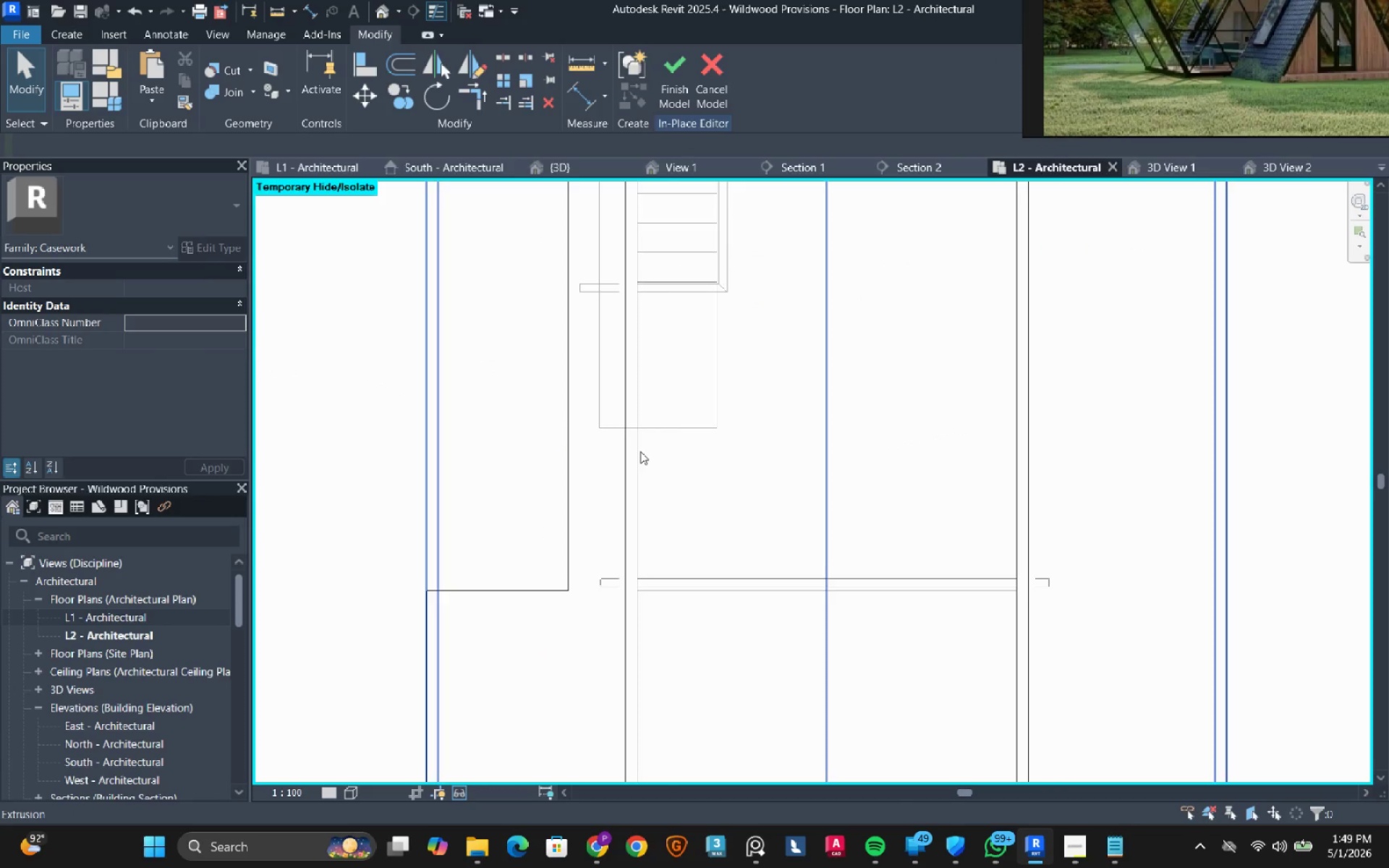 
scroll: coordinate [682, 350], scroll_direction: down, amount: 4.0
 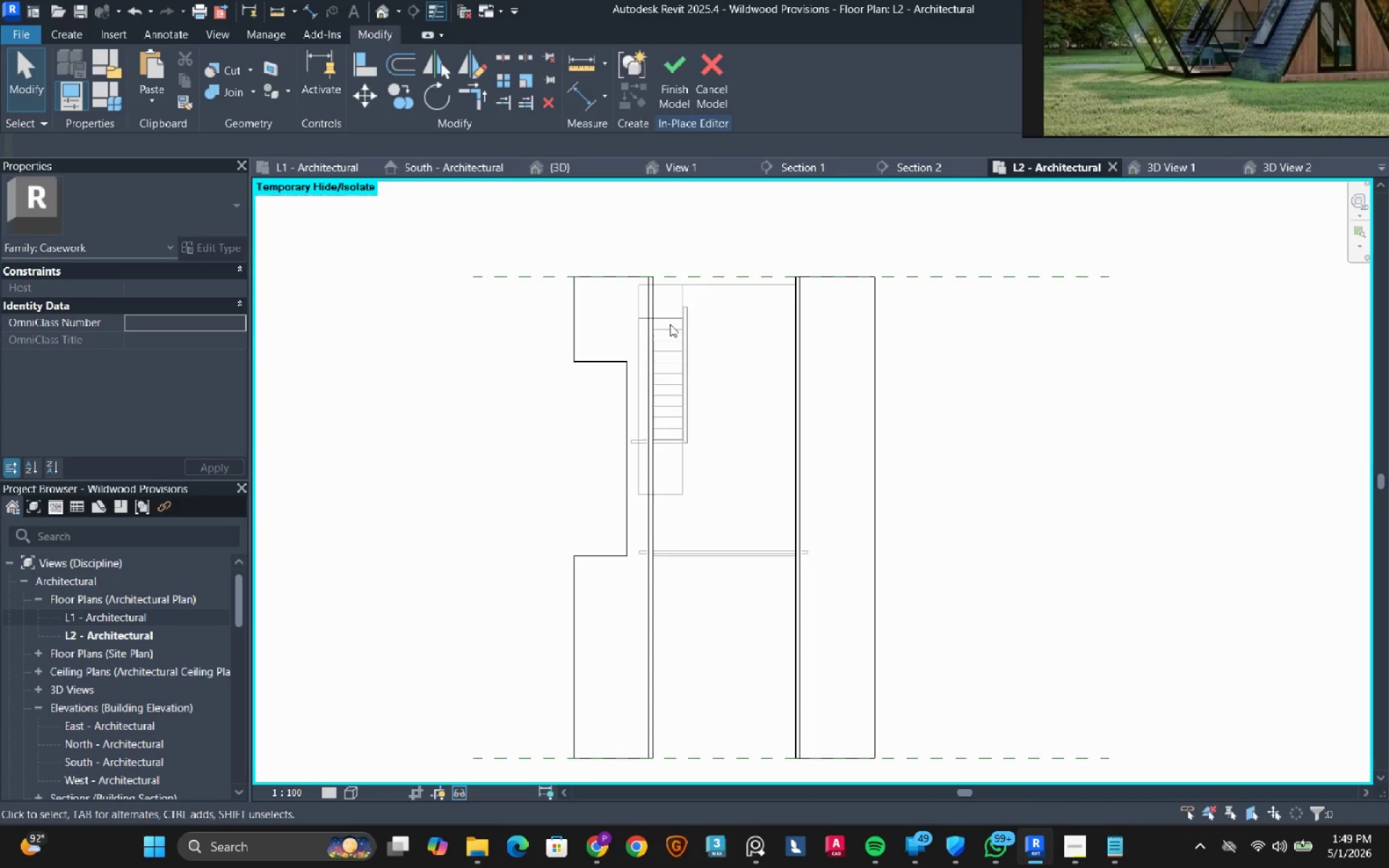 
wait(12.7)
 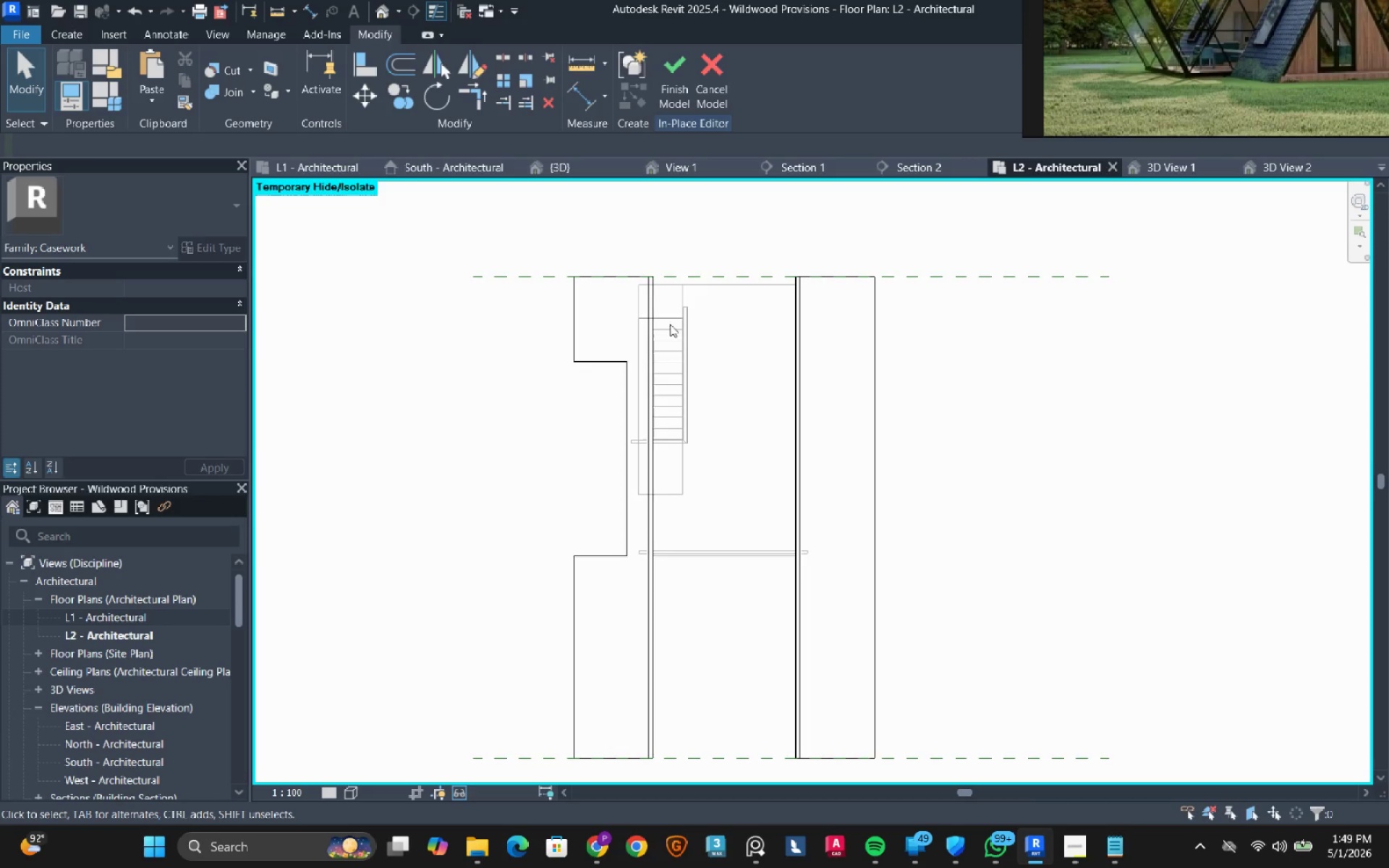 
scroll: coordinate [615, 520], scroll_direction: up, amount: 4.0
 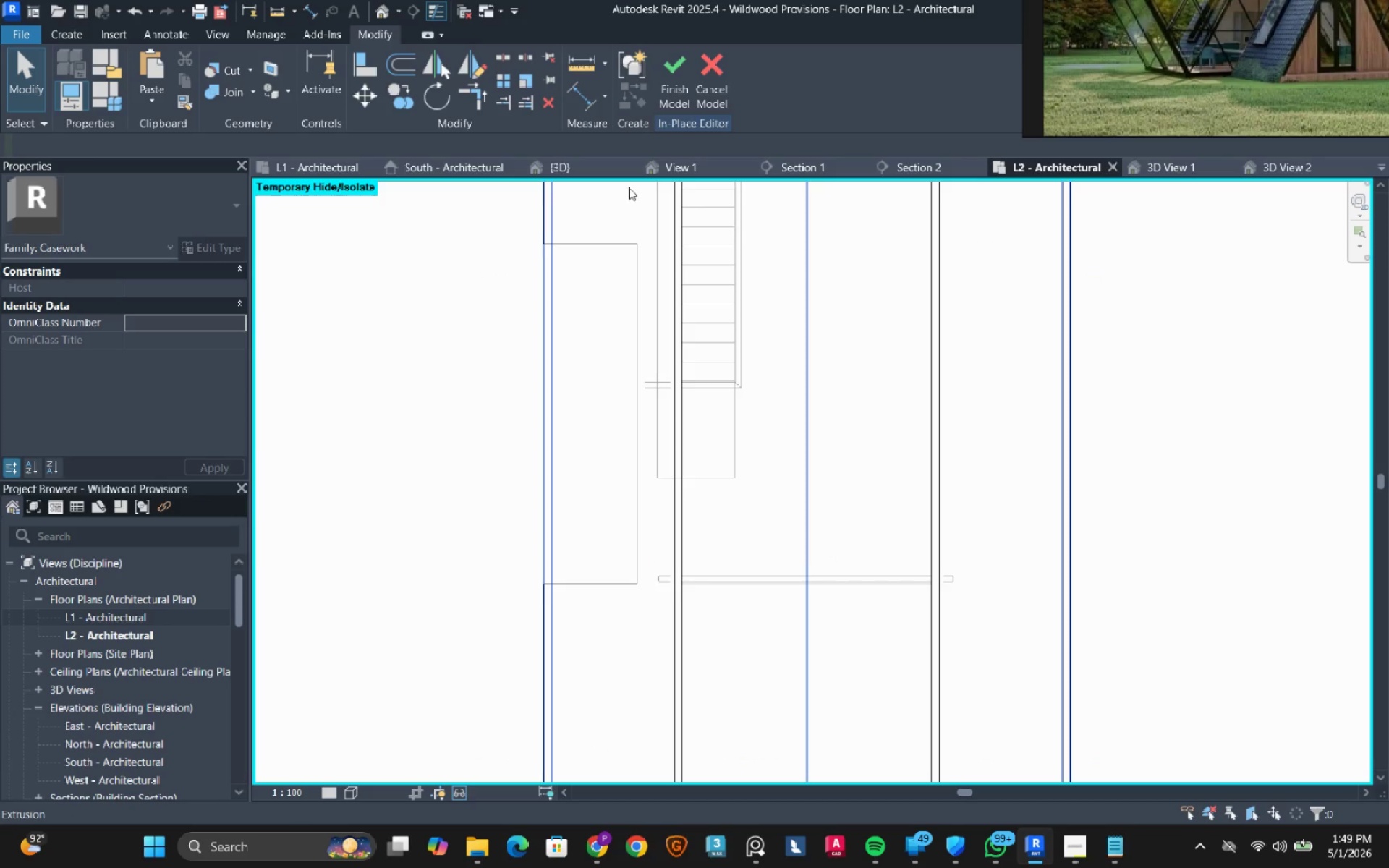 
wait(5.28)
 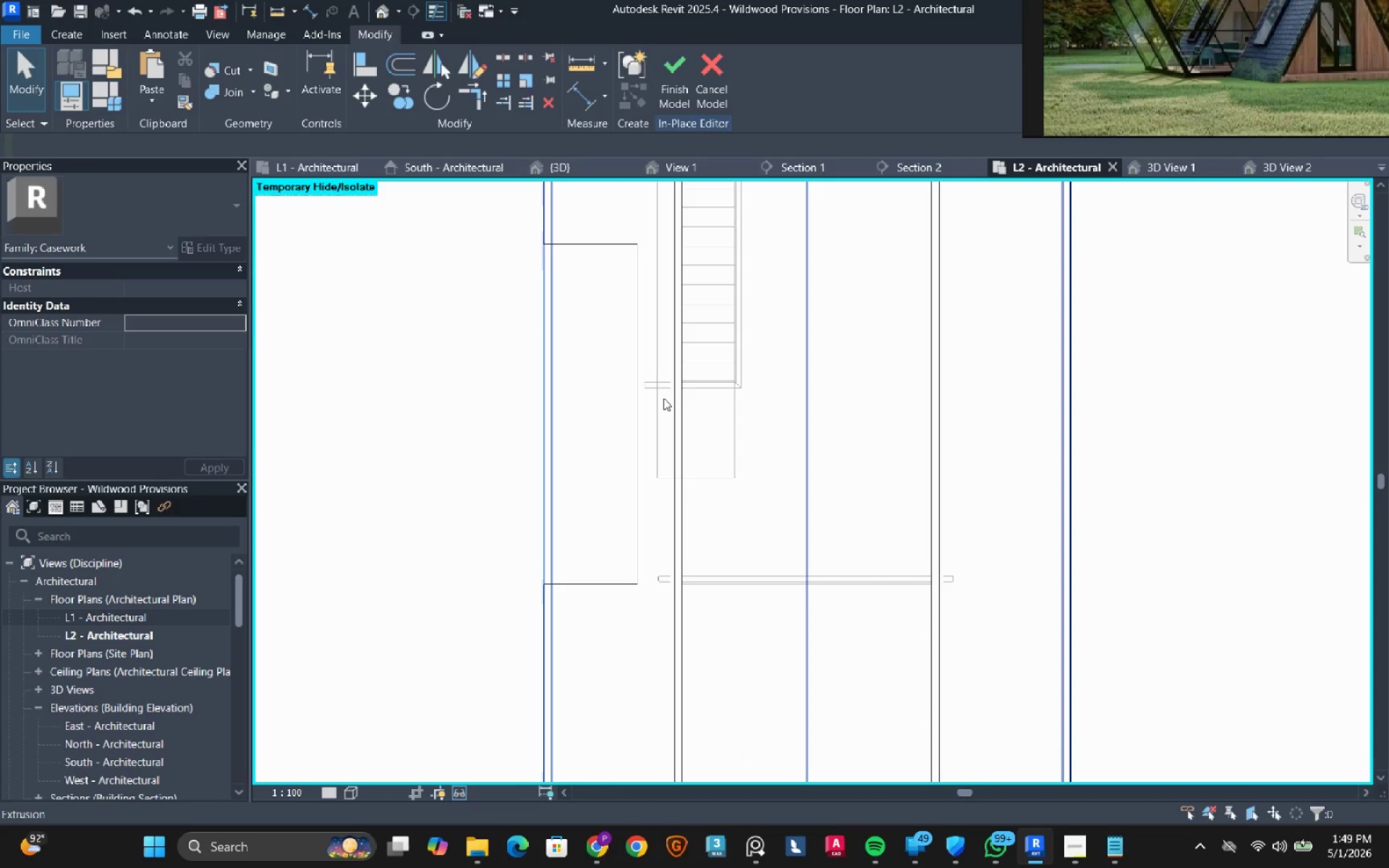 
left_click([79, 33])
 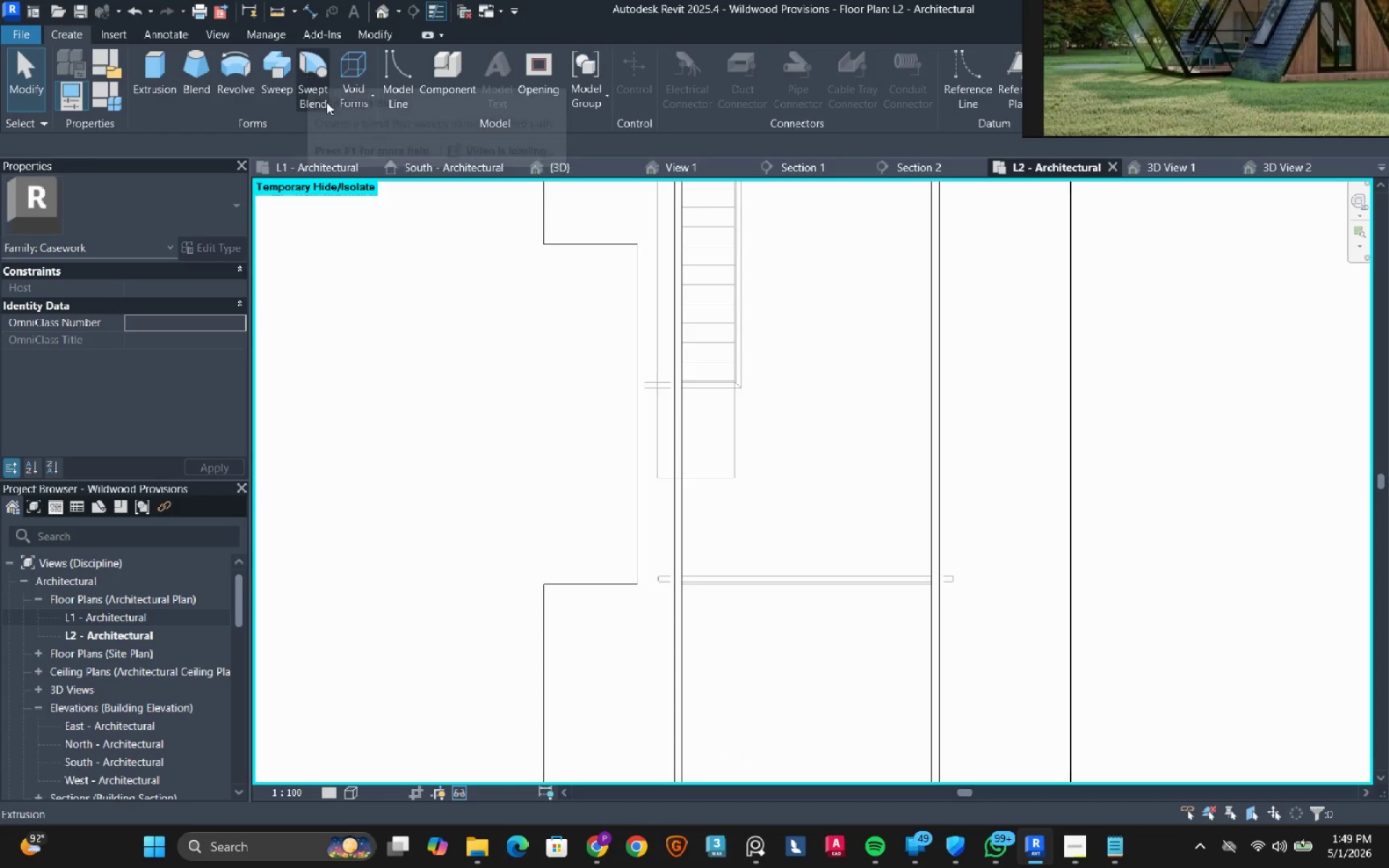 
left_click([352, 100])
 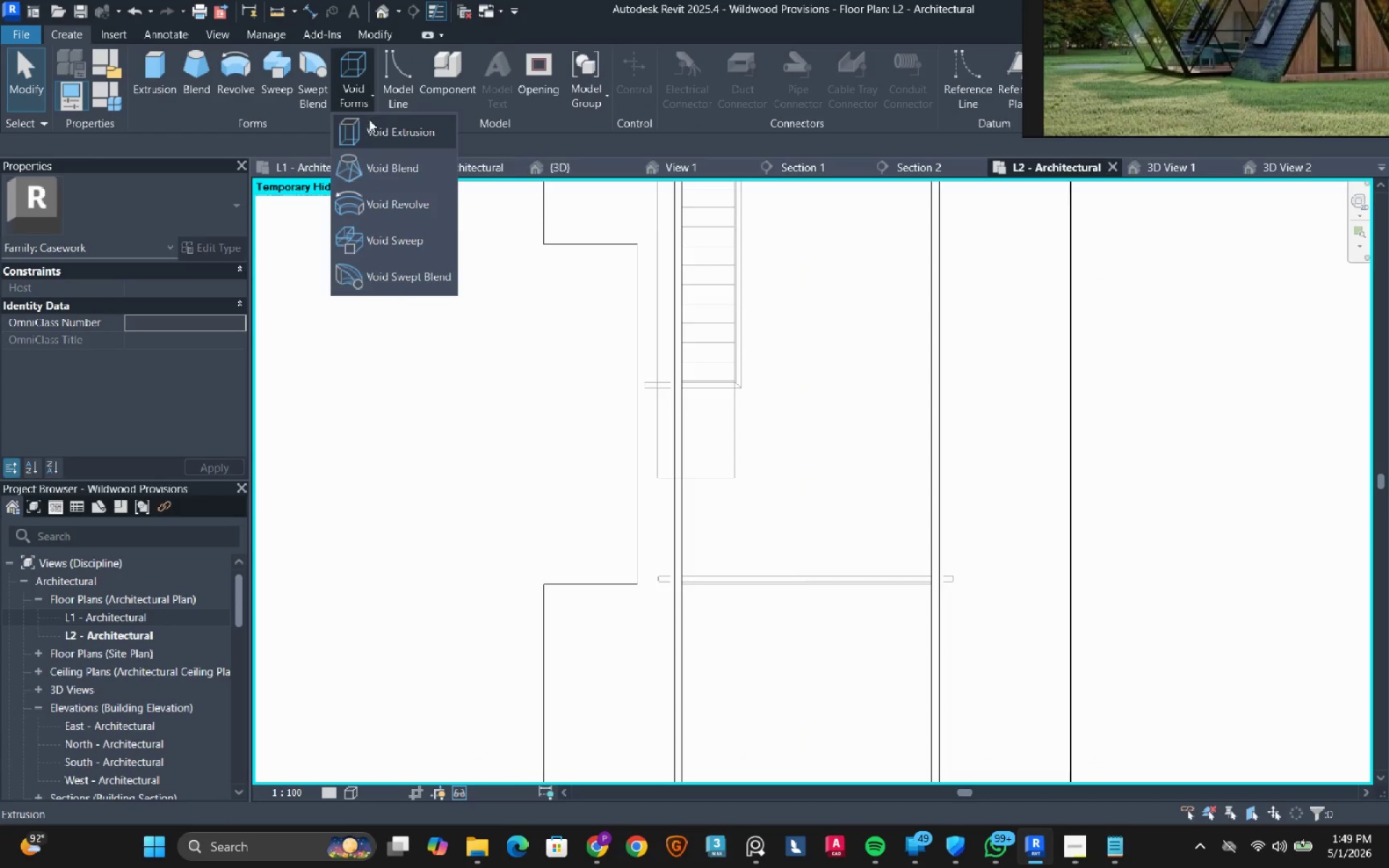 
left_click_drag(start_coordinate=[371, 129], to_coordinate=[374, 133])
 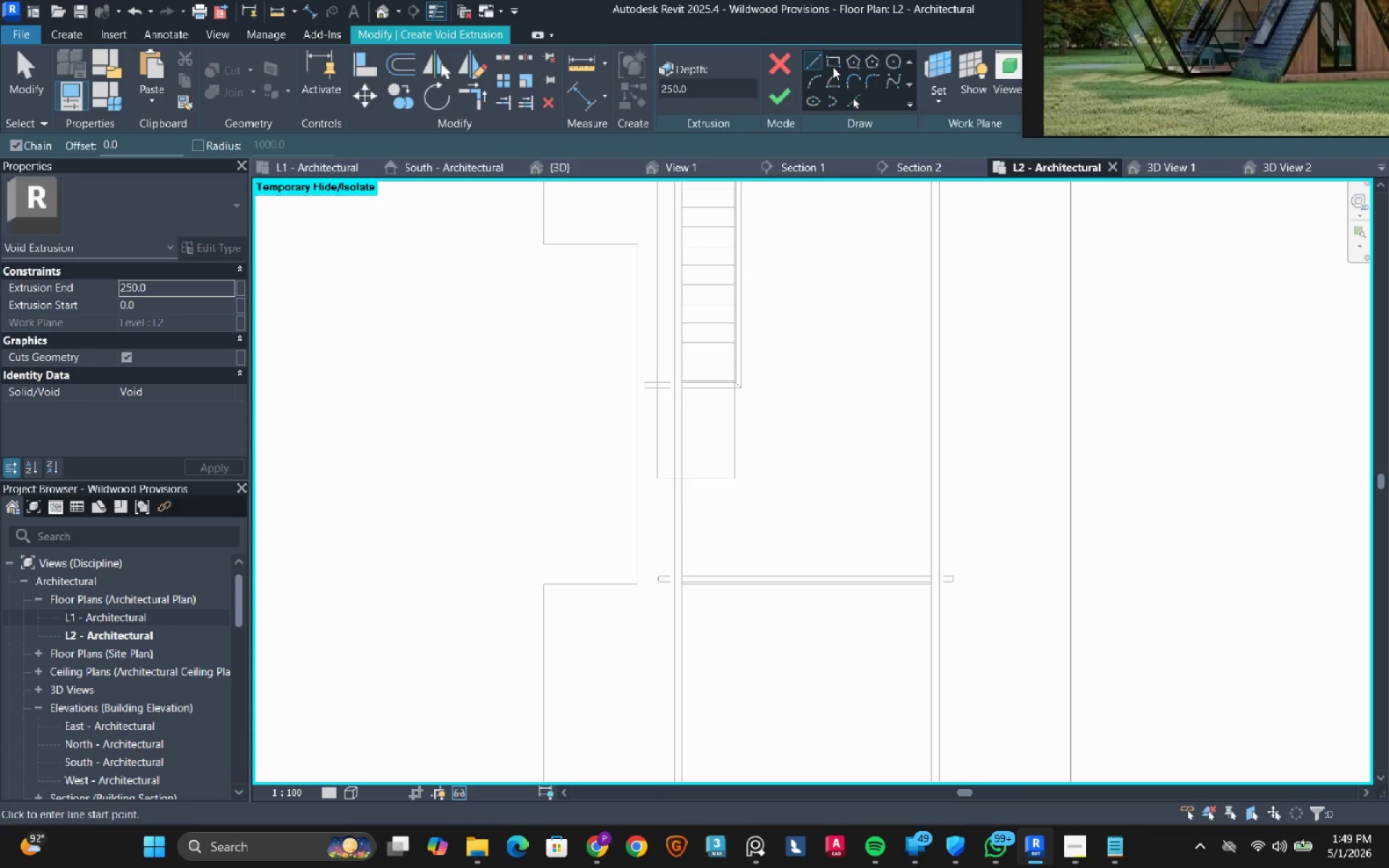 
left_click([833, 62])
 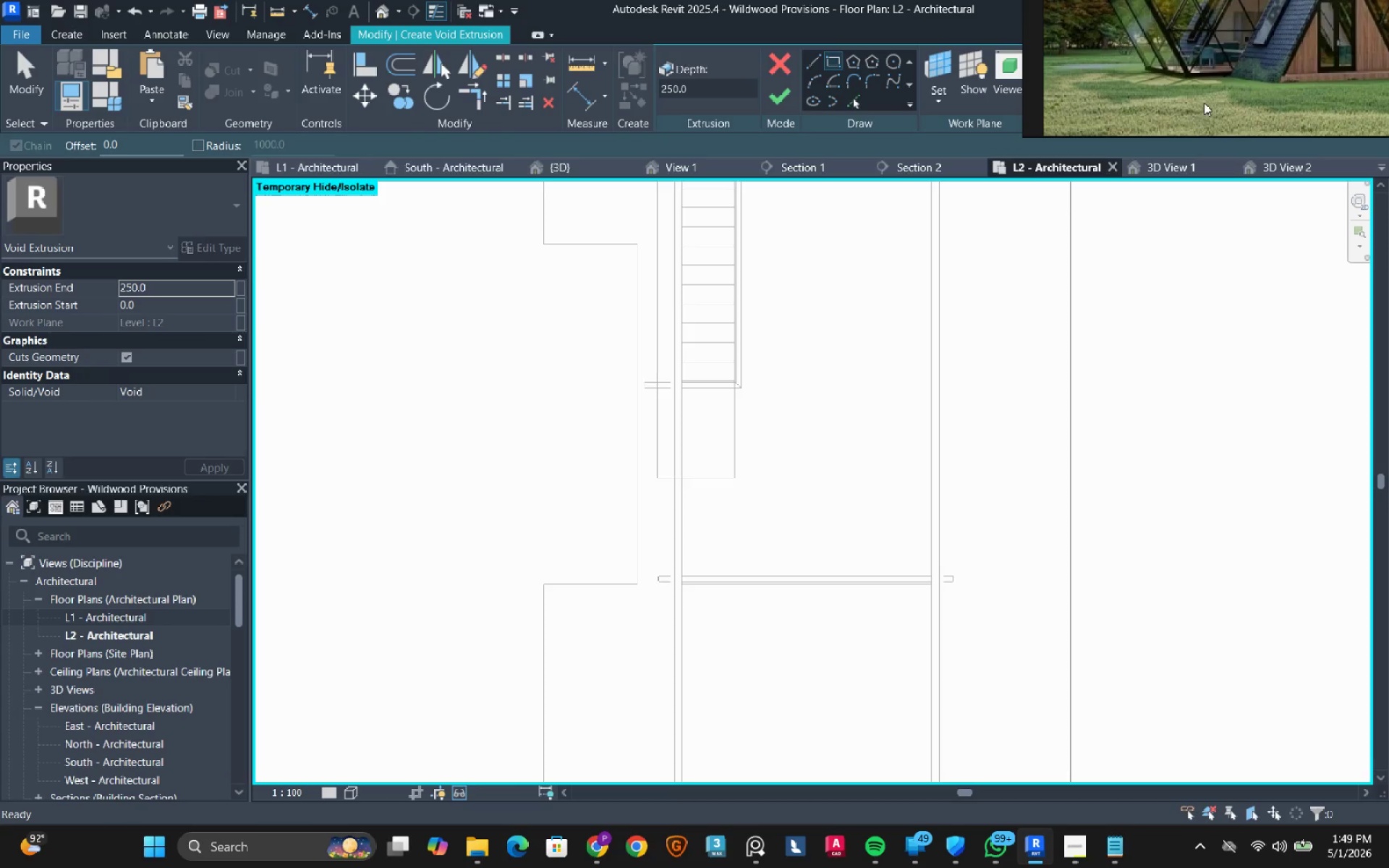 
scroll: coordinate [1171, 80], scroll_direction: down, amount: 2.0
 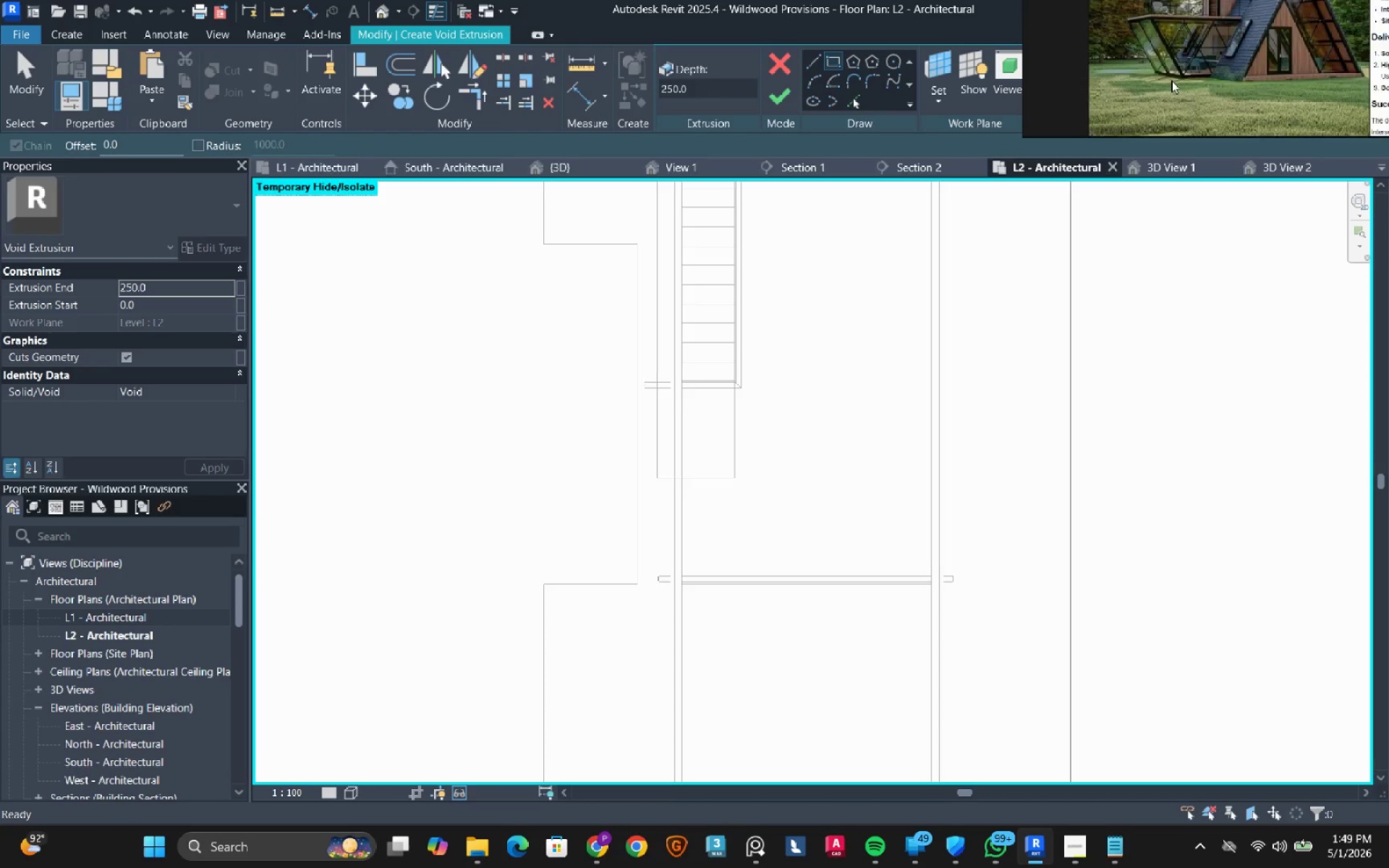 
scroll: coordinate [687, 564], scroll_direction: up, amount: 4.0
 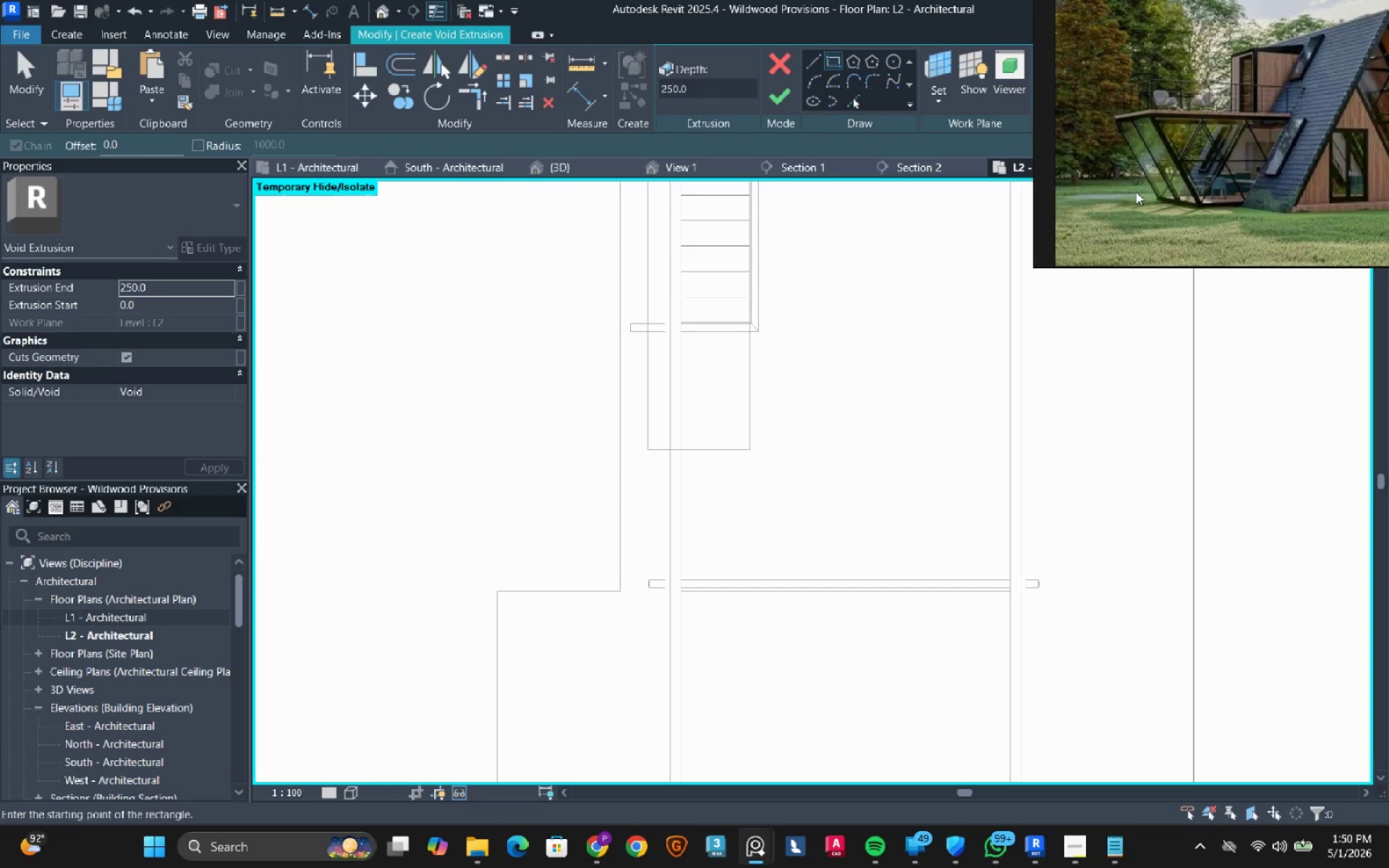 
wait(7.78)
 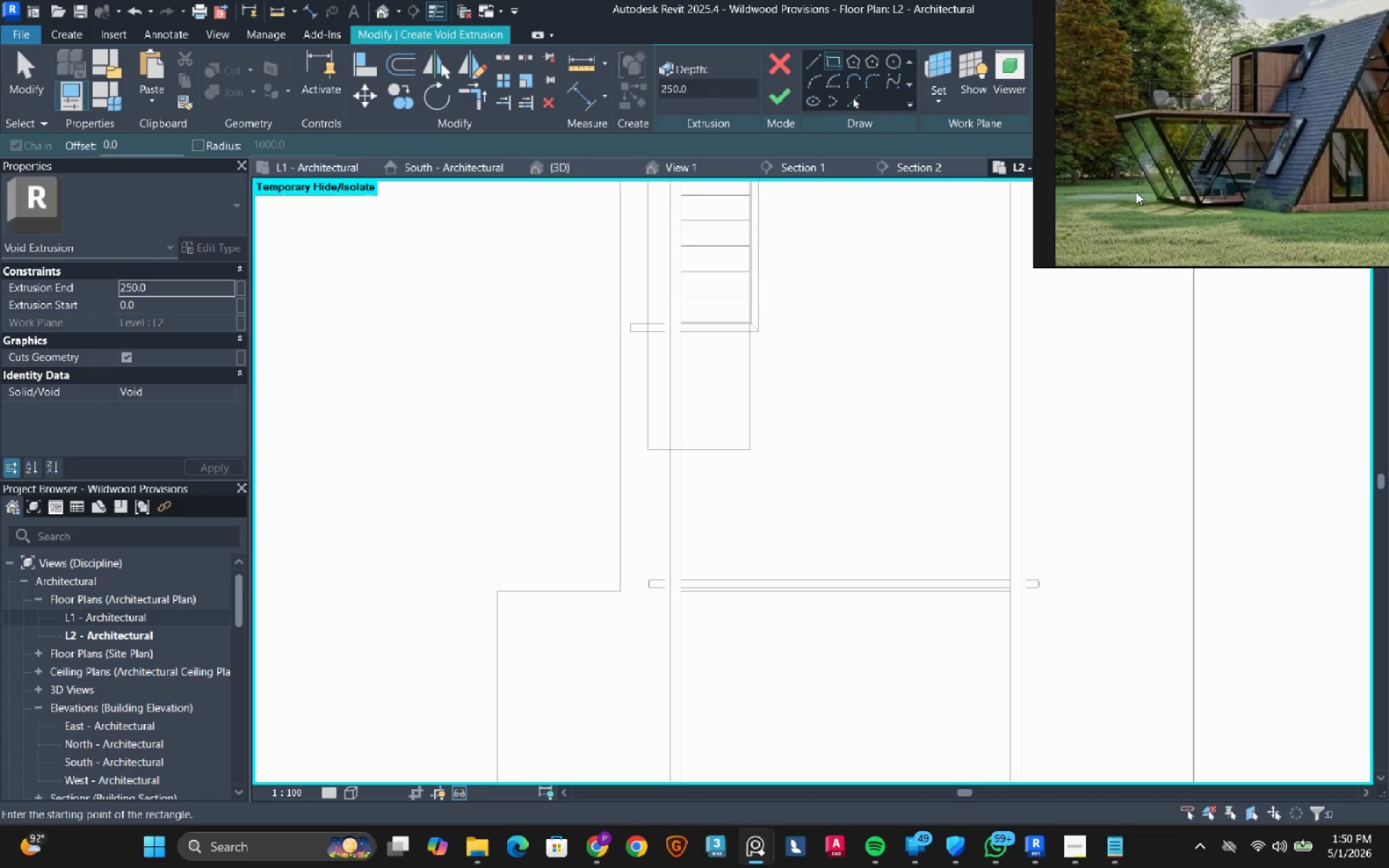 
middle_click([621, 540])
 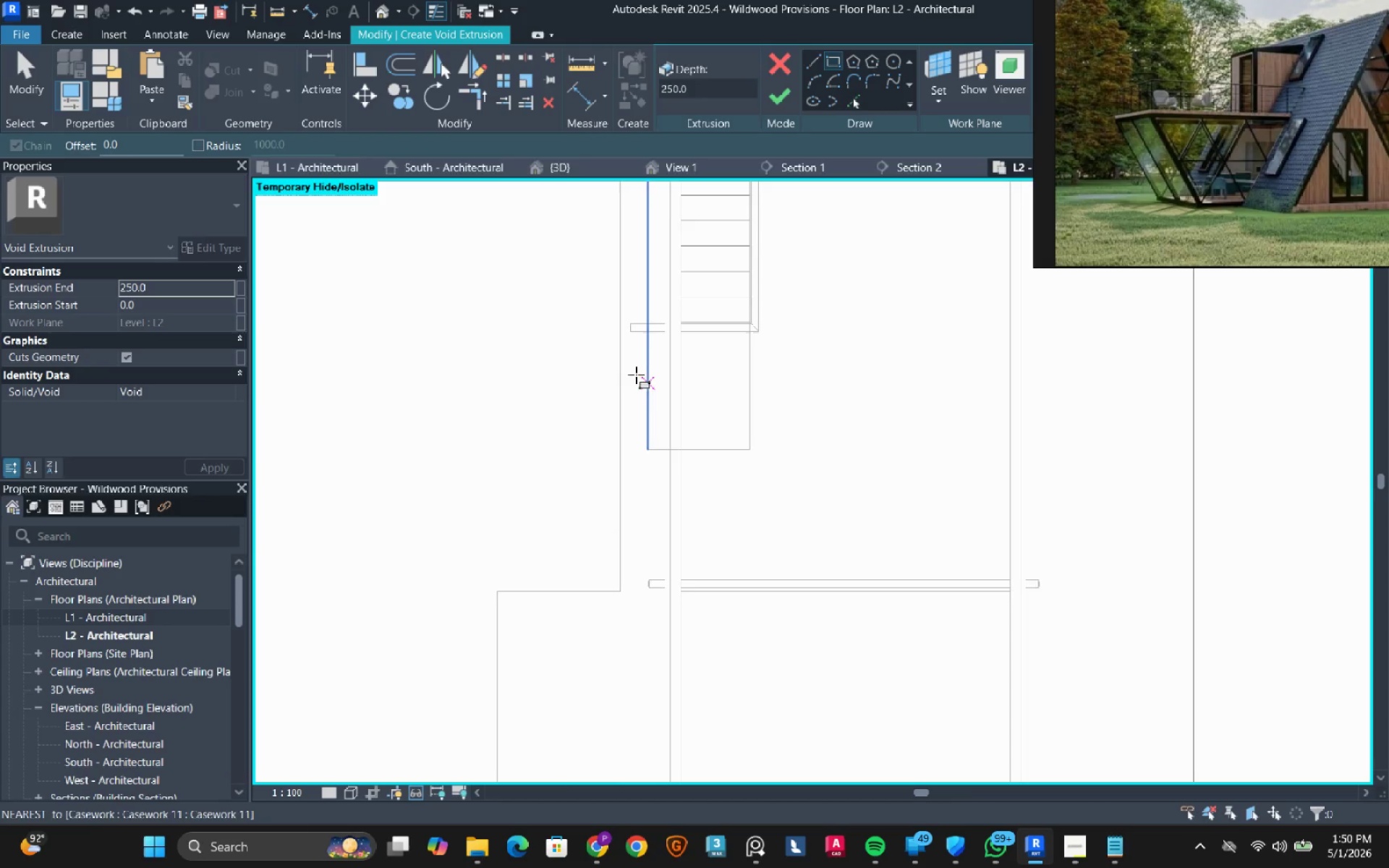 
scroll: coordinate [634, 372], scroll_direction: down, amount: 1.0
 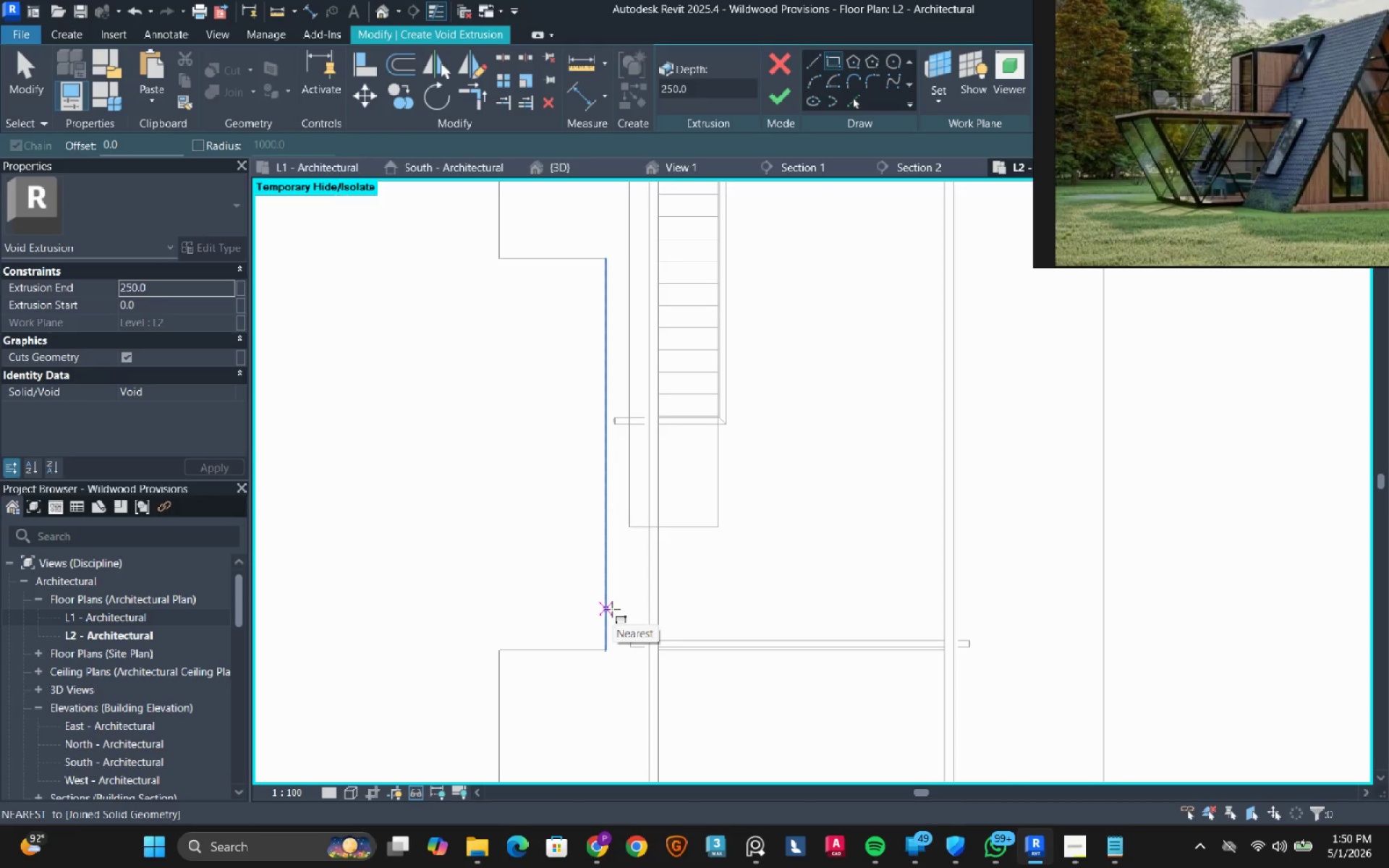 
wait(6.55)
 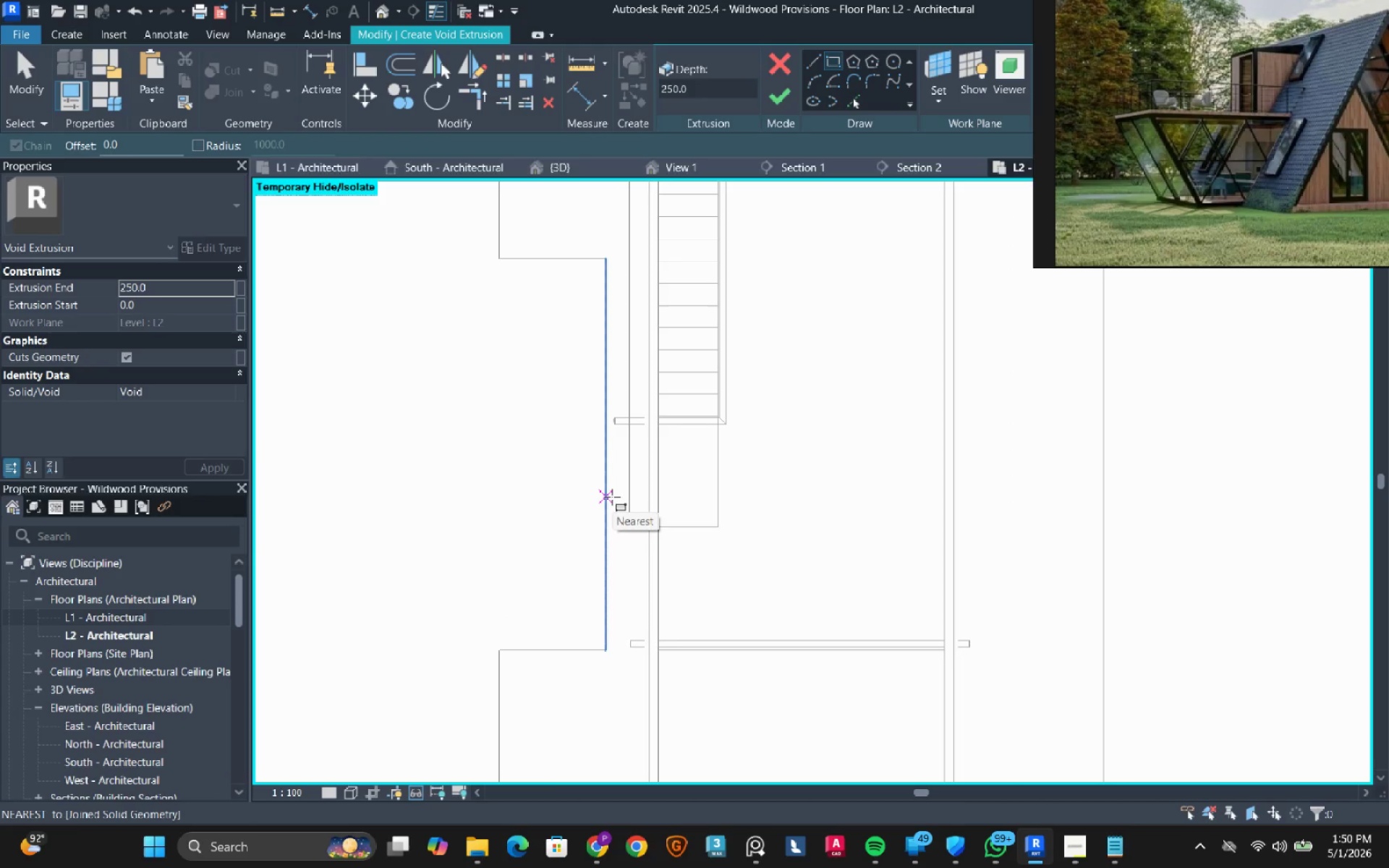 
left_click([612, 609])
 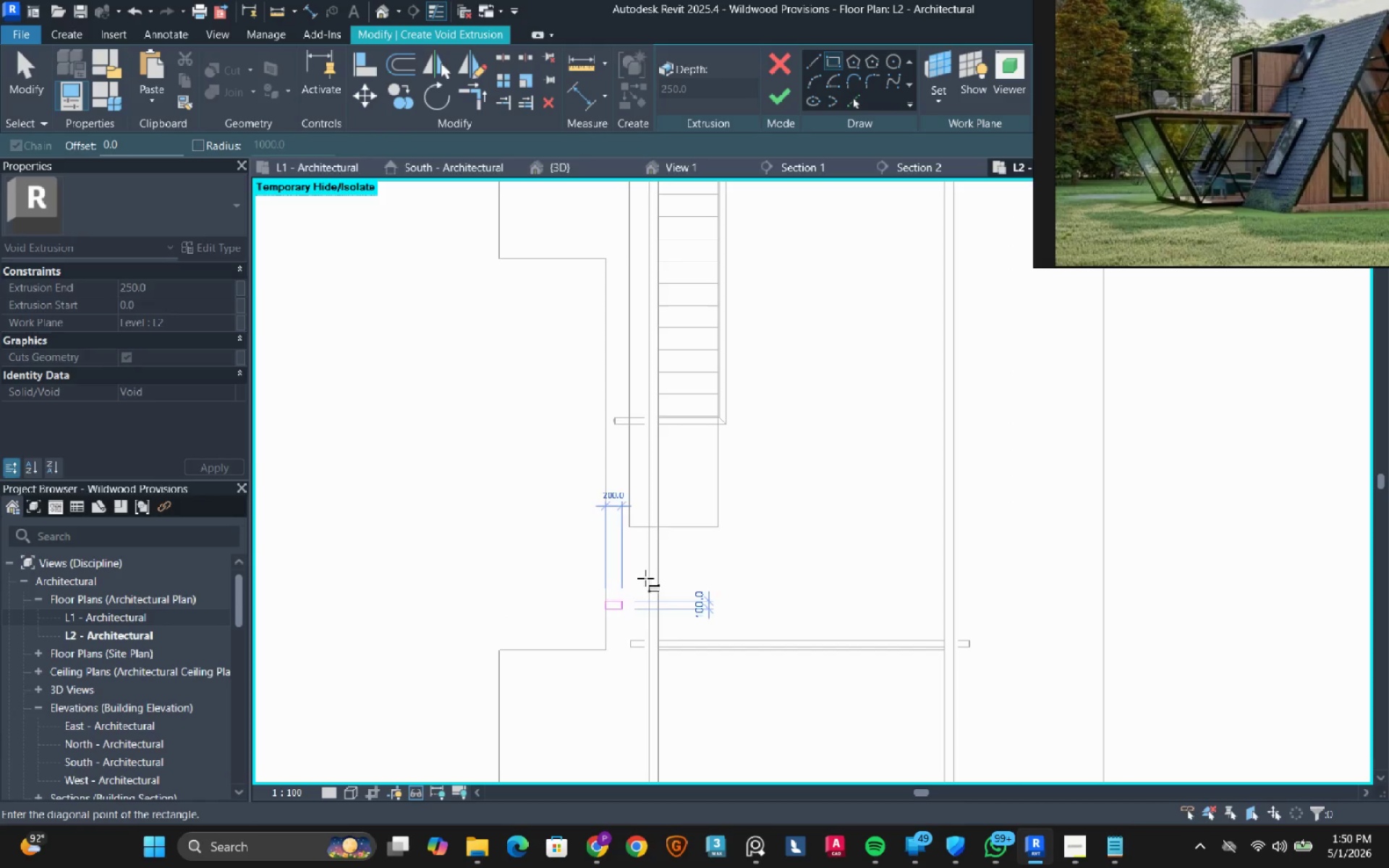 
mouse_move([666, 550])
 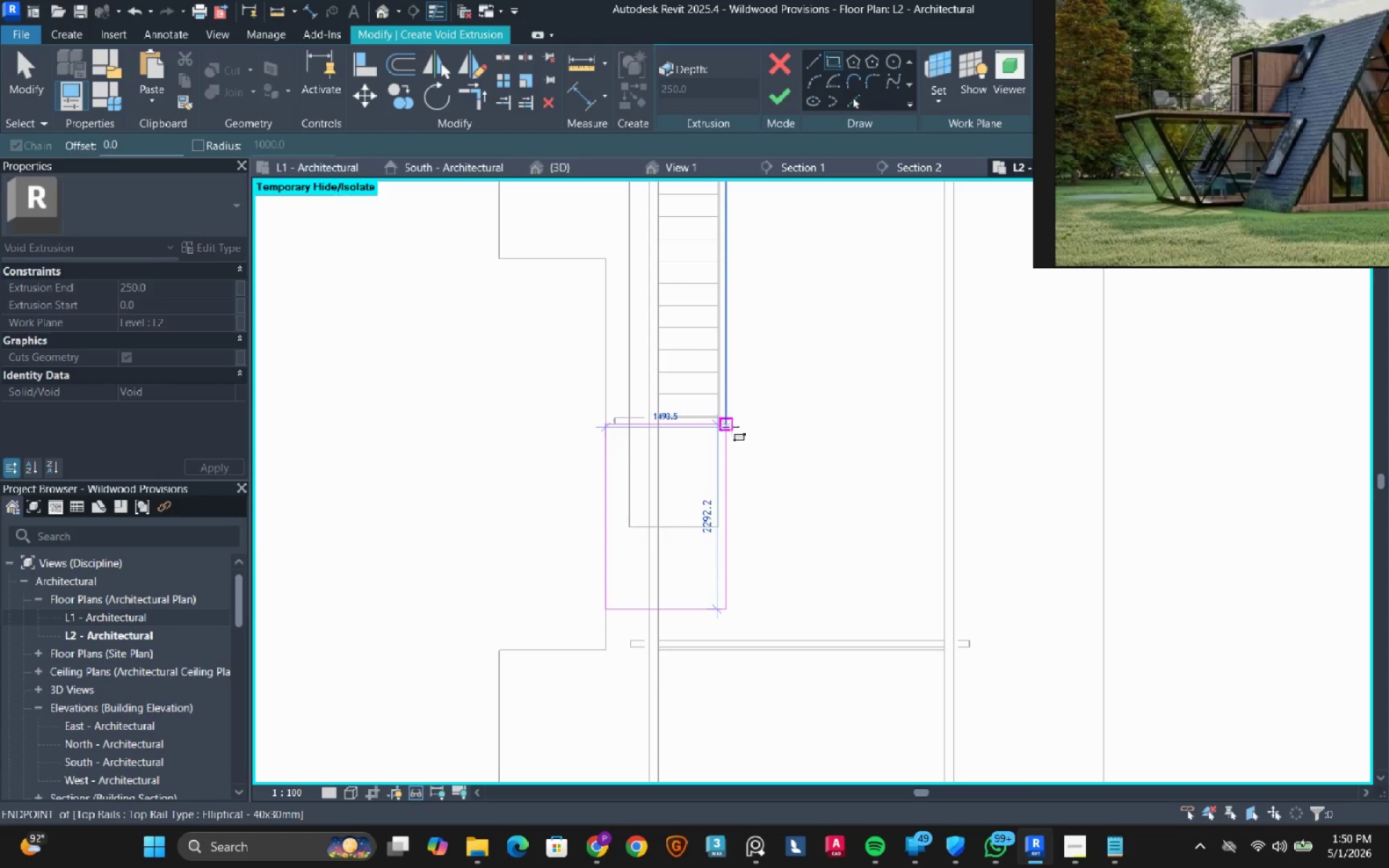 
left_click([731, 427])
 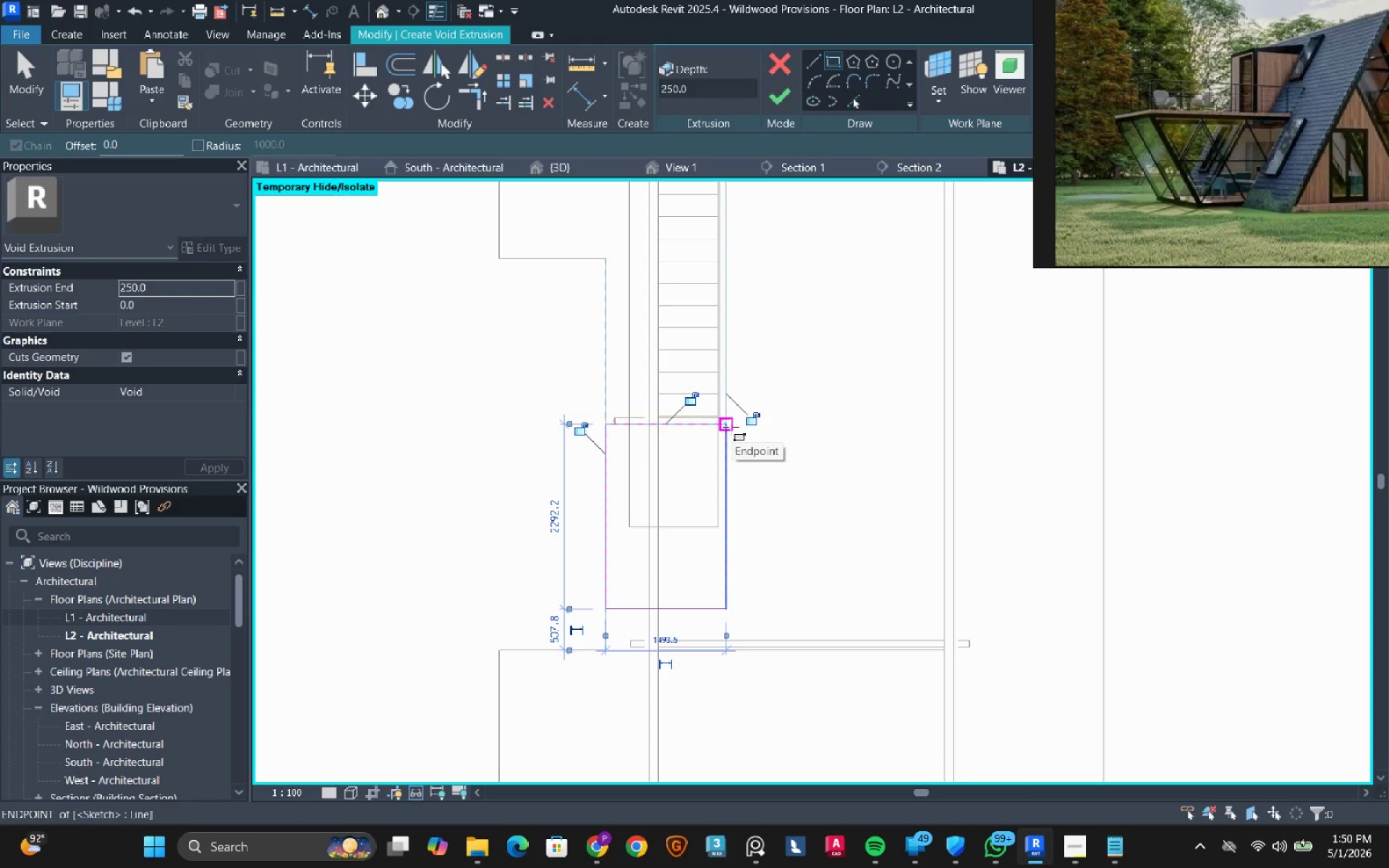 
key(Escape)
 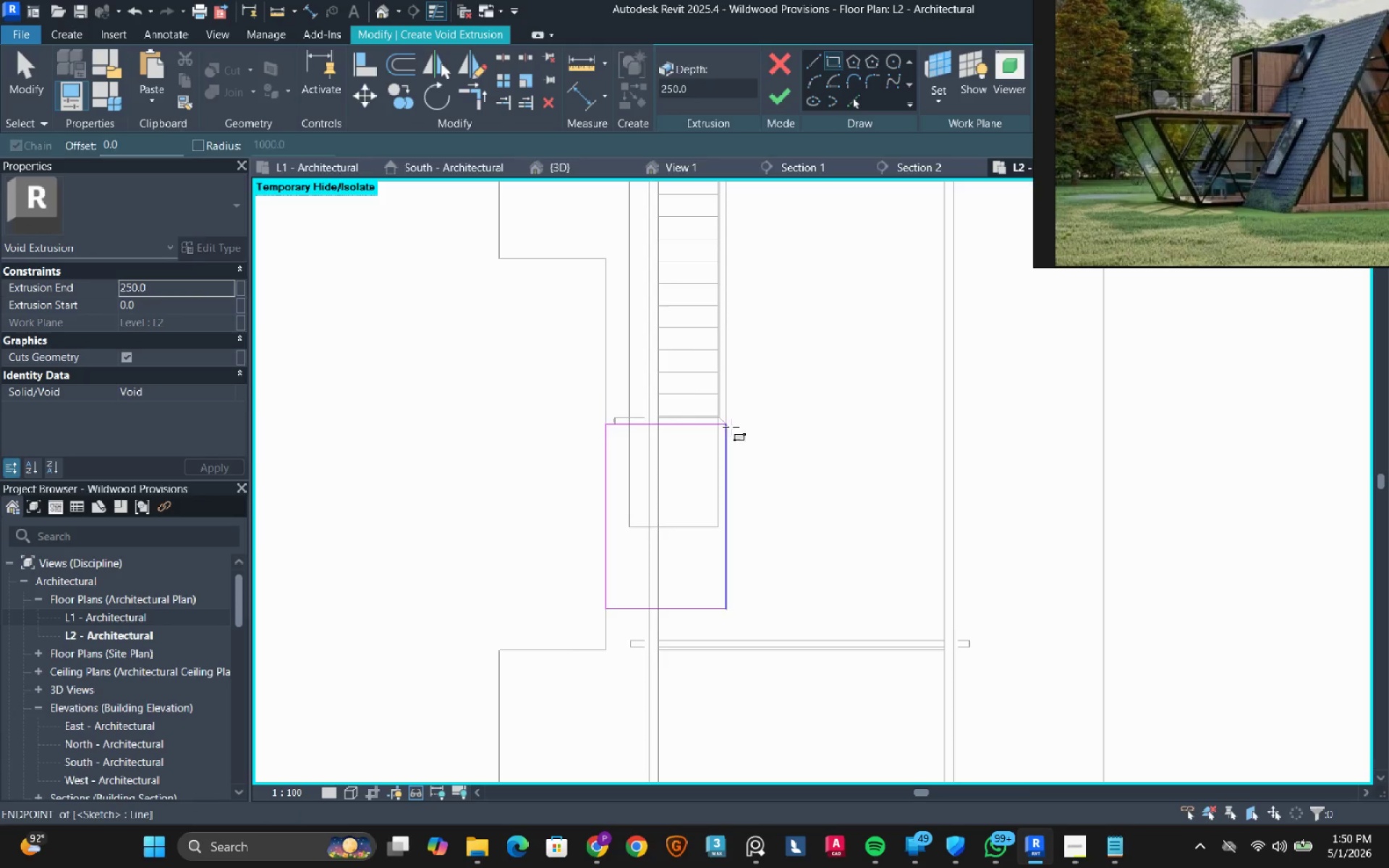 
key(Escape)
 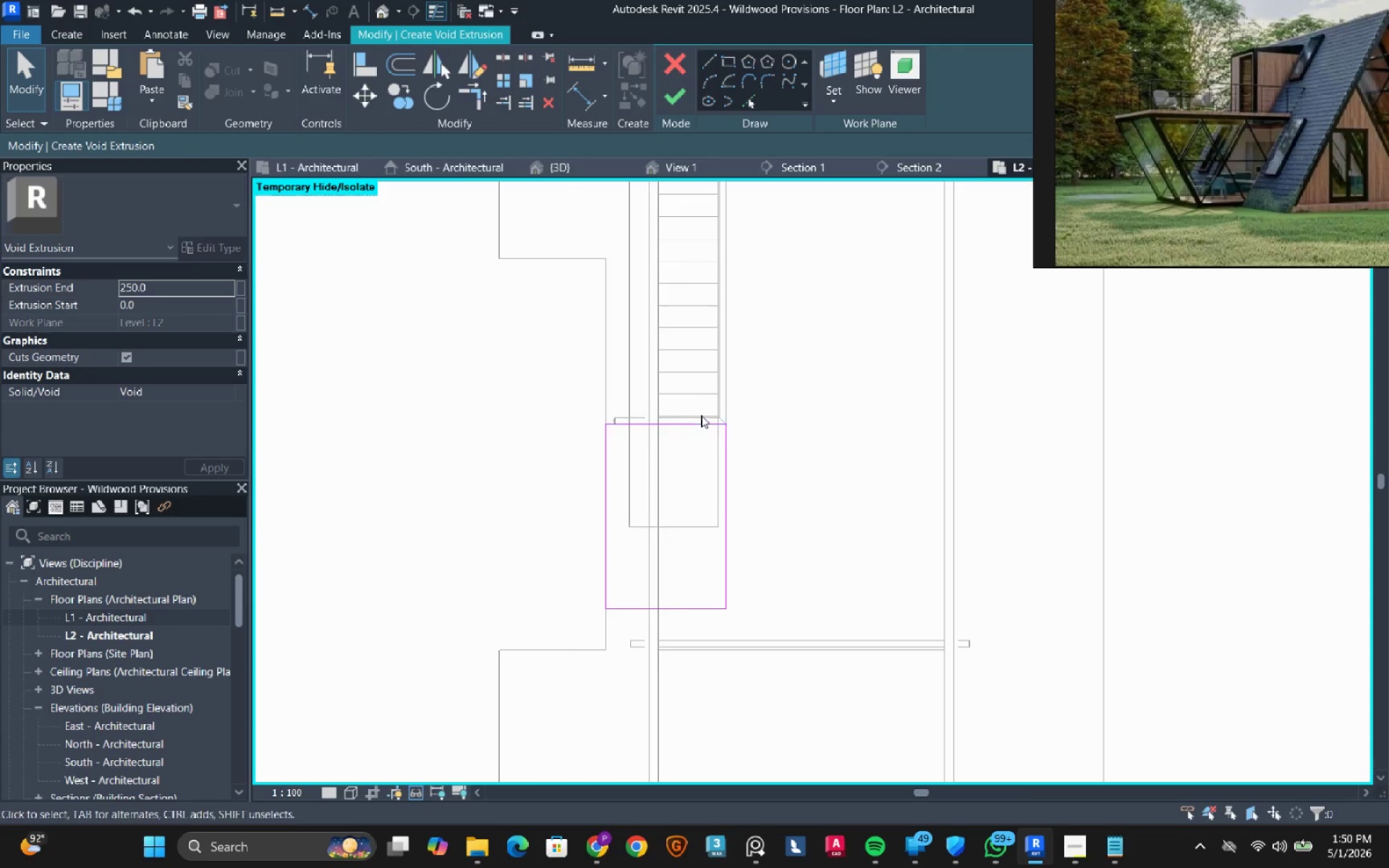 
scroll: coordinate [672, 400], scroll_direction: up, amount: 7.0
 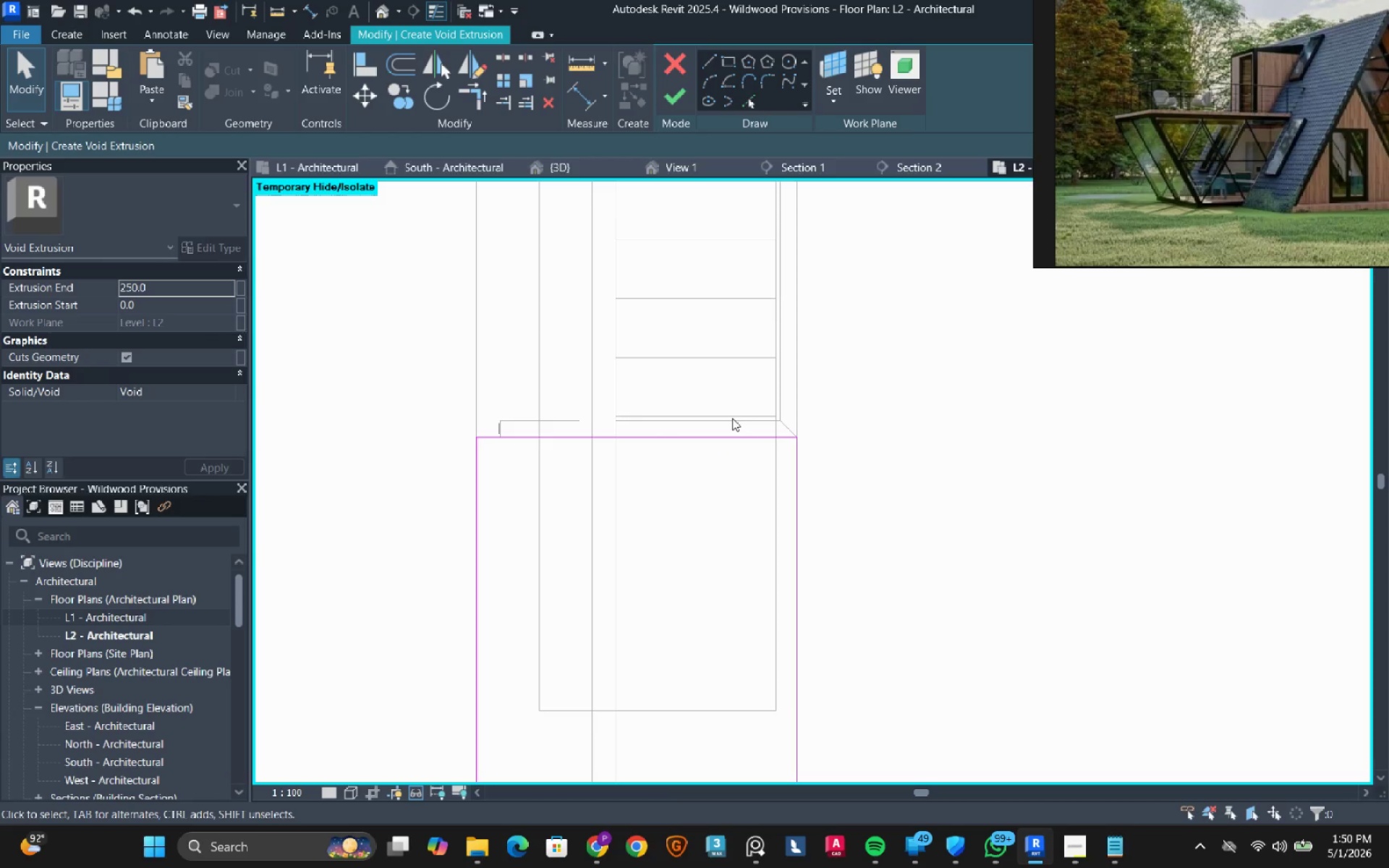 
left_click_drag(start_coordinate=[727, 453], to_coordinate=[735, 423])
 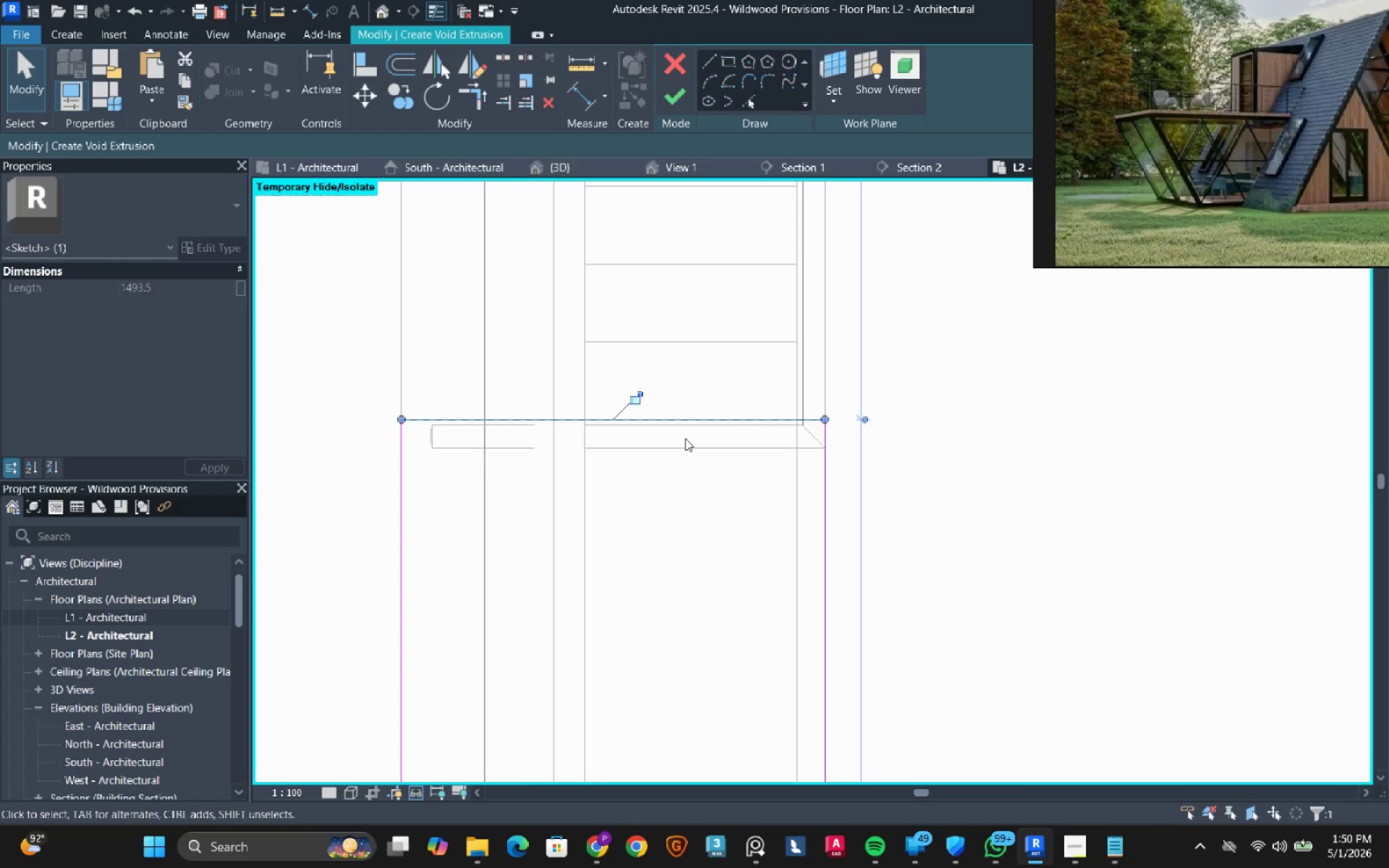 
scroll: coordinate [703, 414], scroll_direction: up, amount: 3.0
 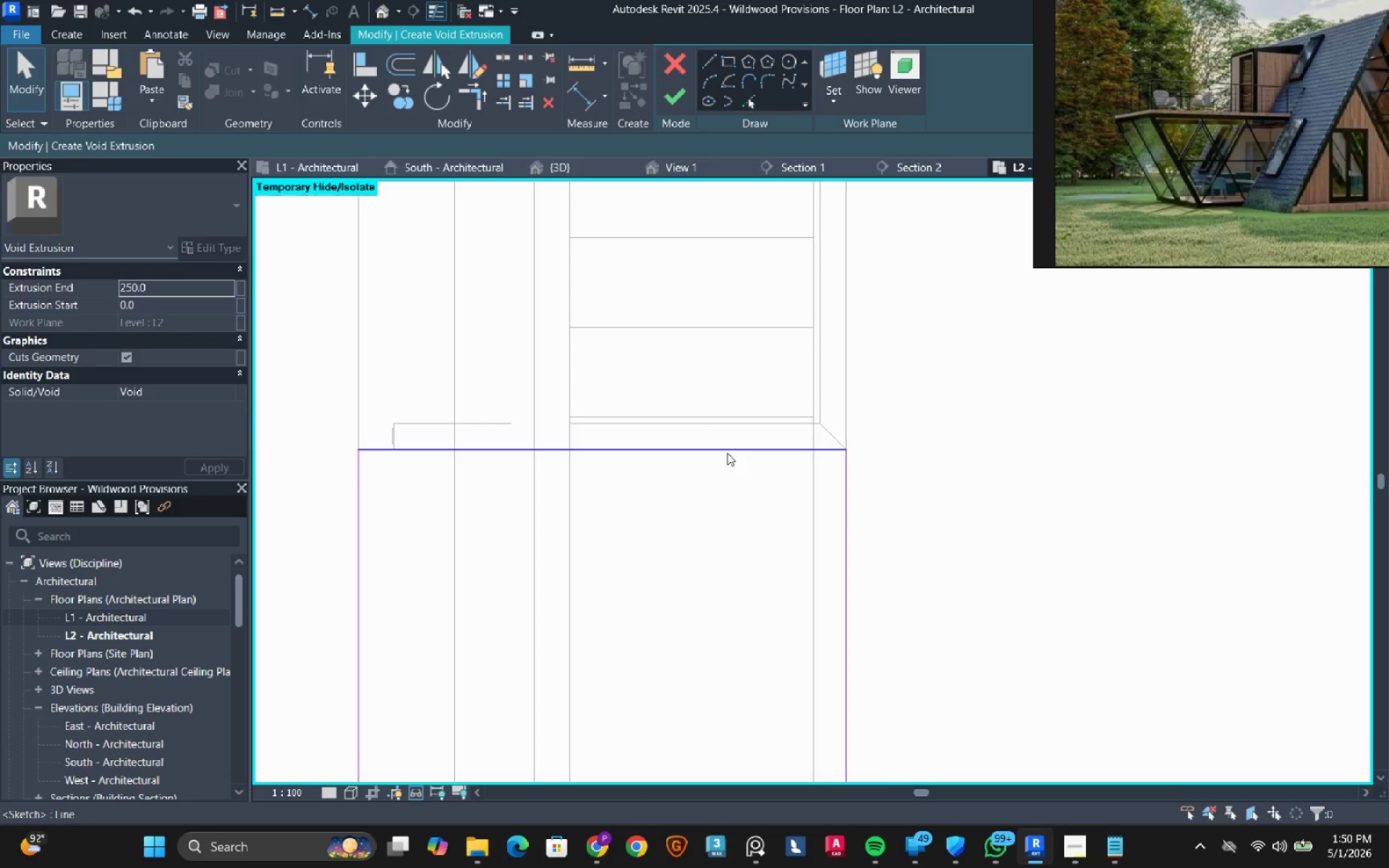 
scroll: coordinate [666, 629], scroll_direction: down, amount: 10.0
 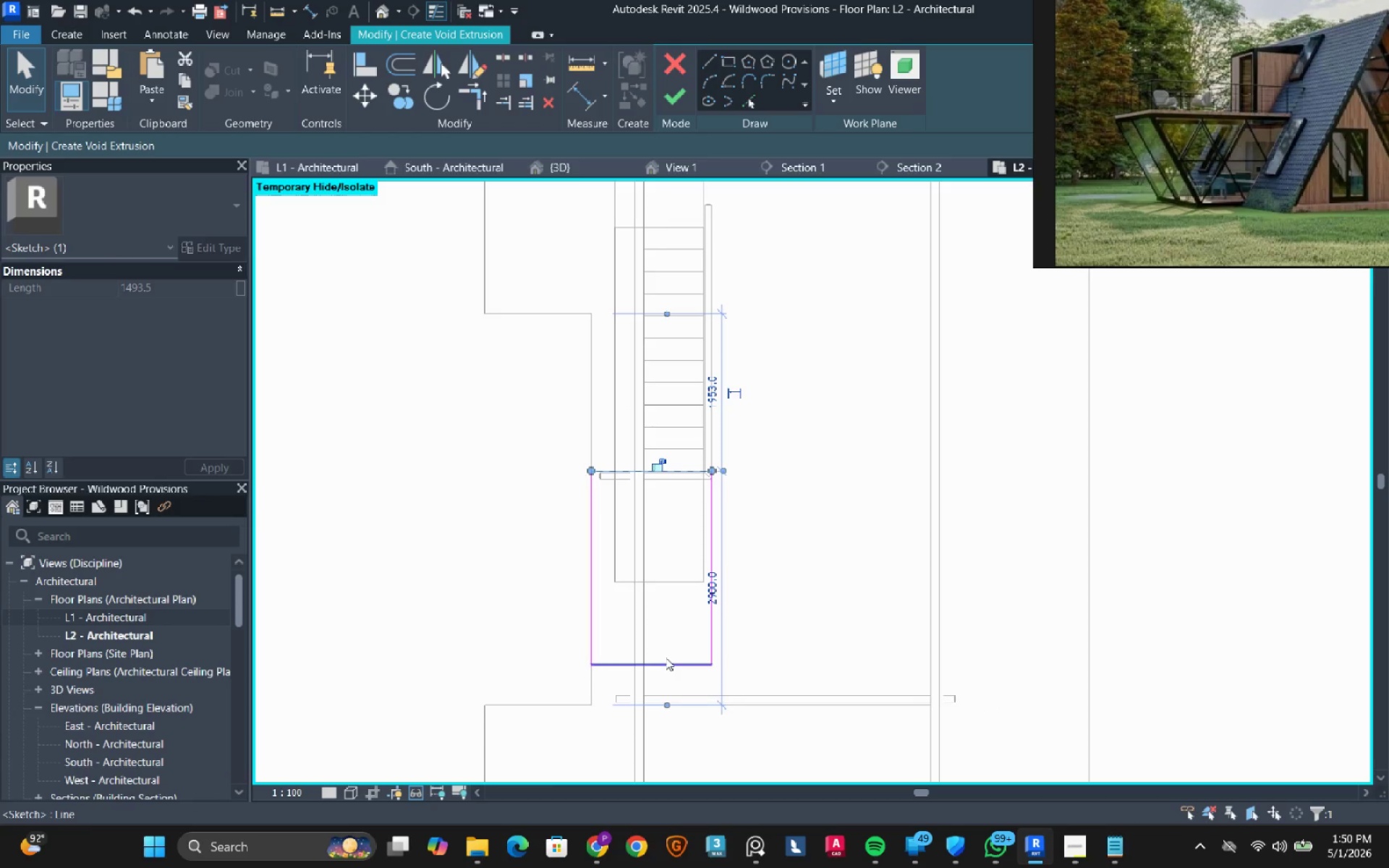 
left_click([667, 618])
 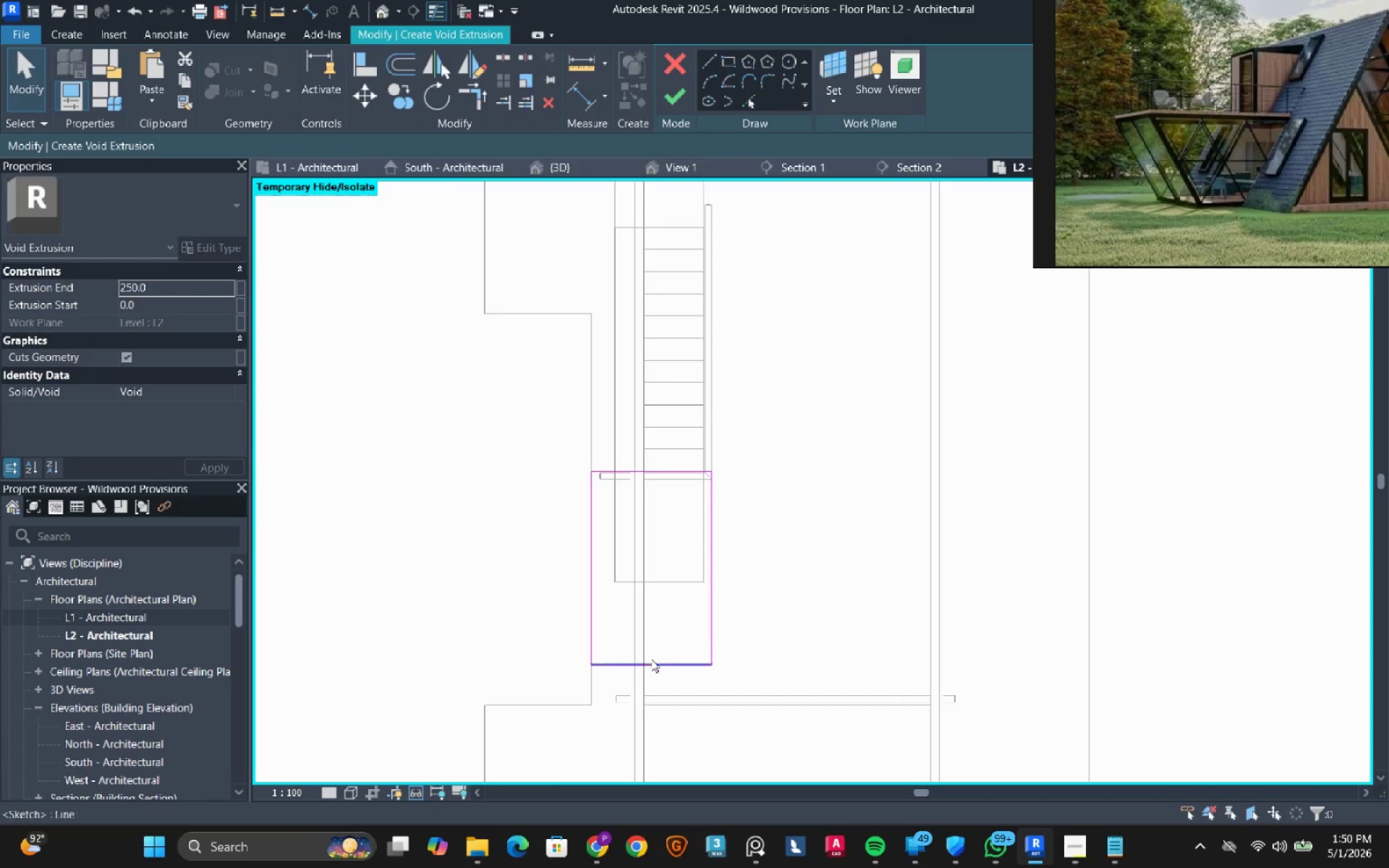 
left_click([650, 666])
 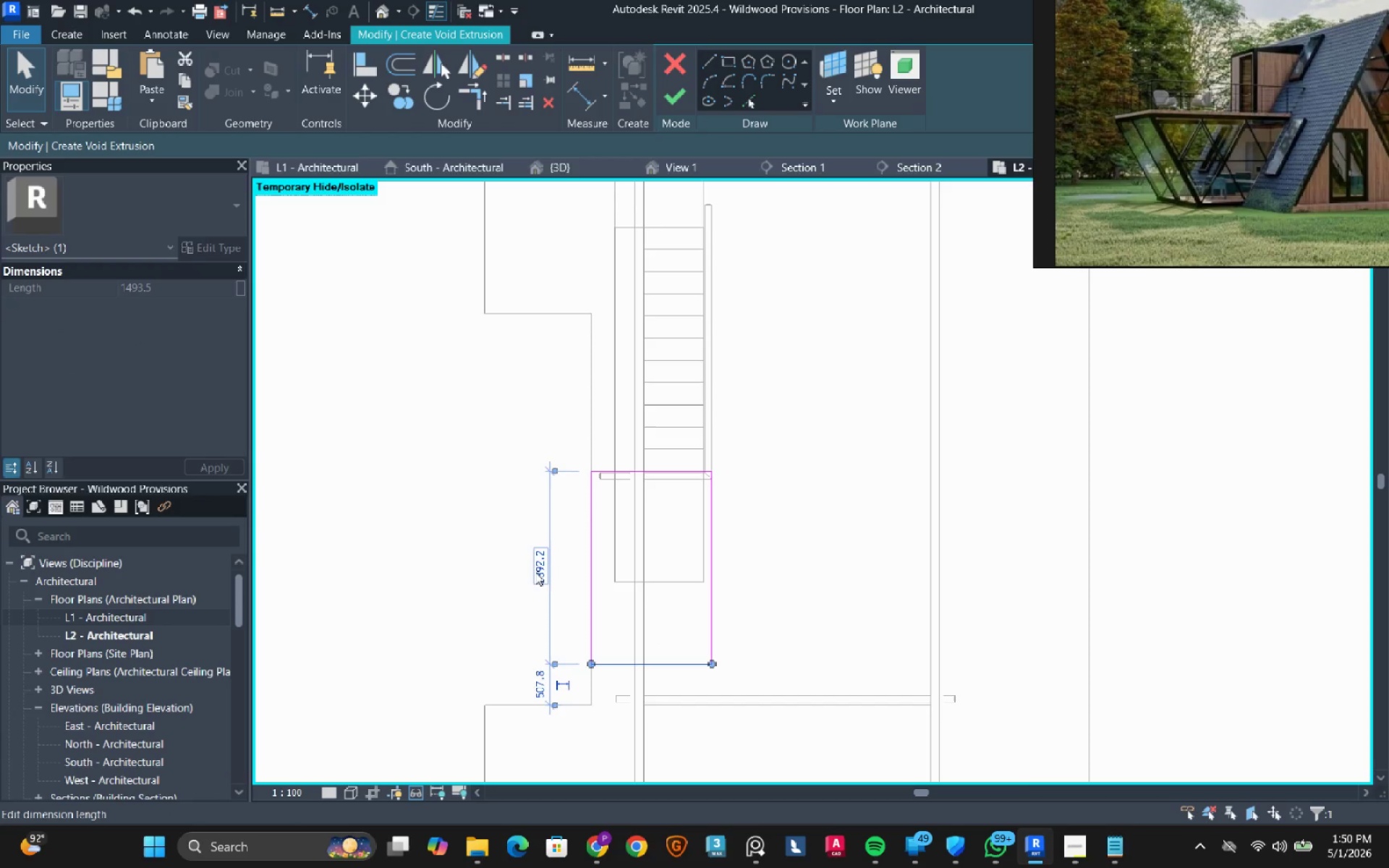 
left_click([534, 572])
 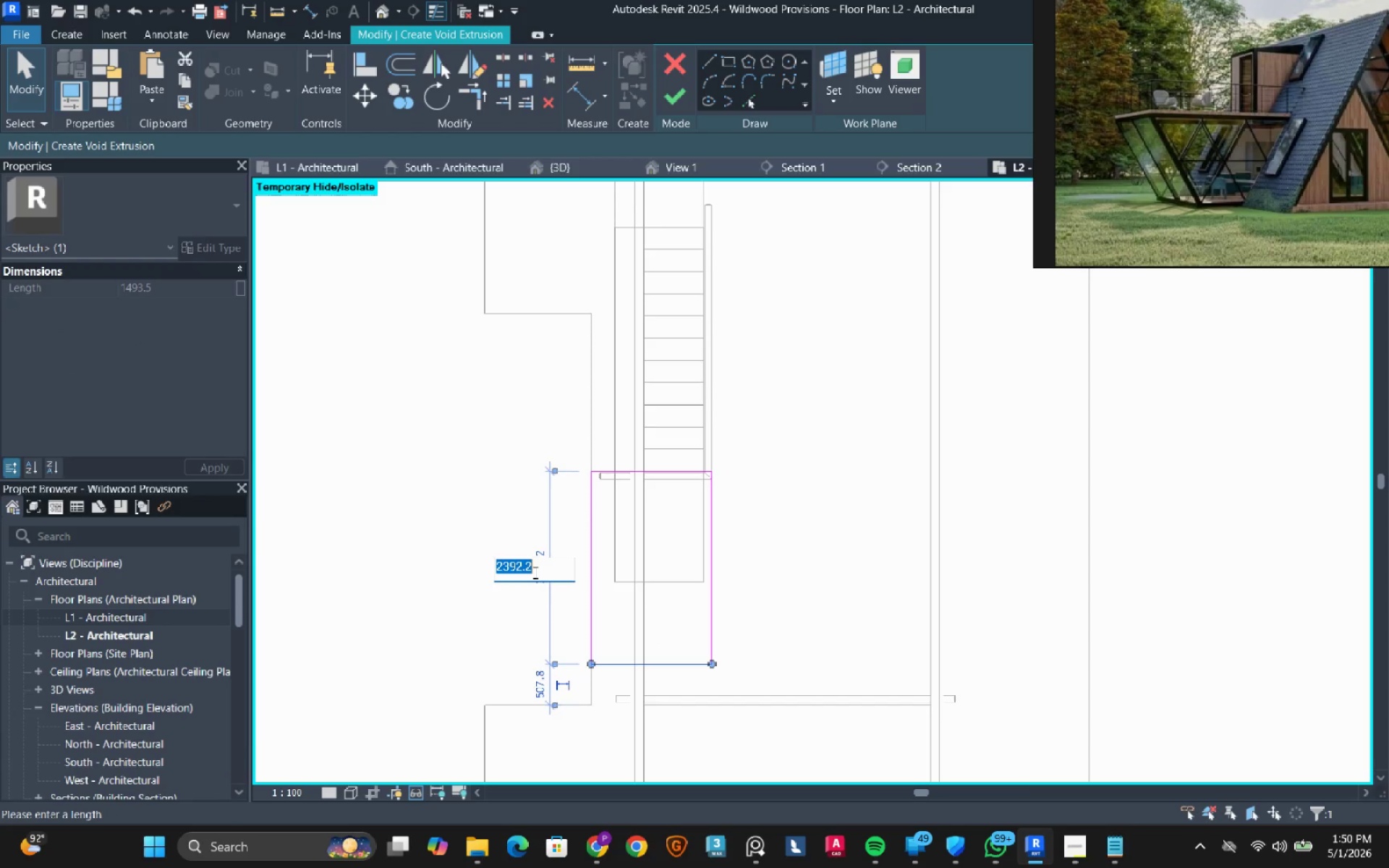 
key(Numpad2)
 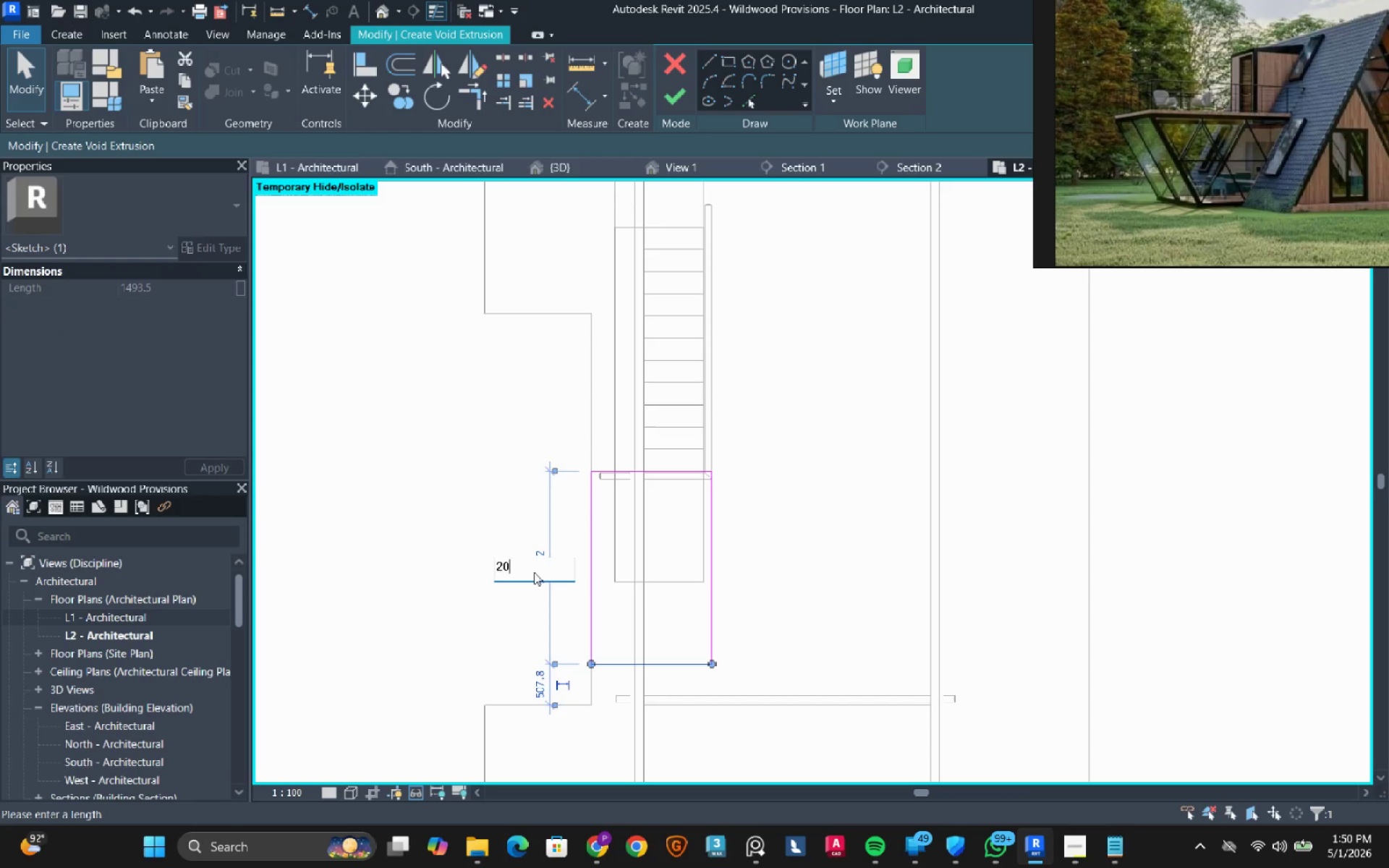 
key(Numpad0)
 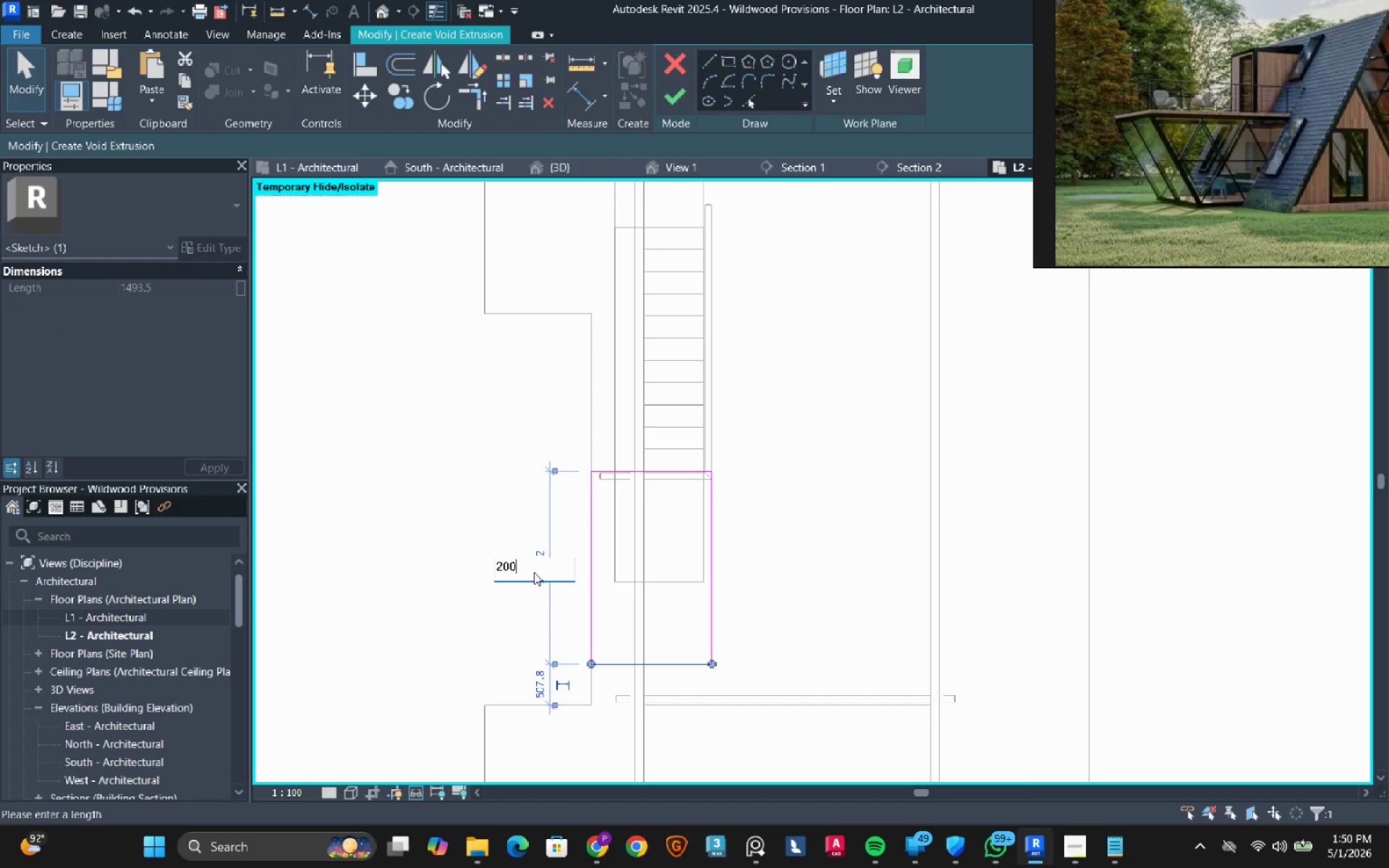 
key(Numpad0)
 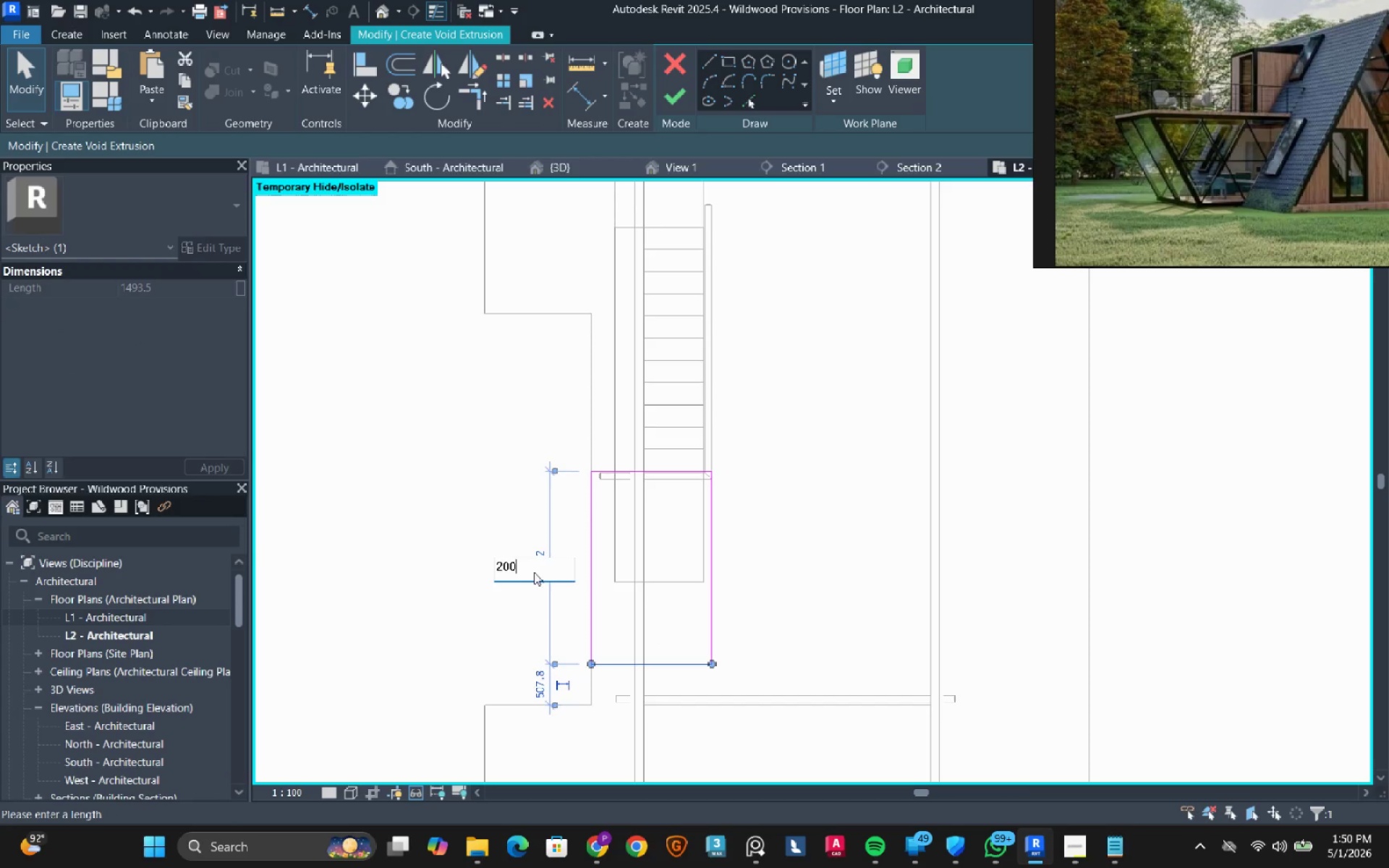 
key(Numpad0)
 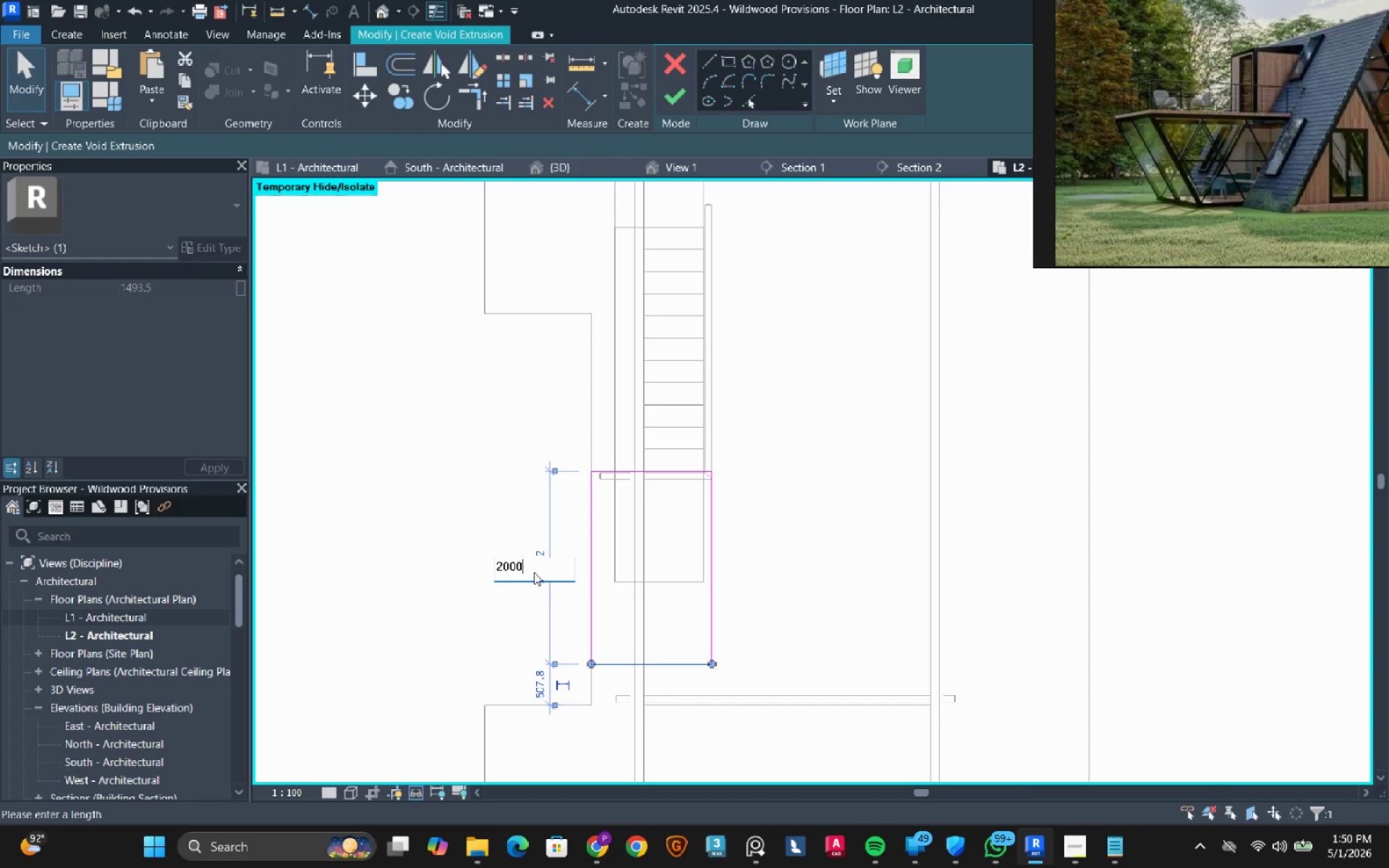 
key(NumpadEnter)
 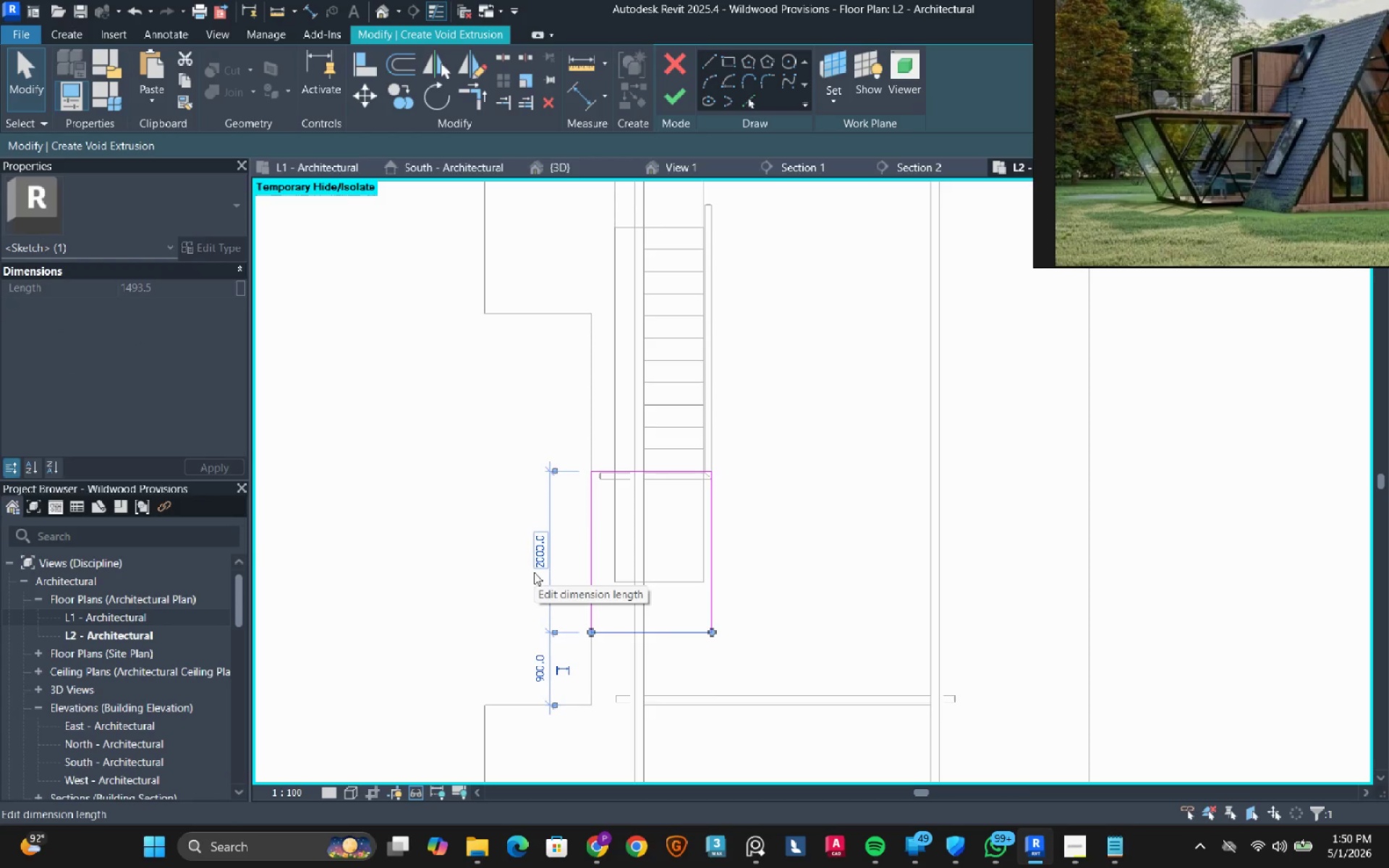 
left_click([544, 550])
 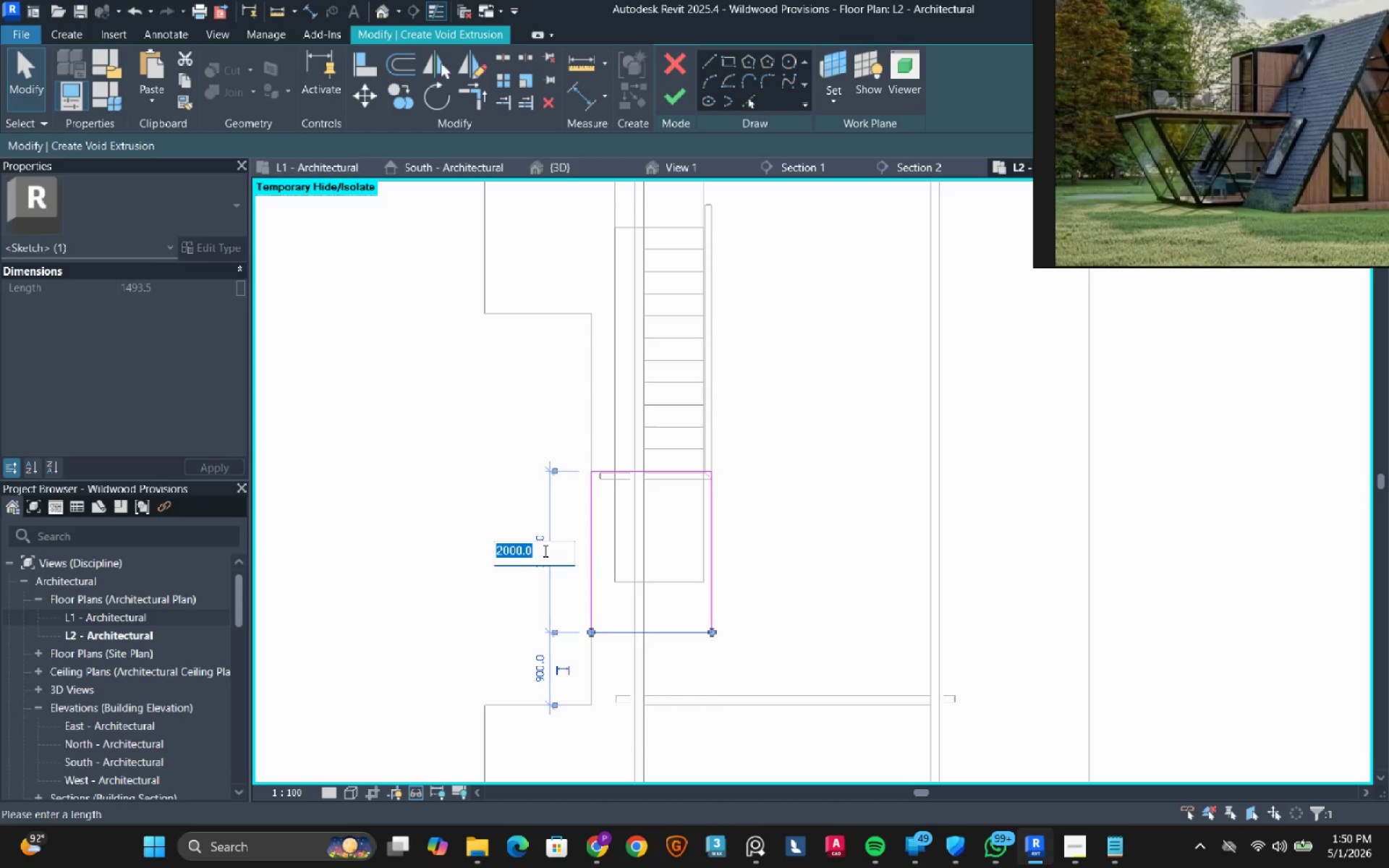 
key(Numpad1)
 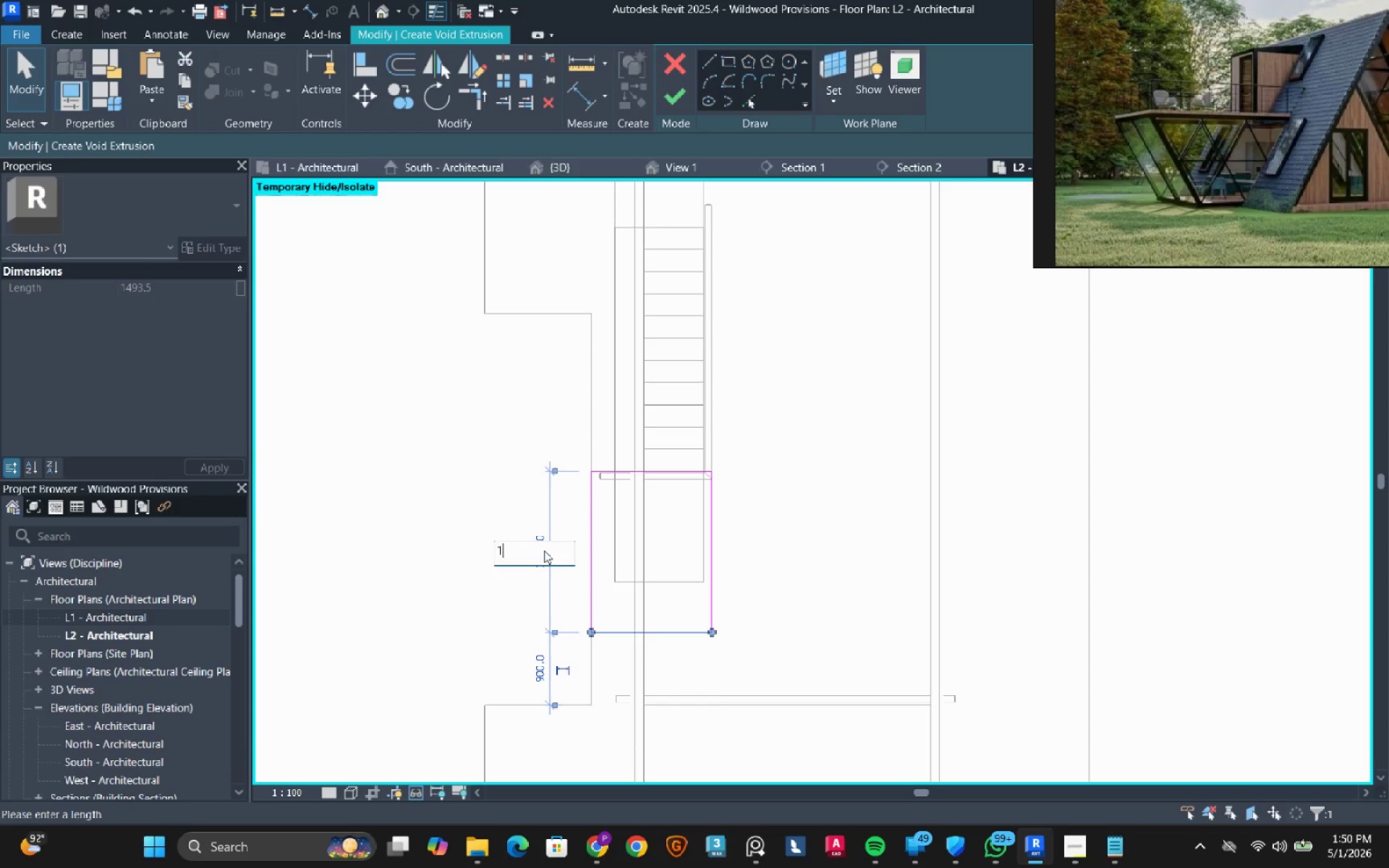 
key(Numpad8)
 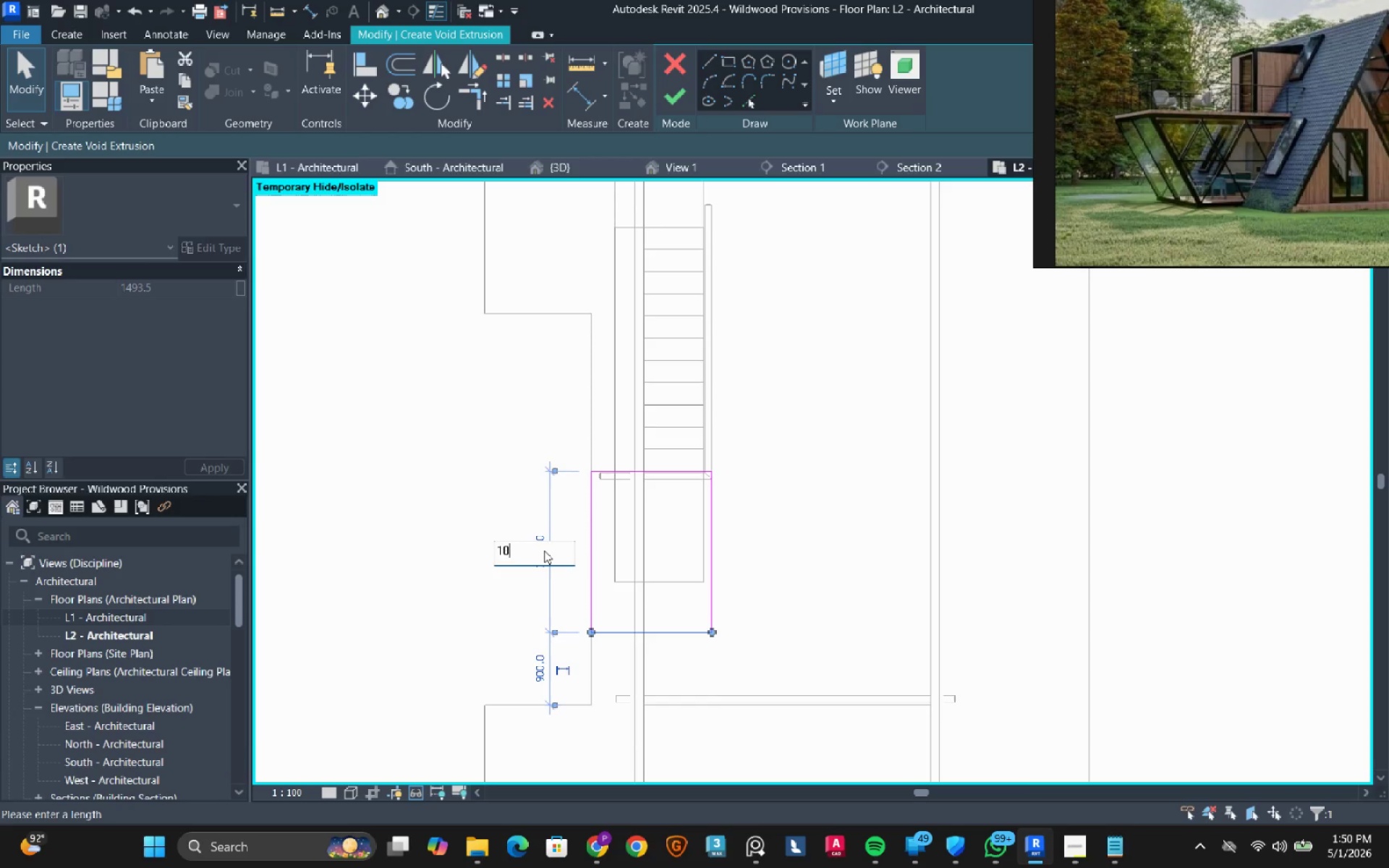 
key(Numpad0)
 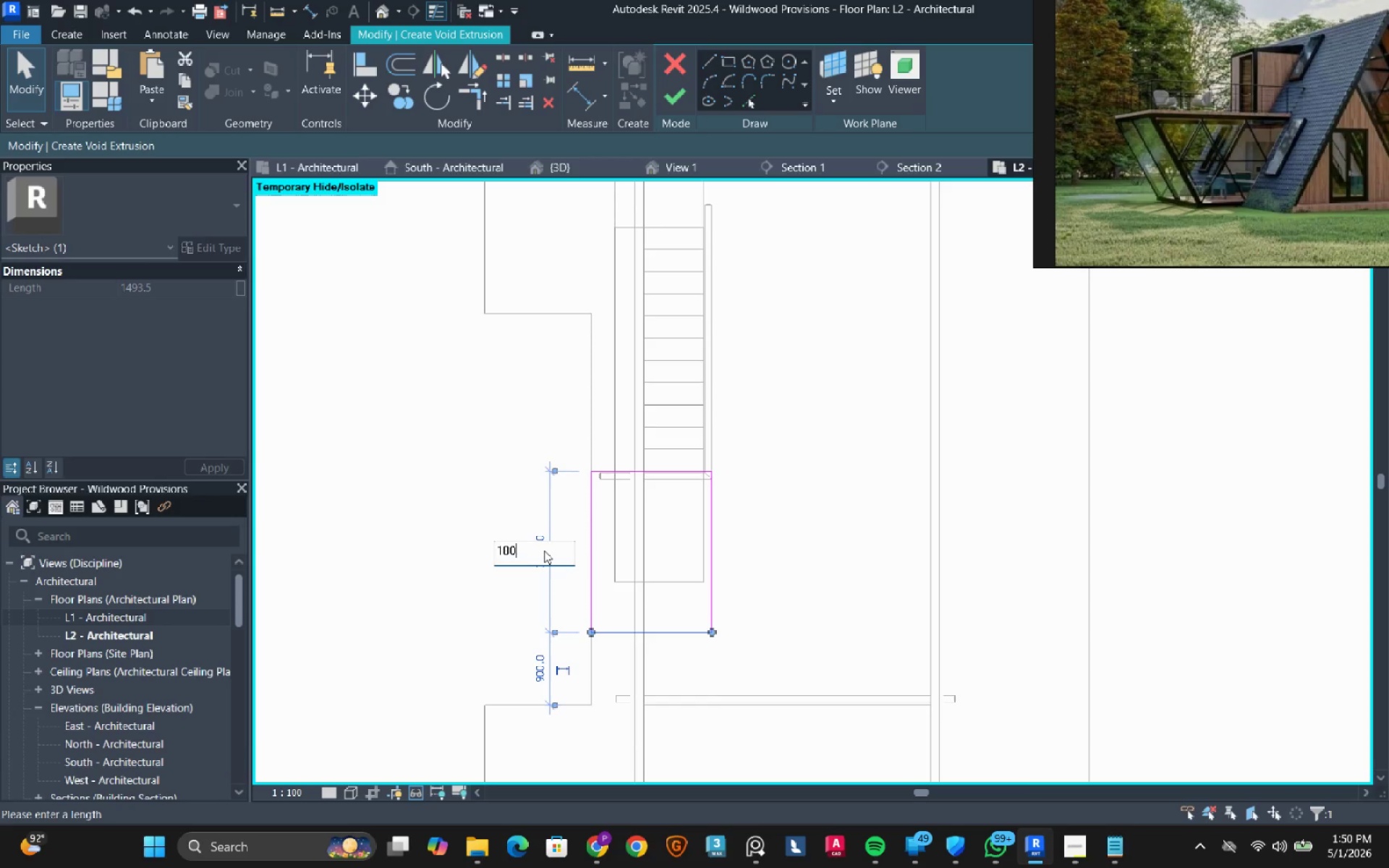 
key(Numpad0)
 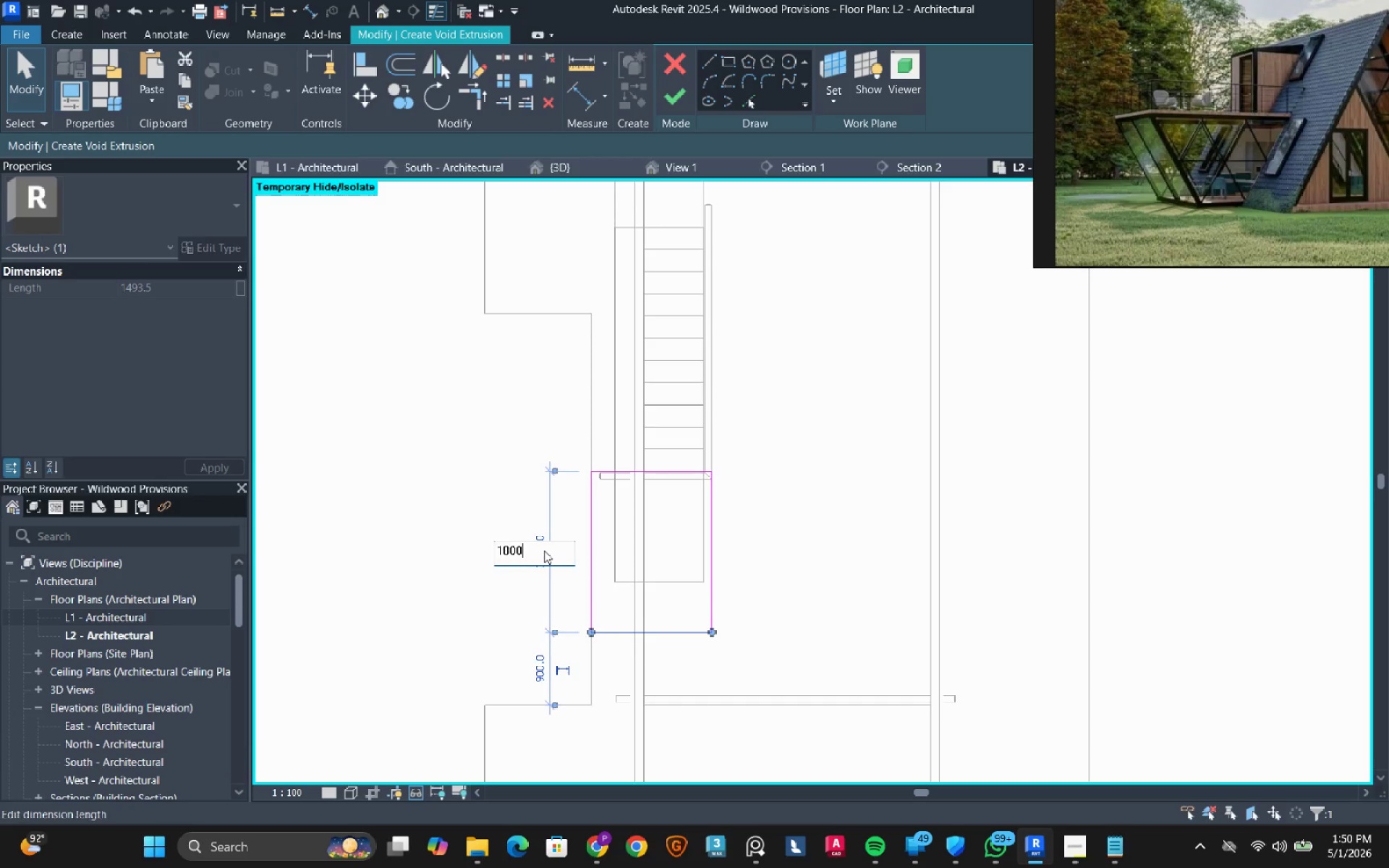 
key(NumpadEnter)
 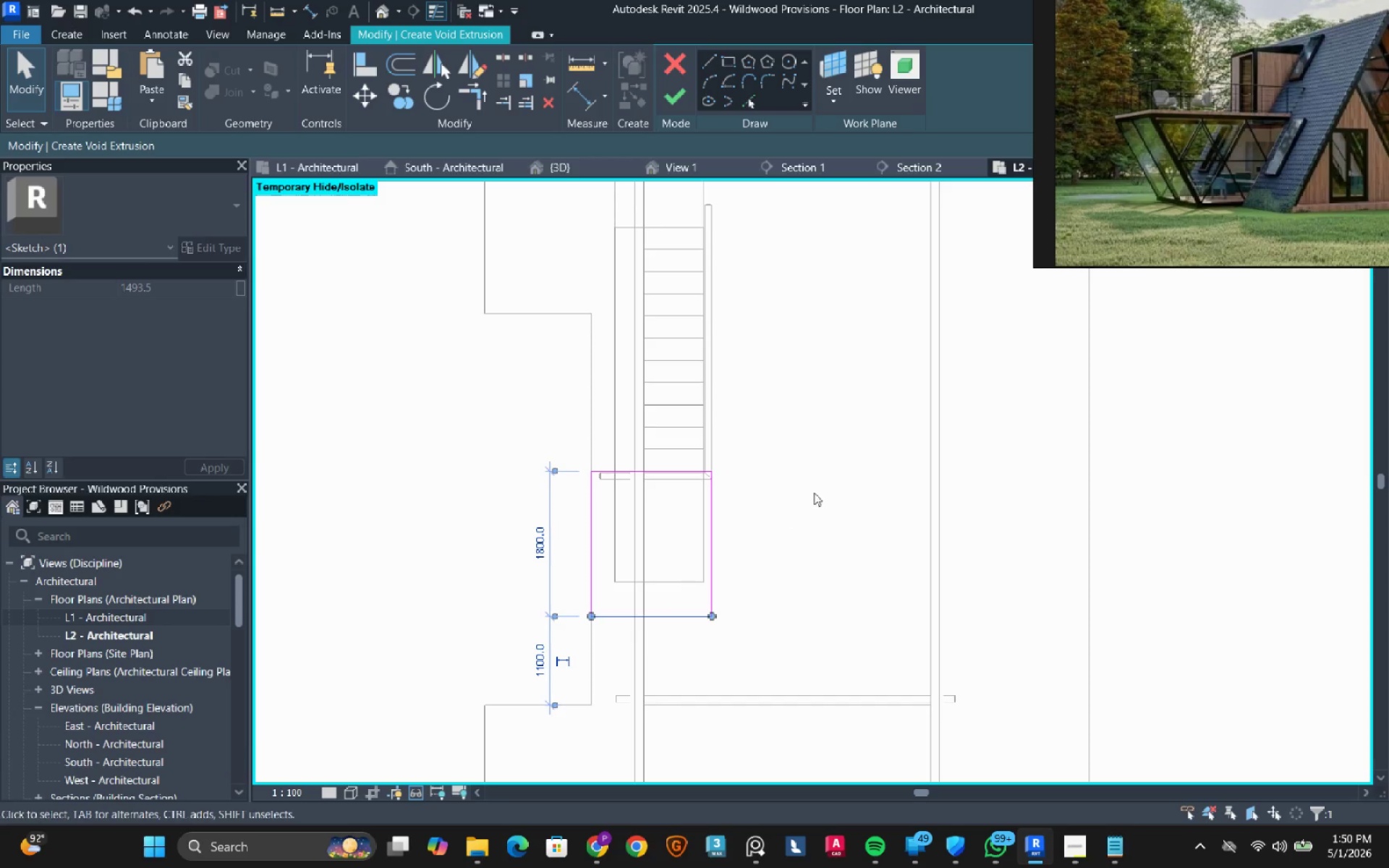 
wait(5.8)
 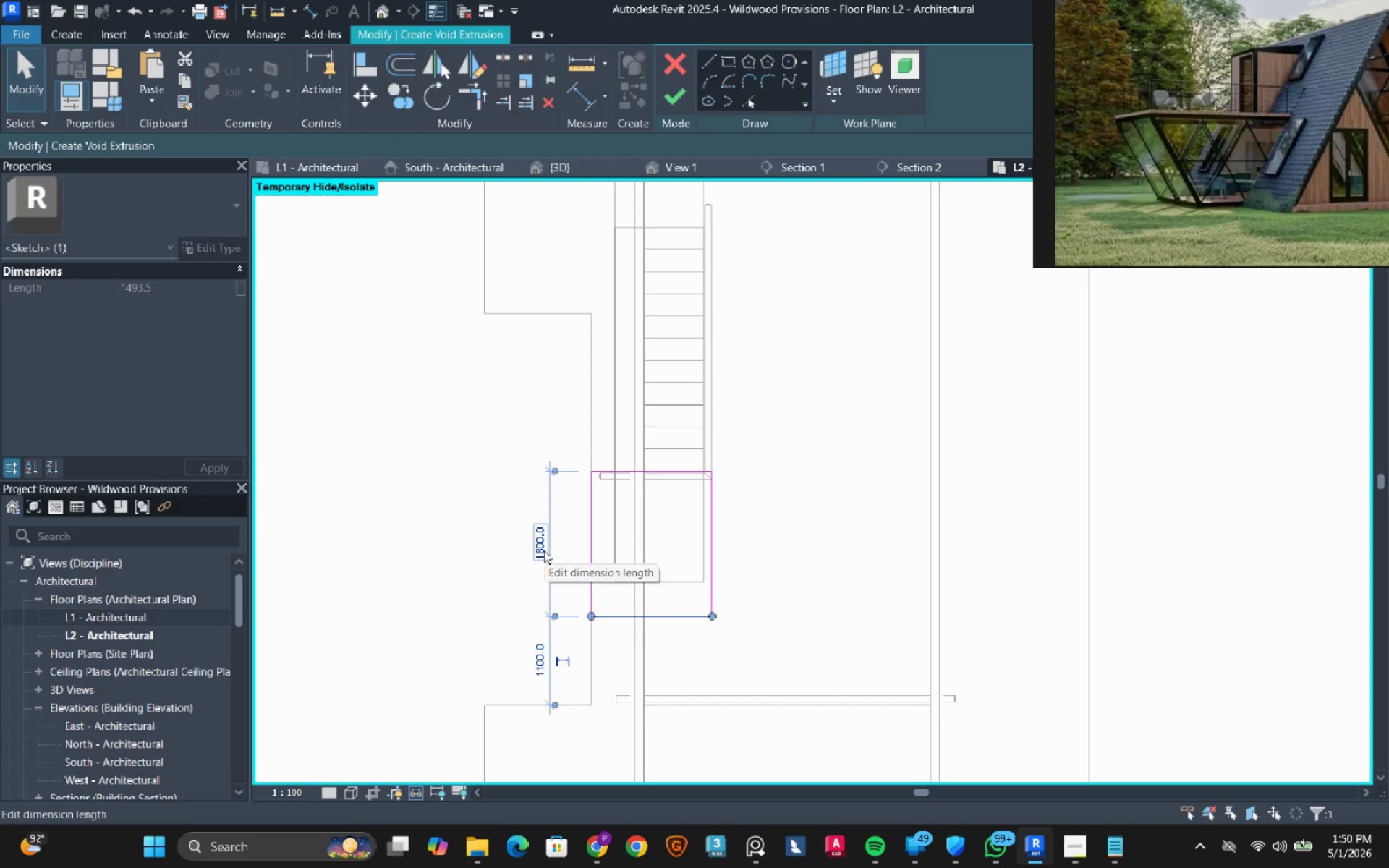 
left_click([675, 106])
 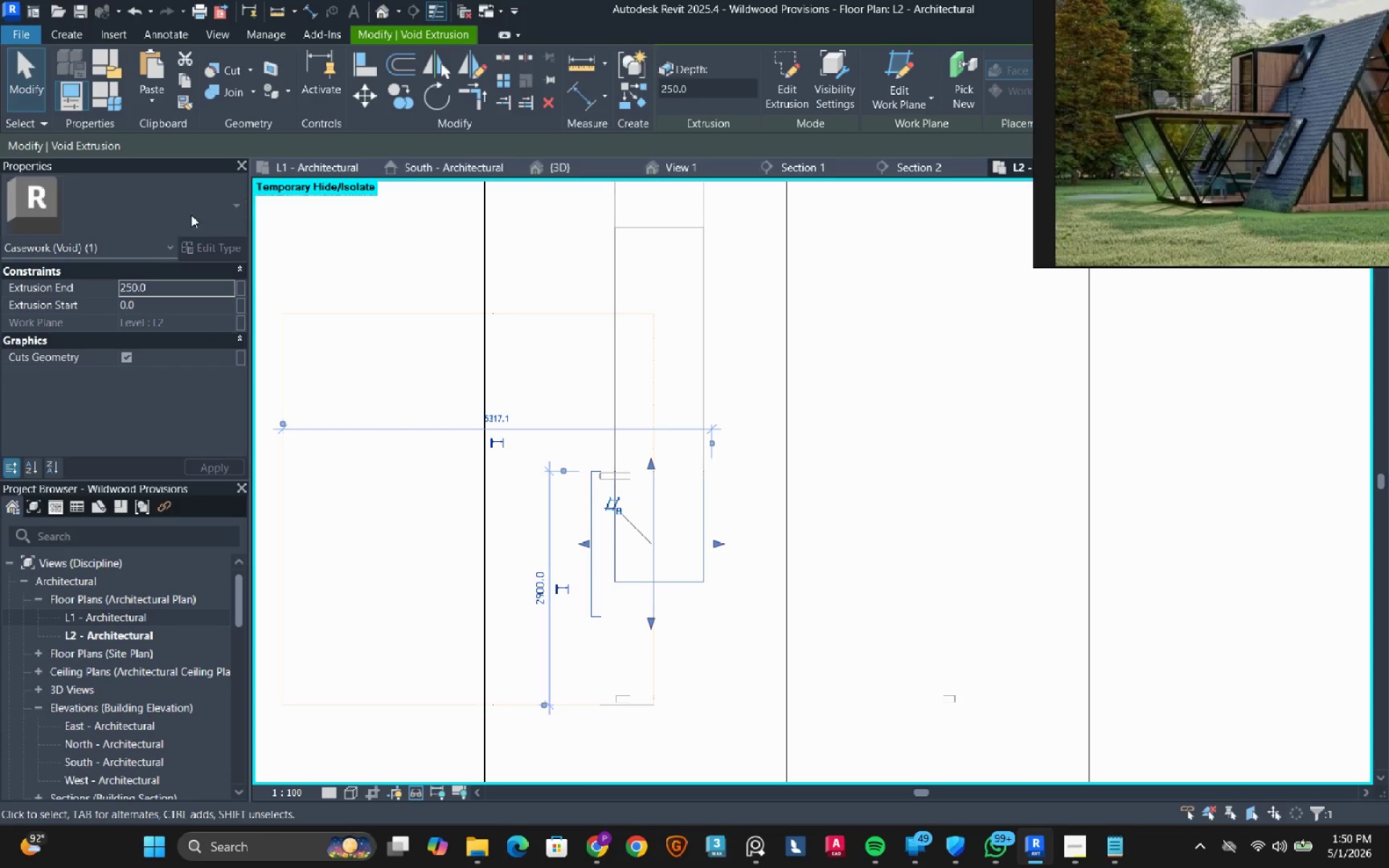 
left_click([158, 286])
 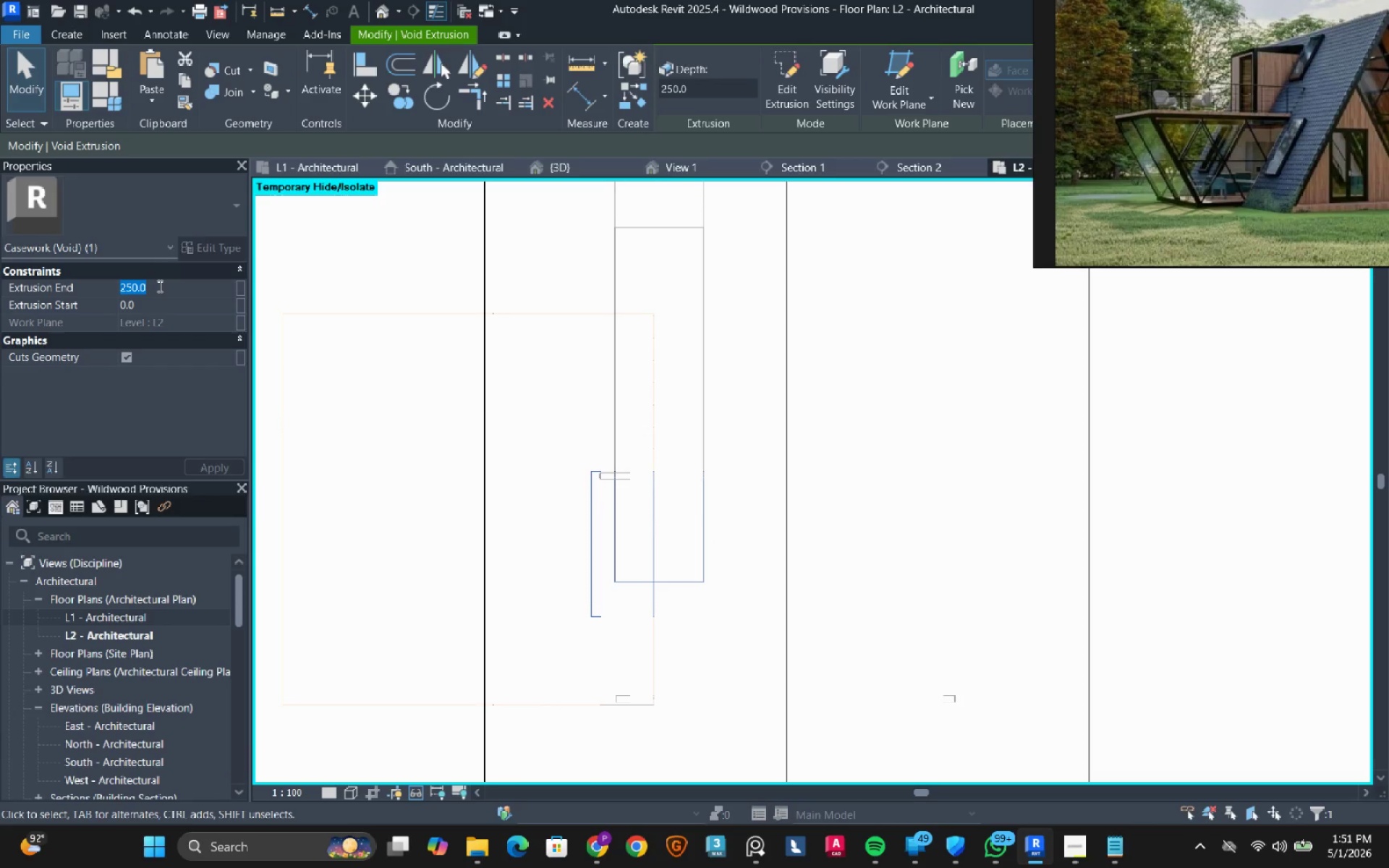 
key(Numpad2)
 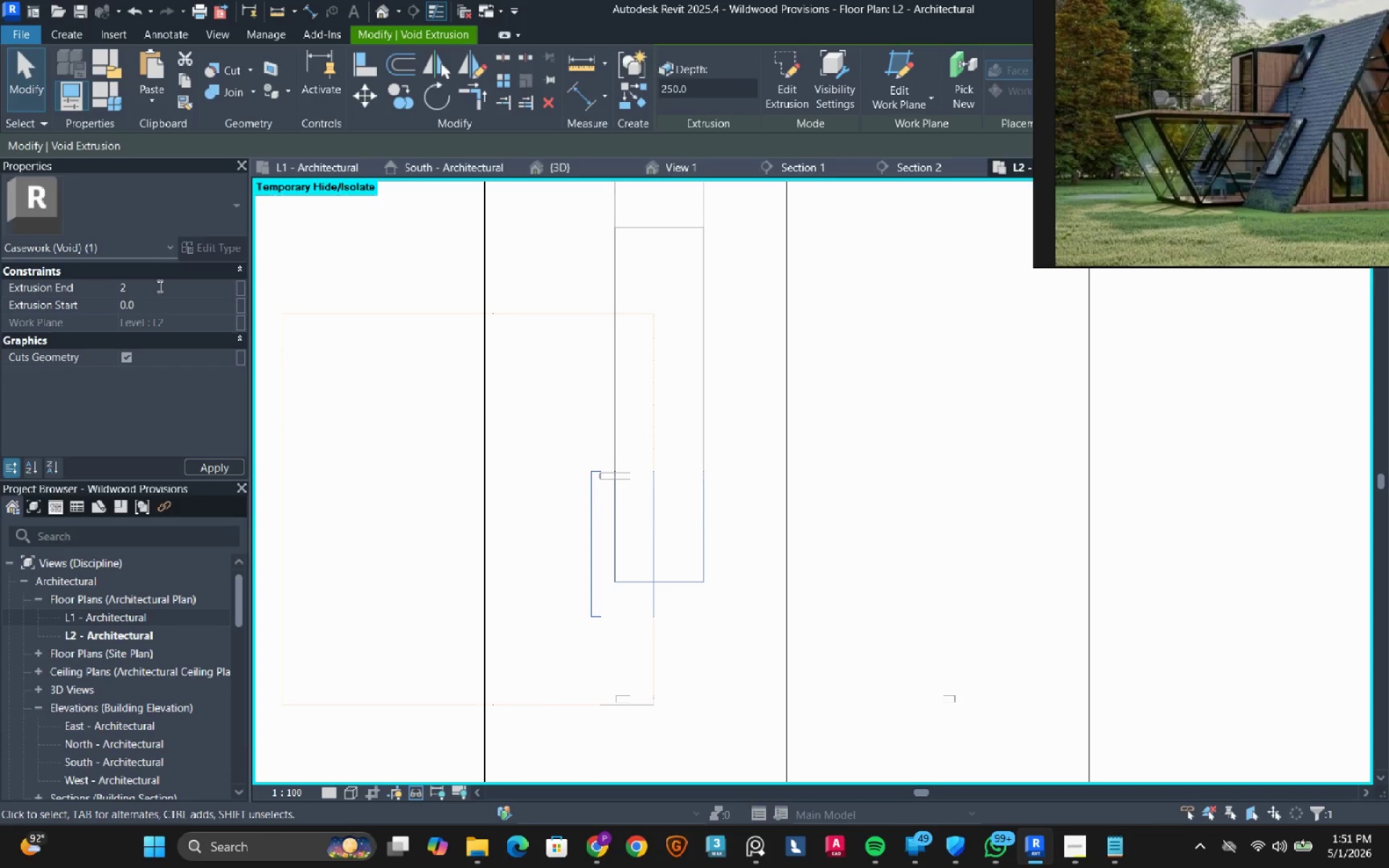 
key(Numpad5)
 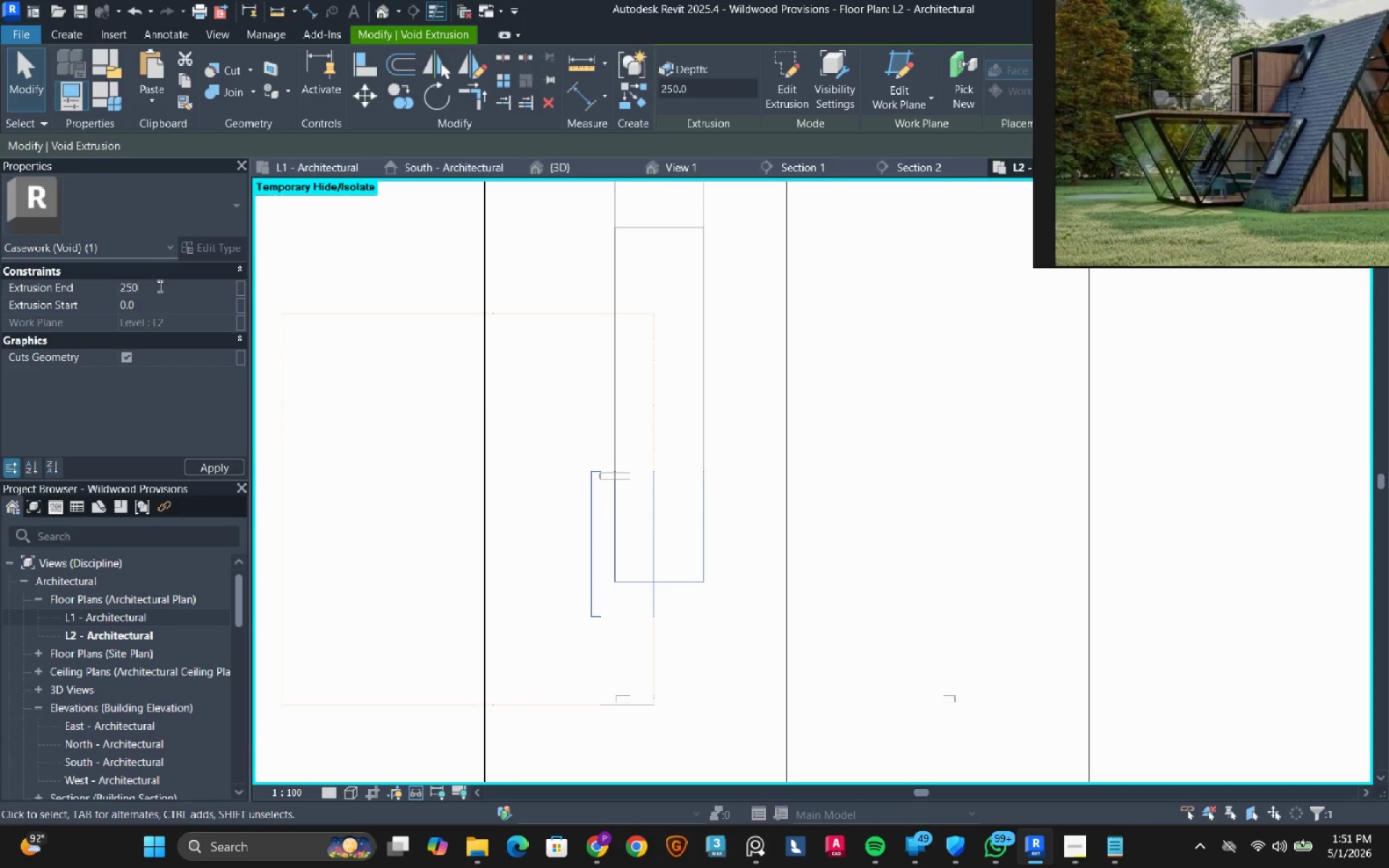 
key(Numpad0)
 